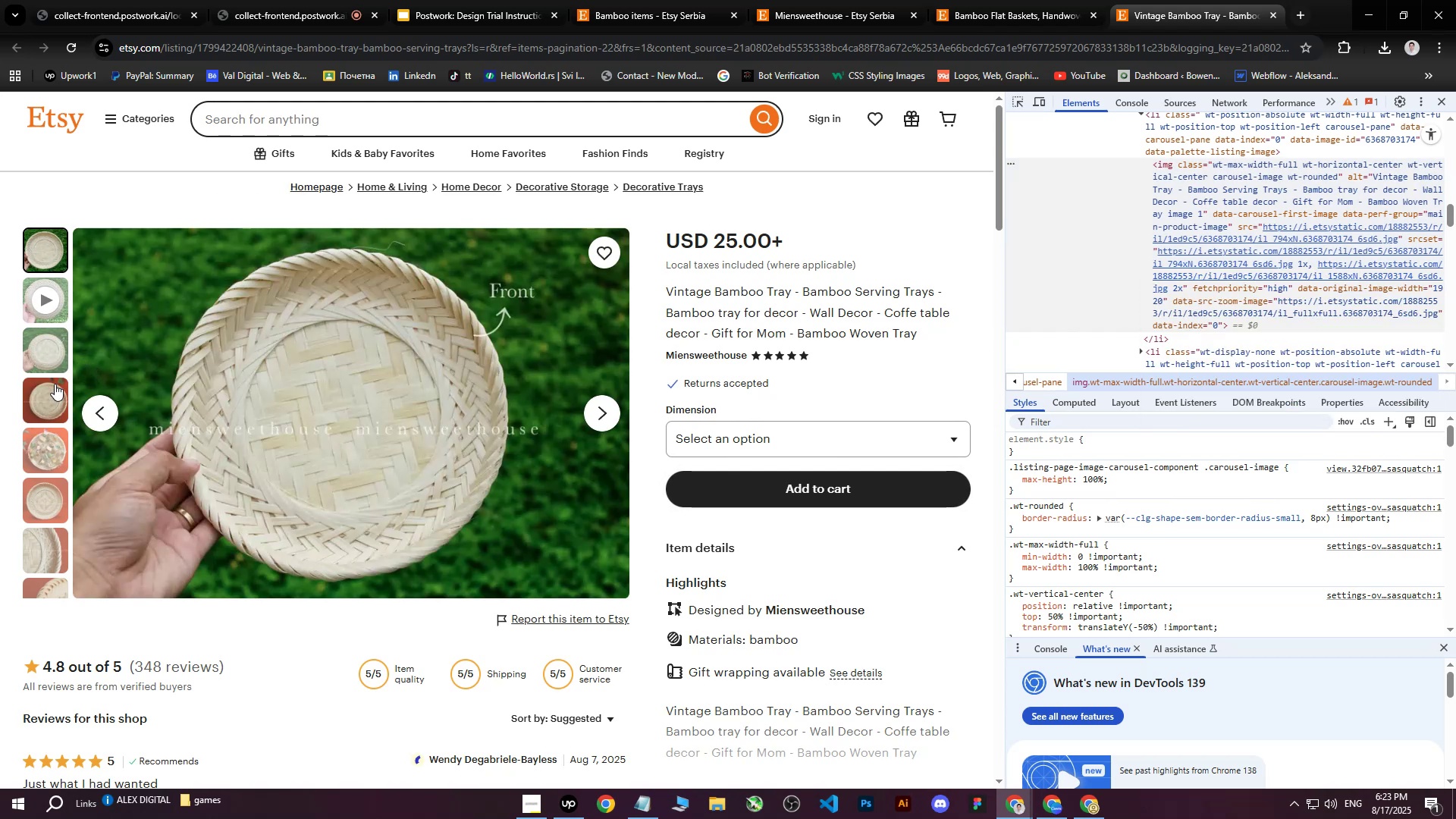 
left_click([53, 349])
 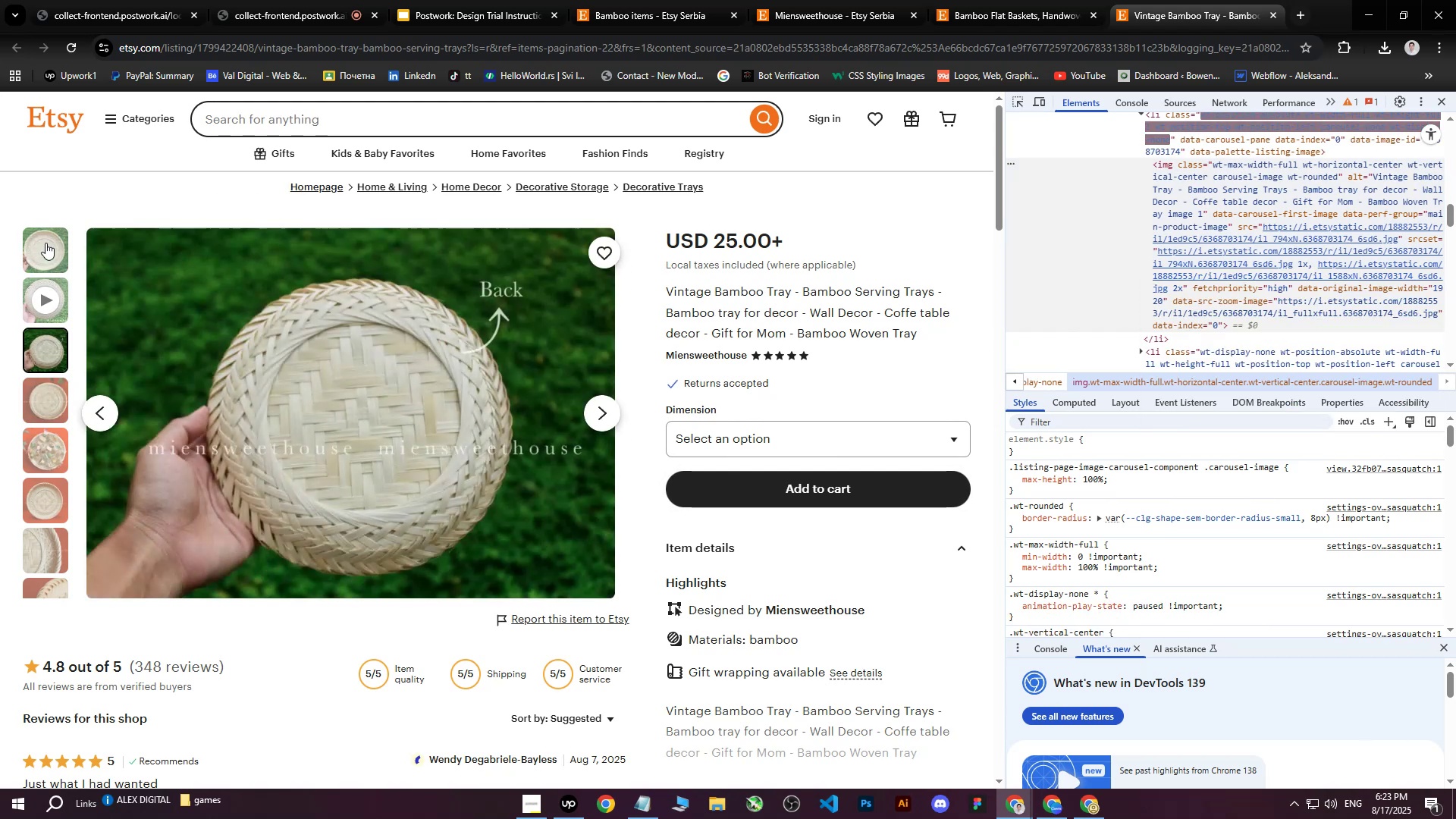 
left_click([46, 243])
 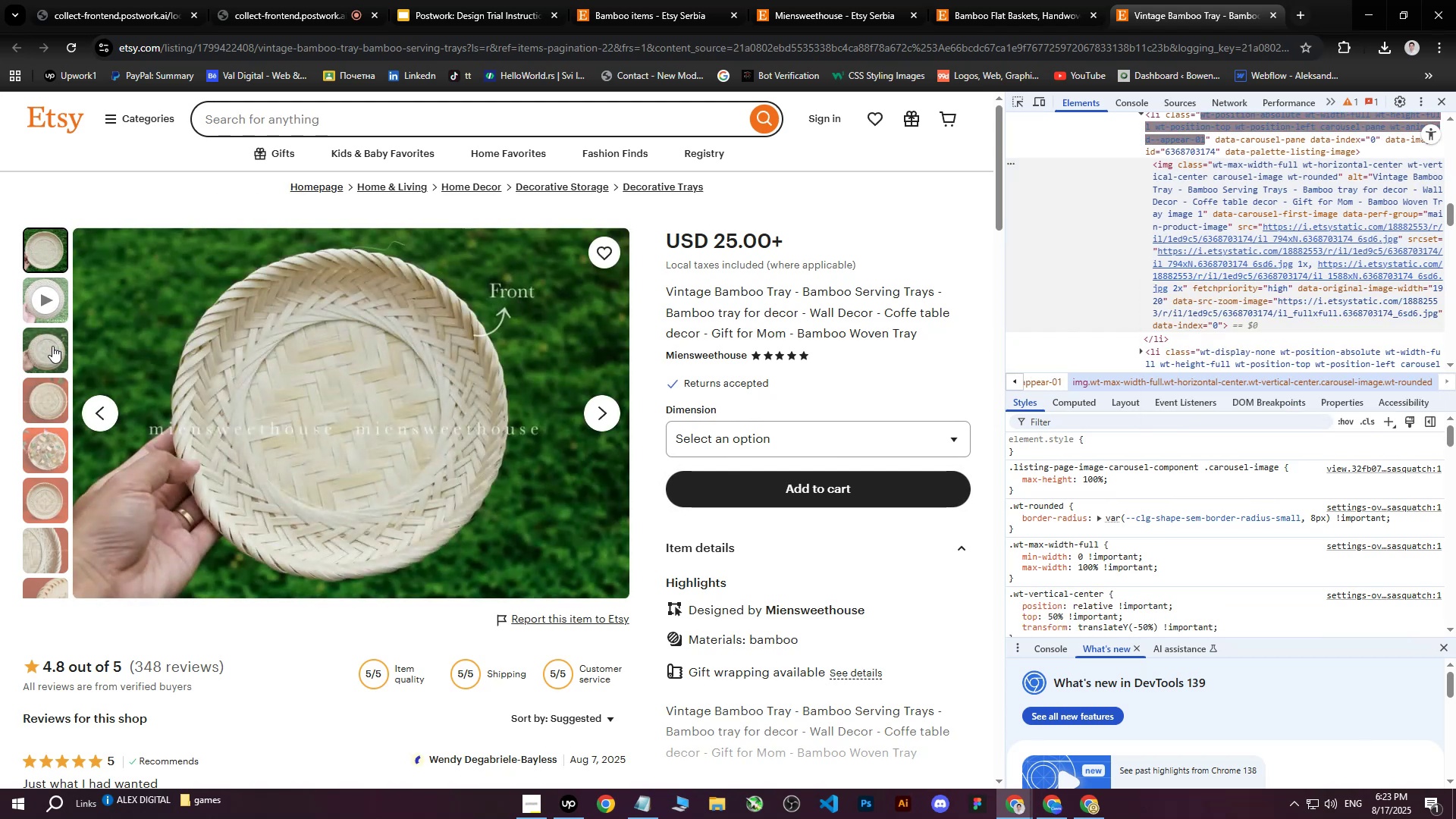 
left_click([47, 357])
 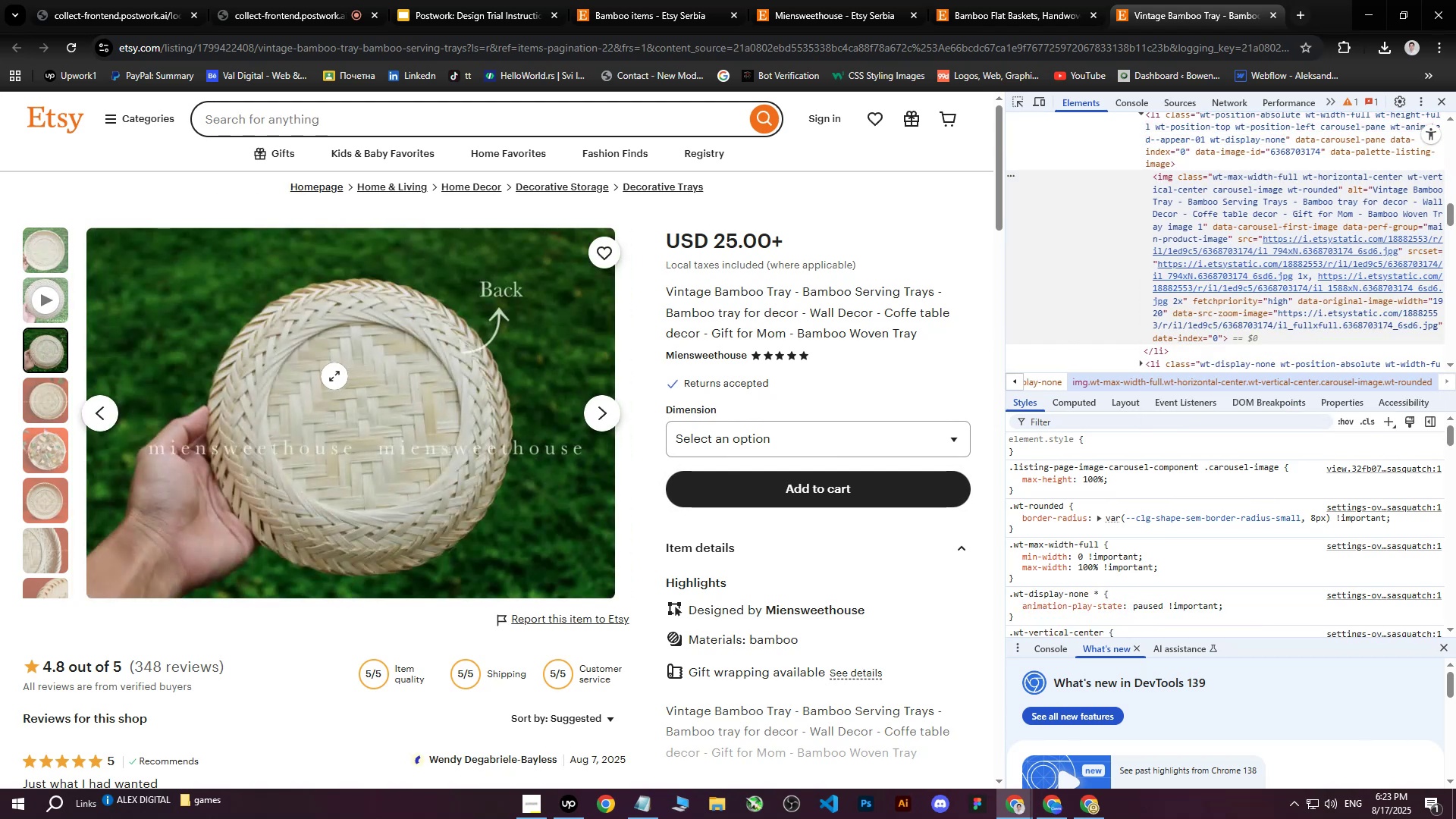 
left_click([35, 511])
 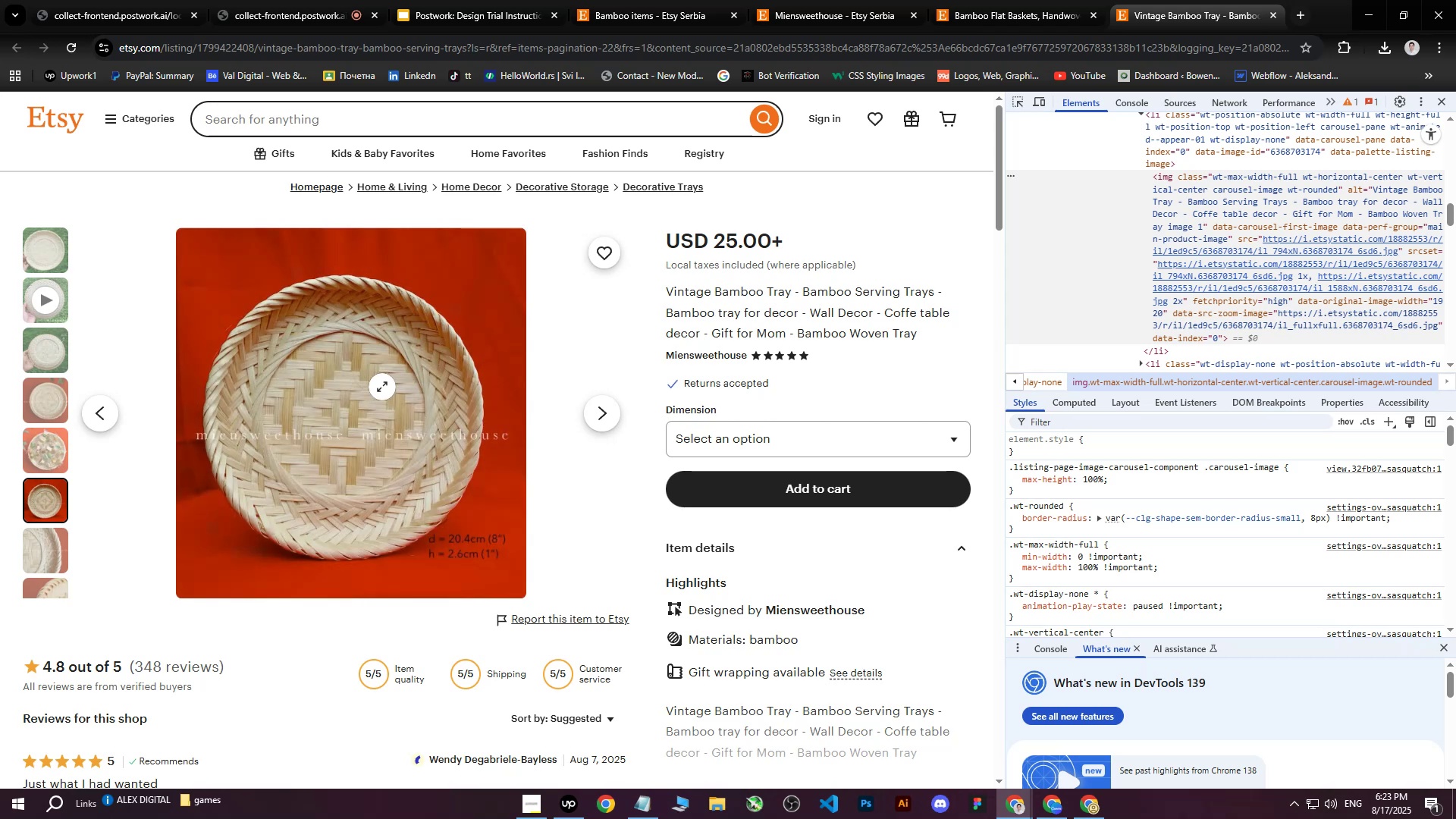 
right_click([382, 387])
 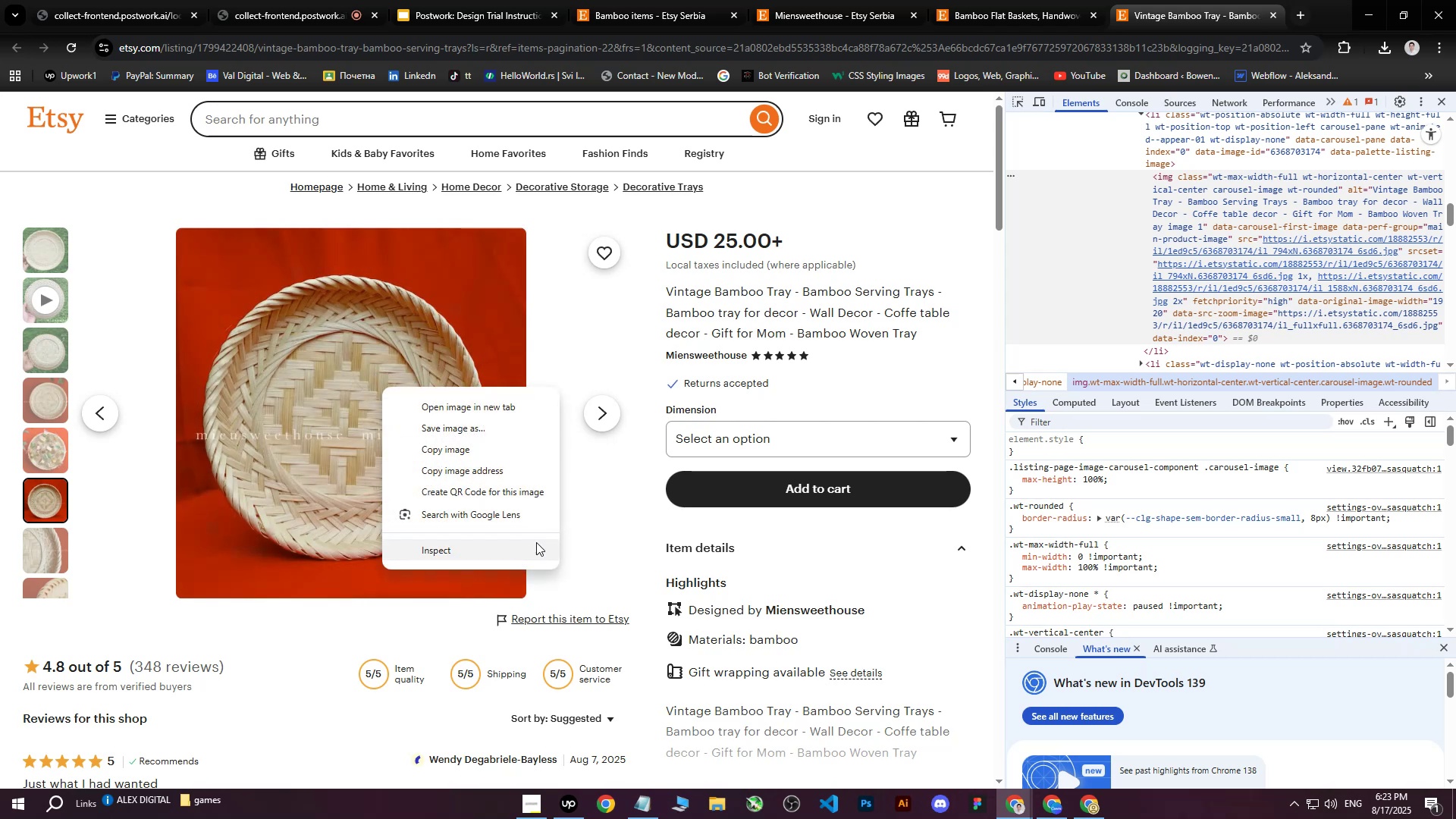 
left_click([461, 542])
 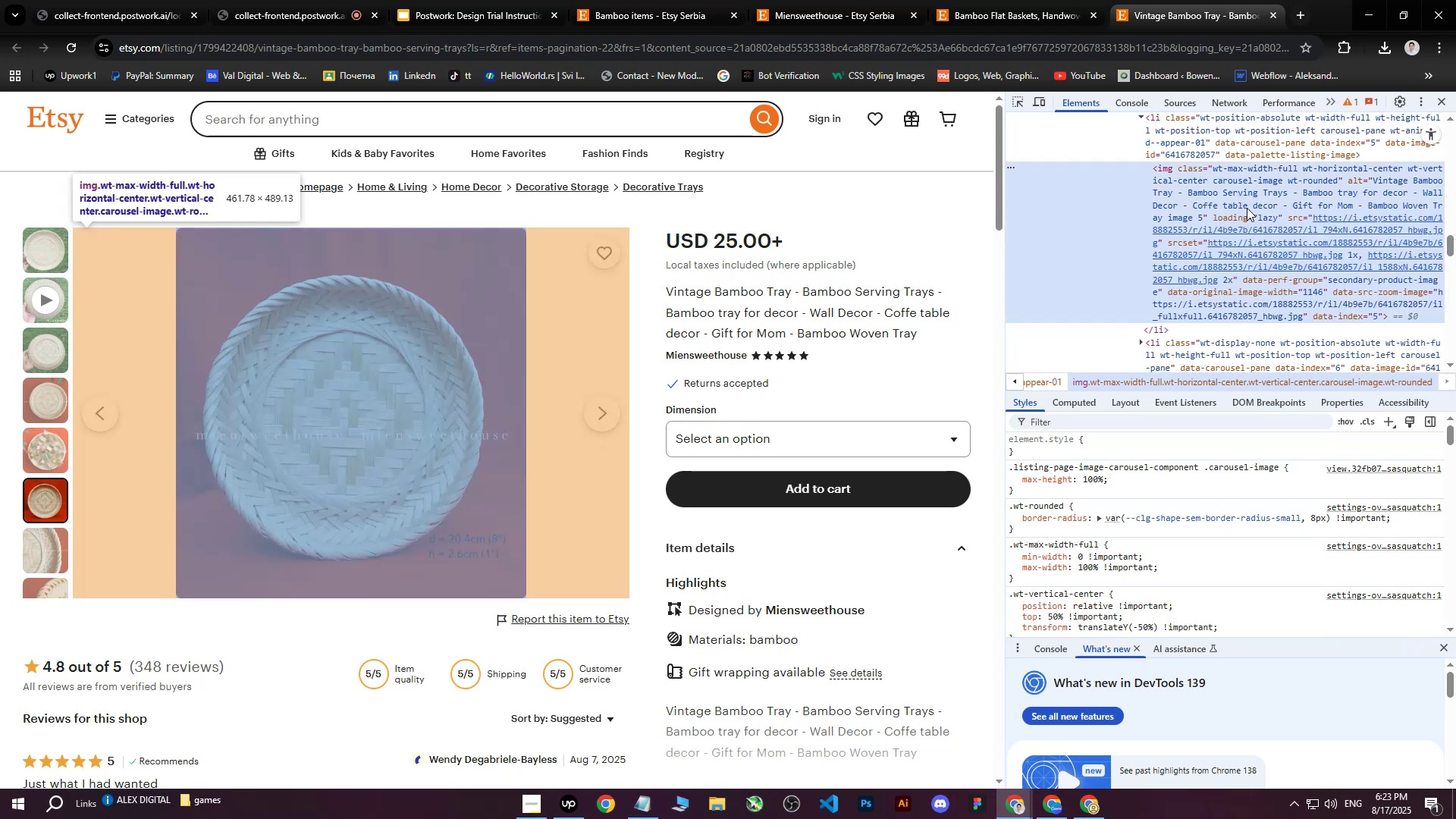 
left_click([1266, 245])
 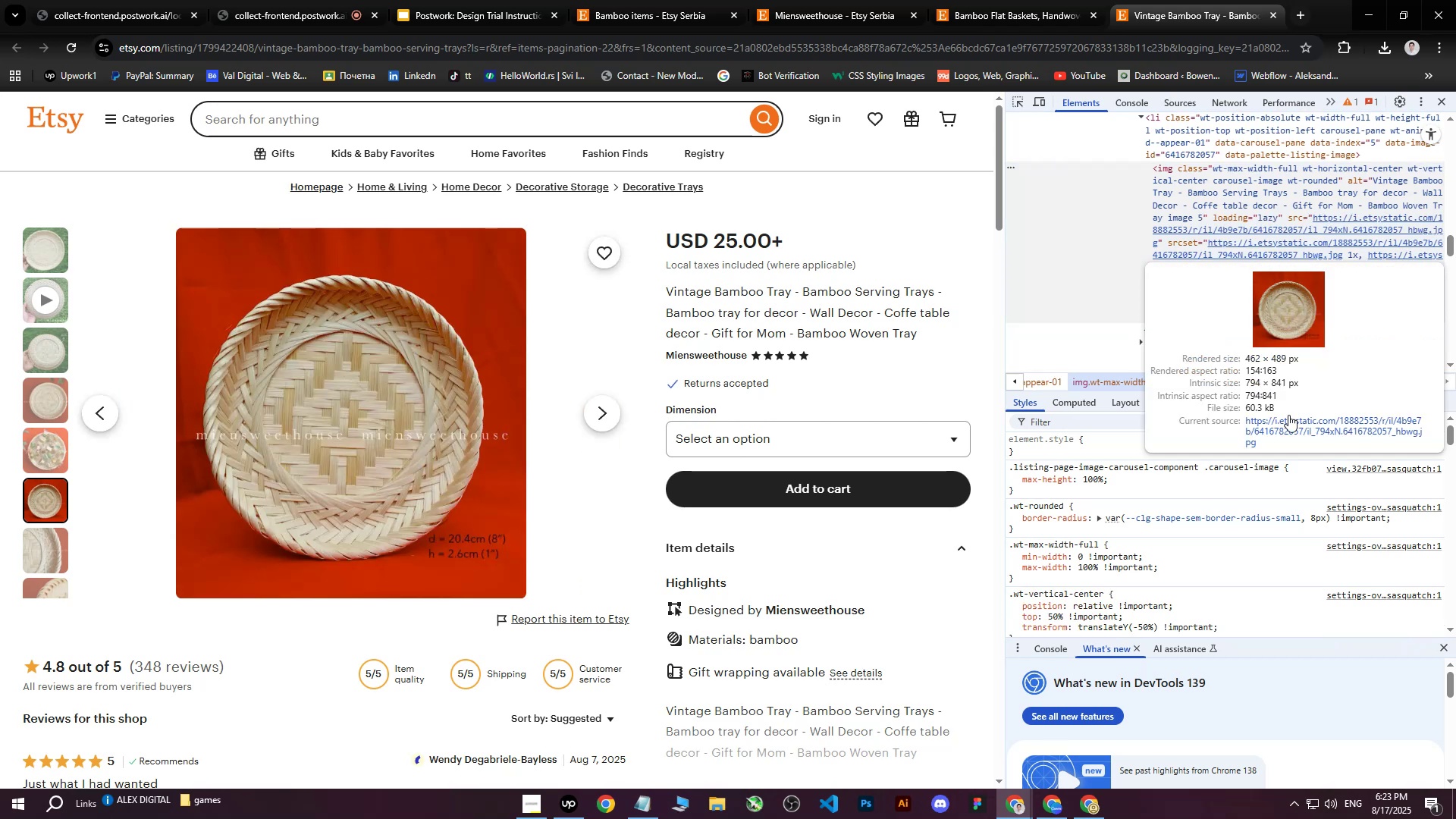 
left_click([1288, 427])
 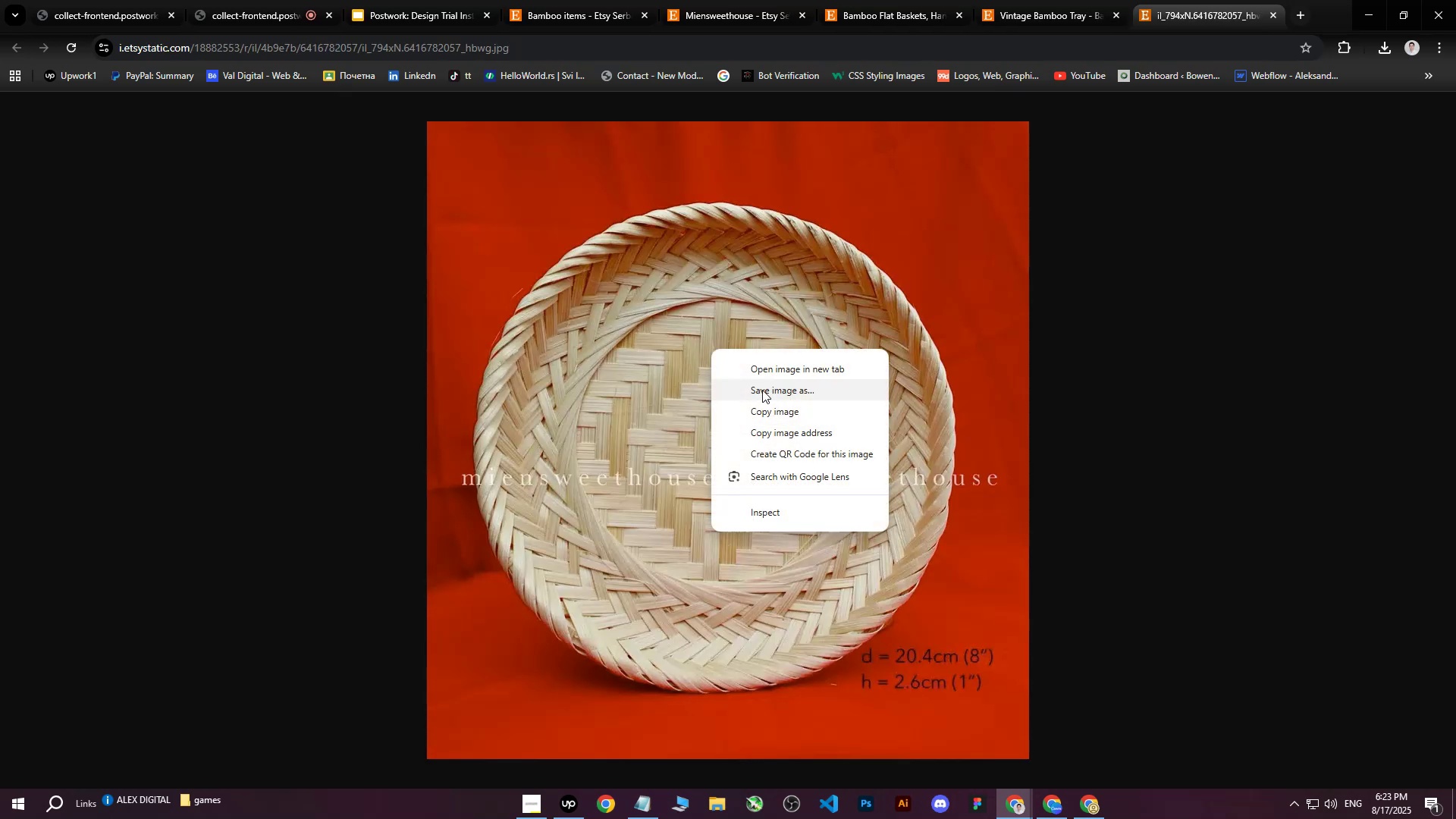 
left_click([763, 397])
 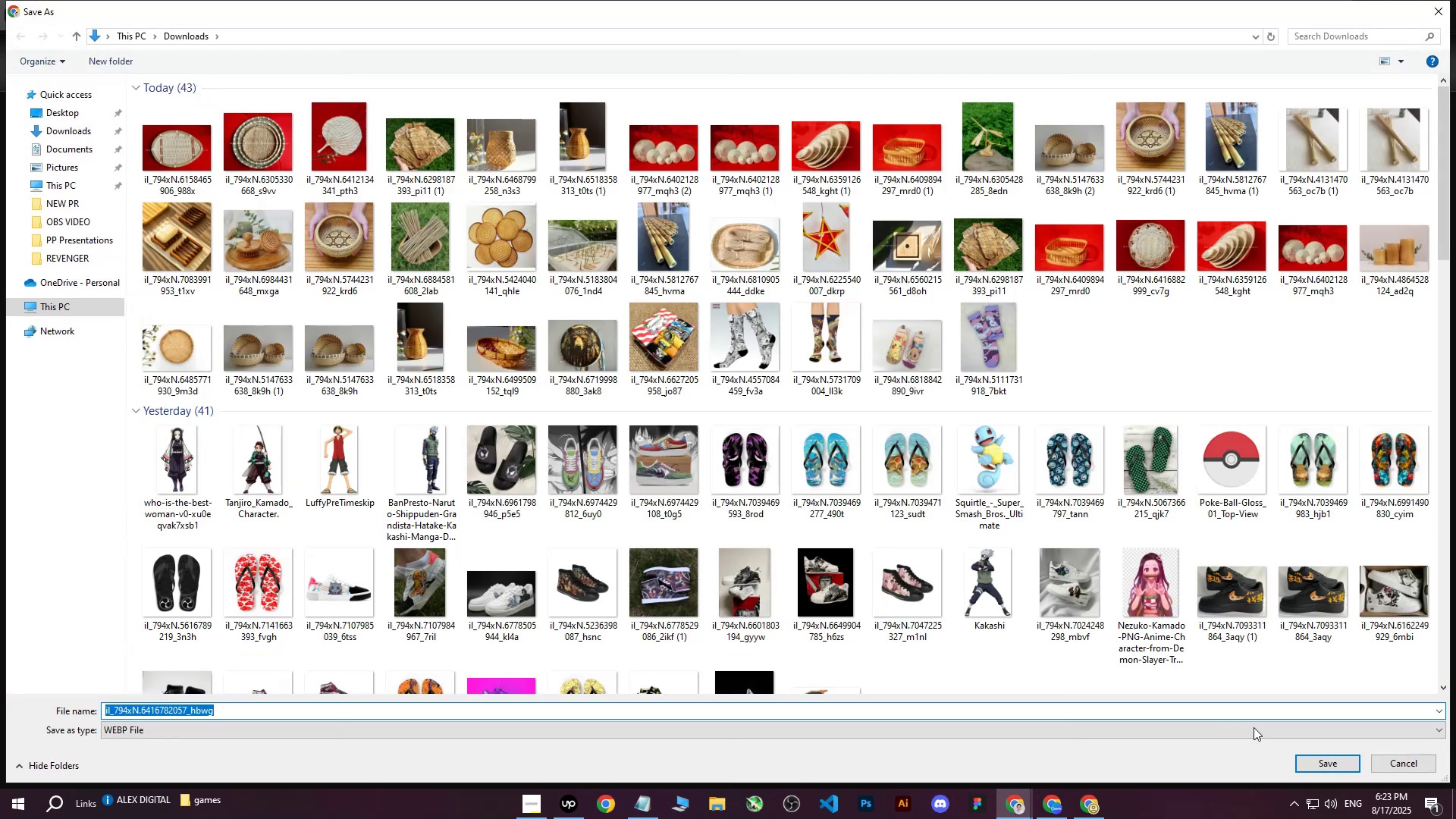 
left_click([1326, 762])
 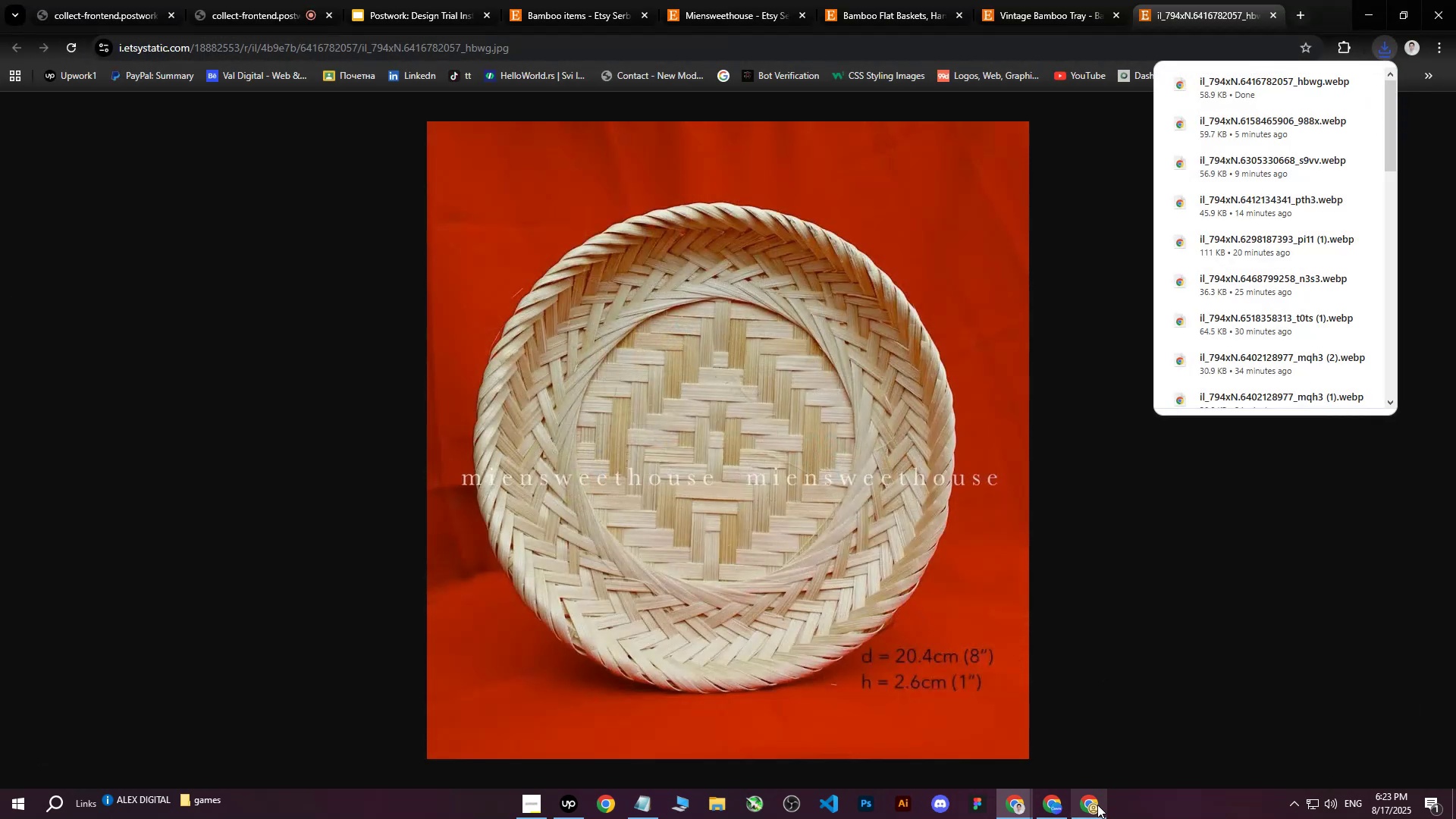 
left_click([1090, 805])
 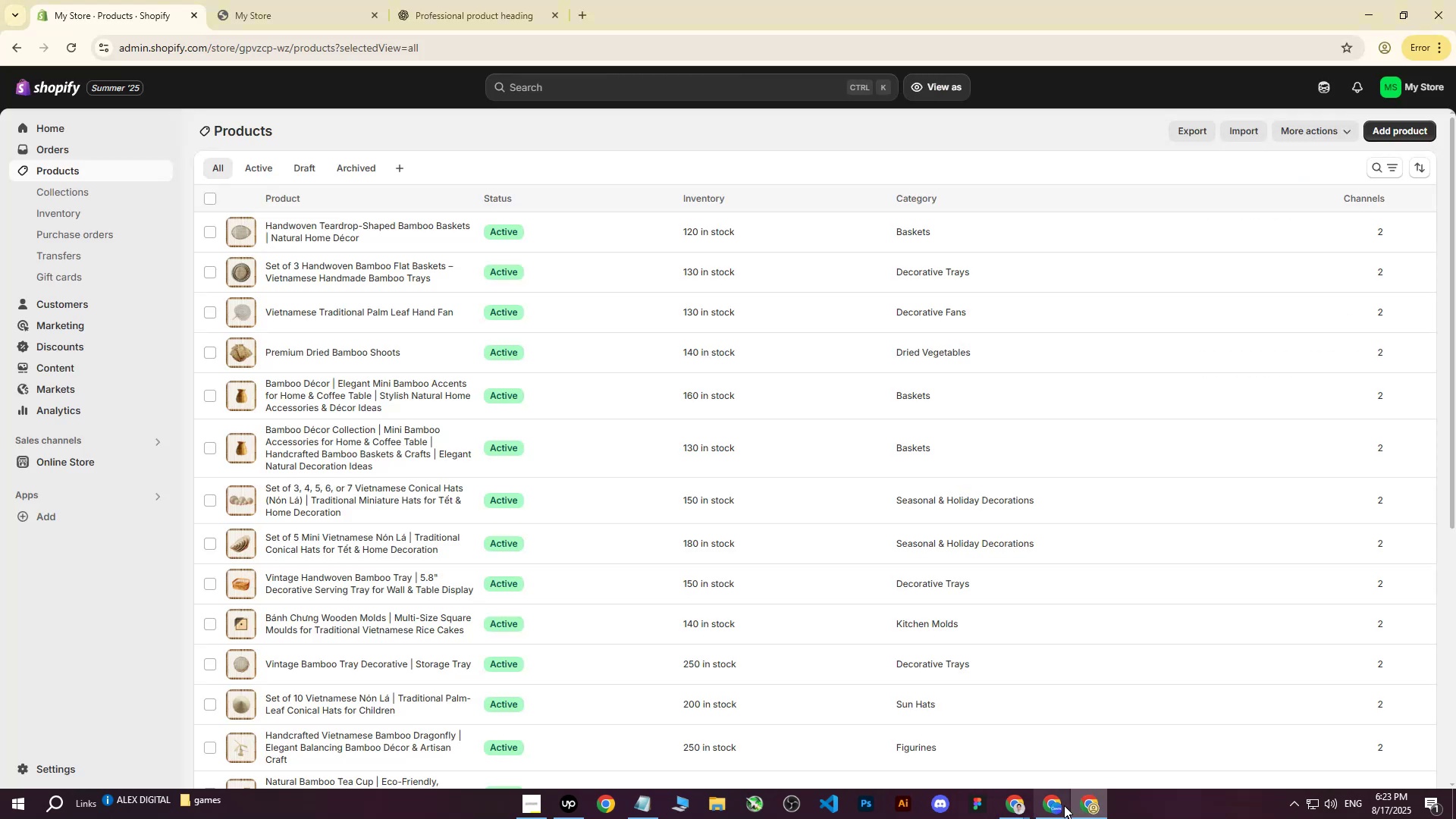 
left_click([1060, 805])
 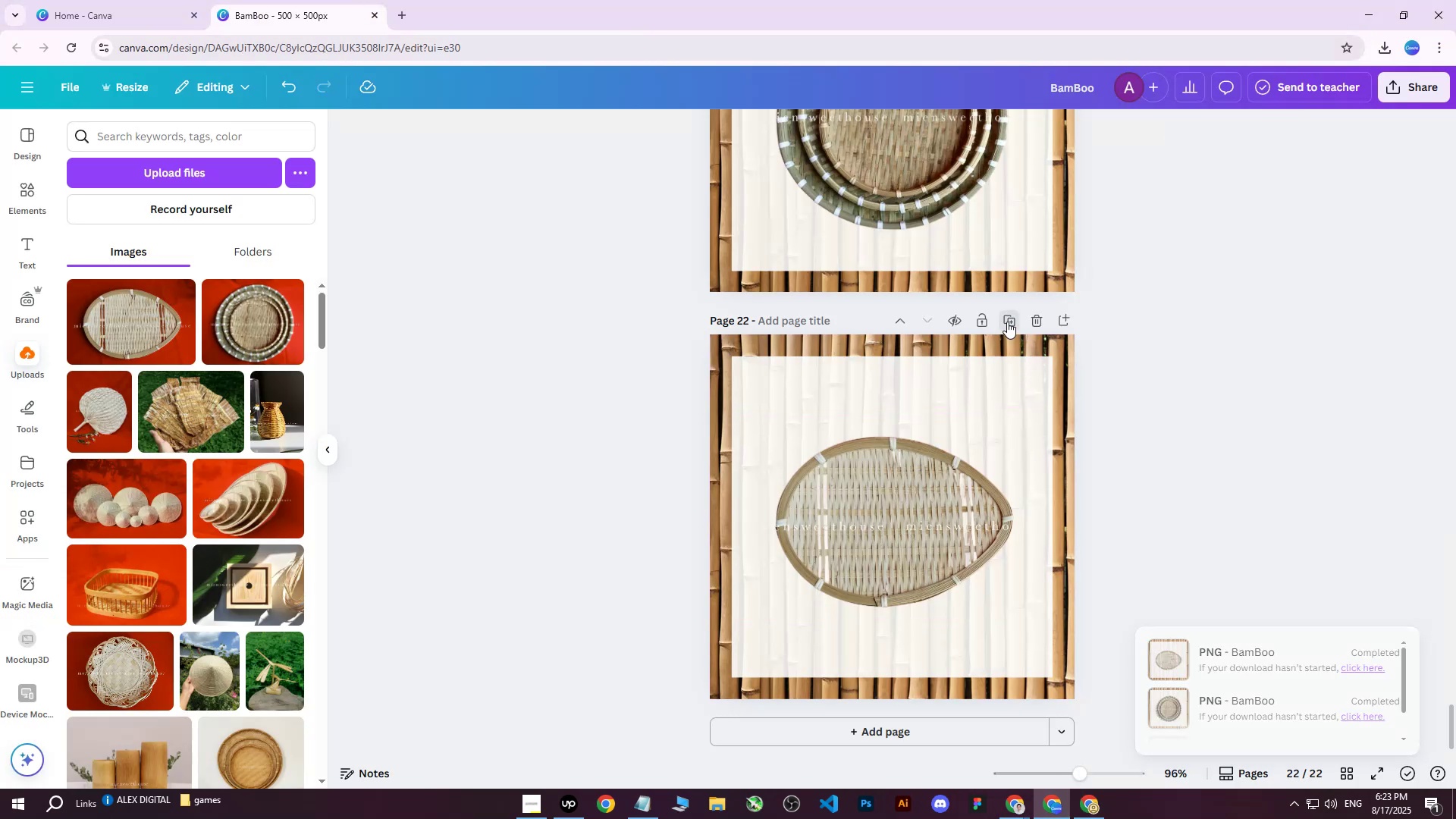 
double_click([896, 483])
 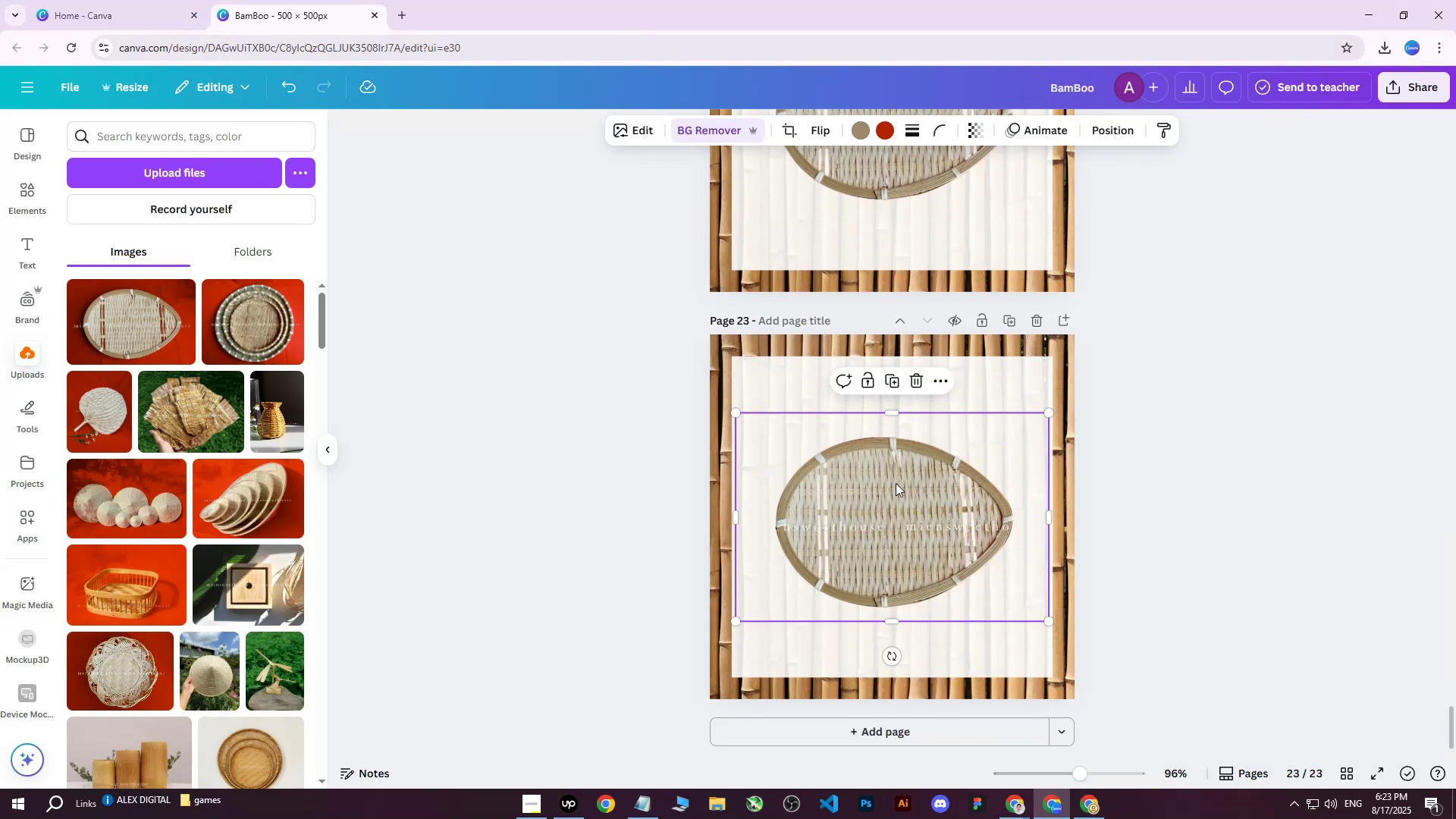 
key(Delete)
 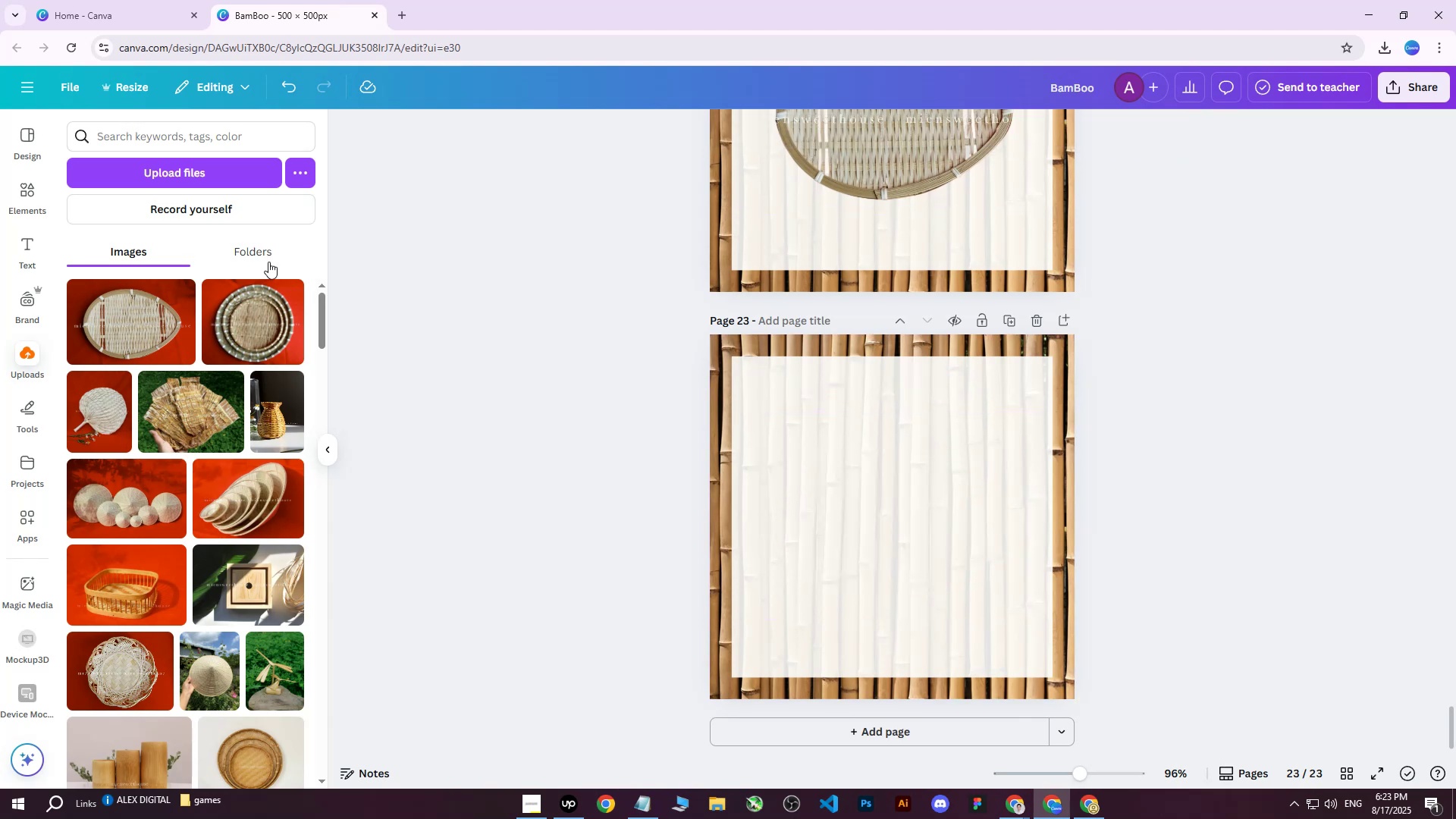 
left_click([184, 166])
 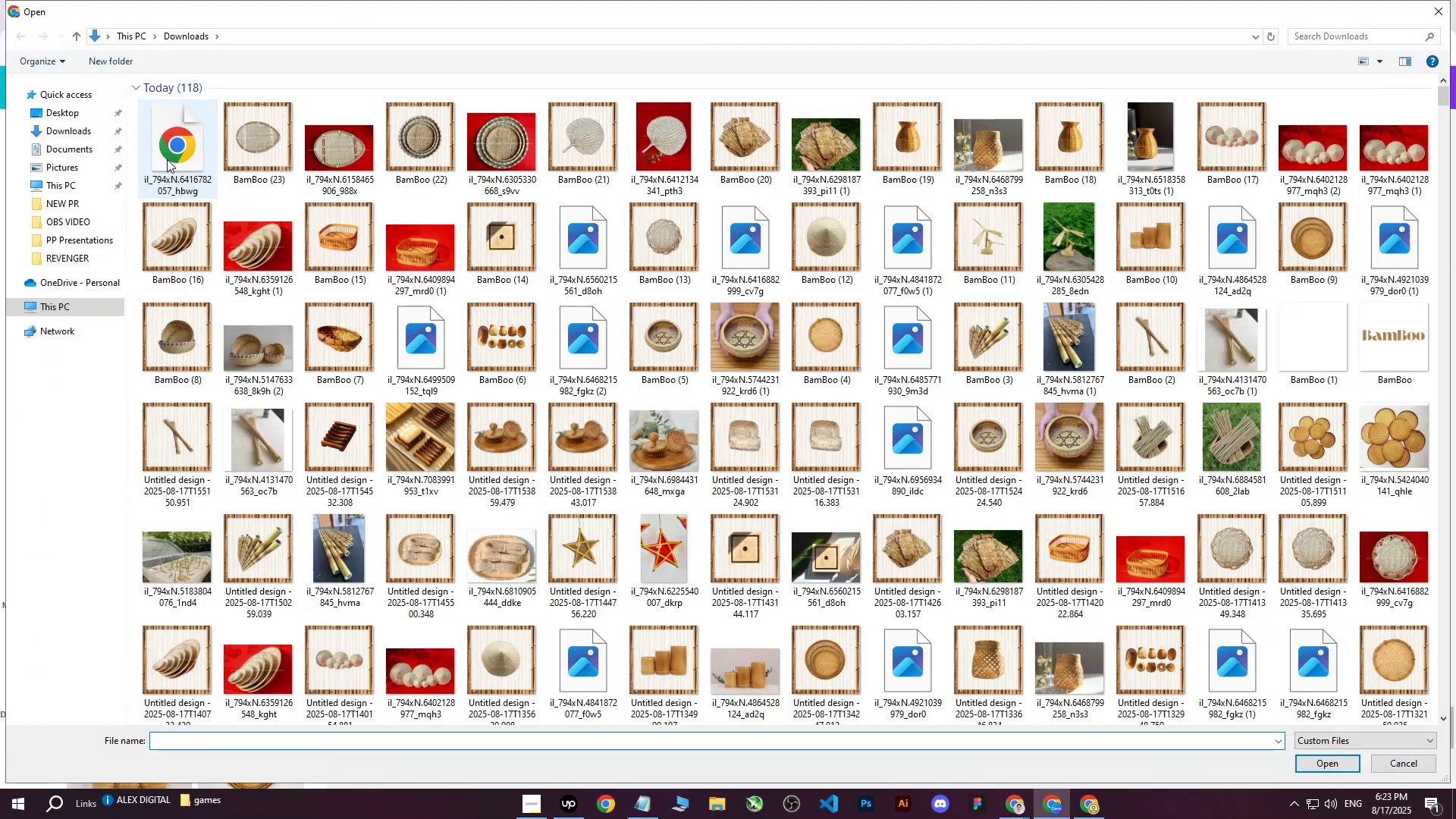 
left_click([167, 157])
 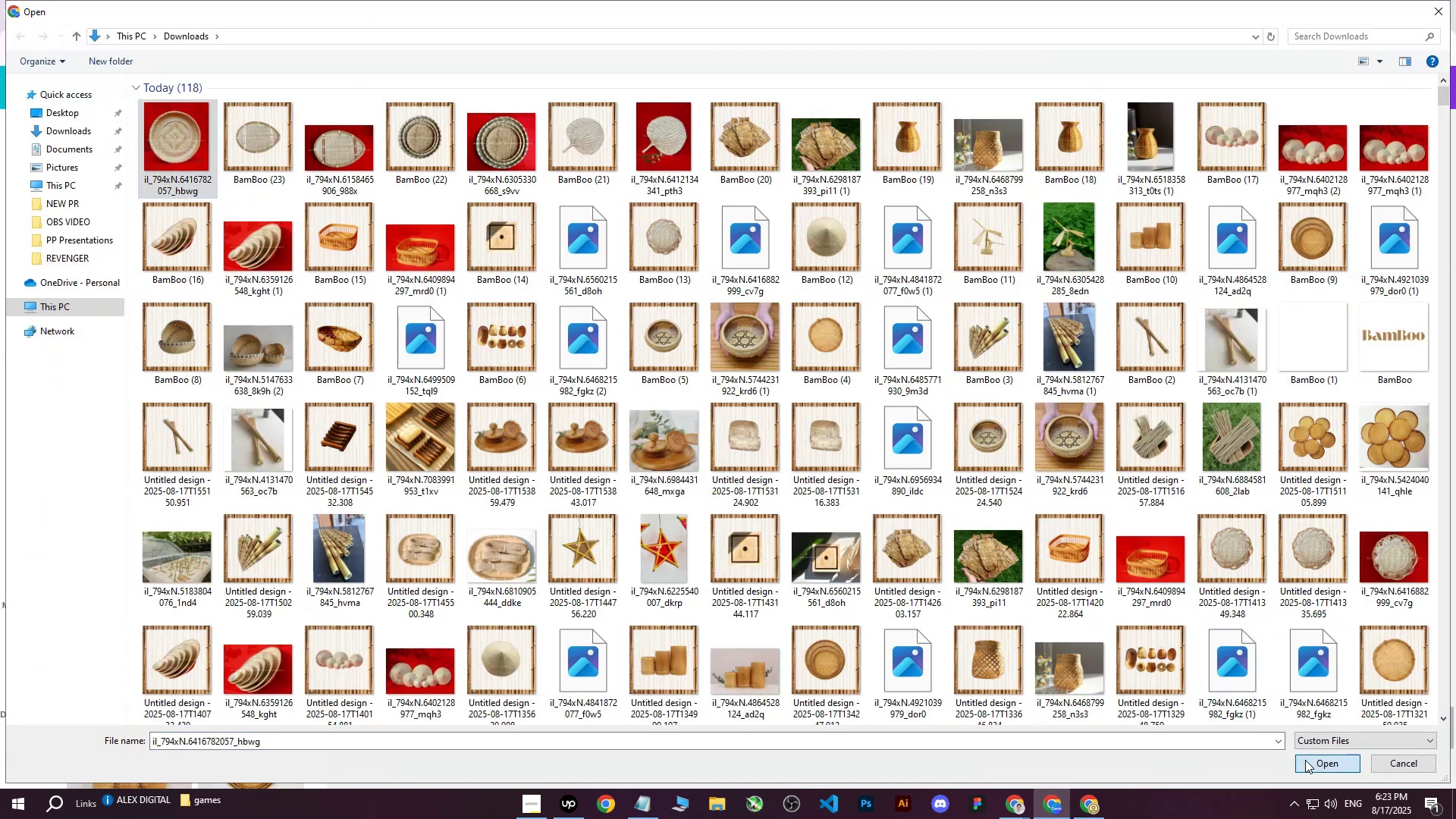 
left_click([1305, 760])
 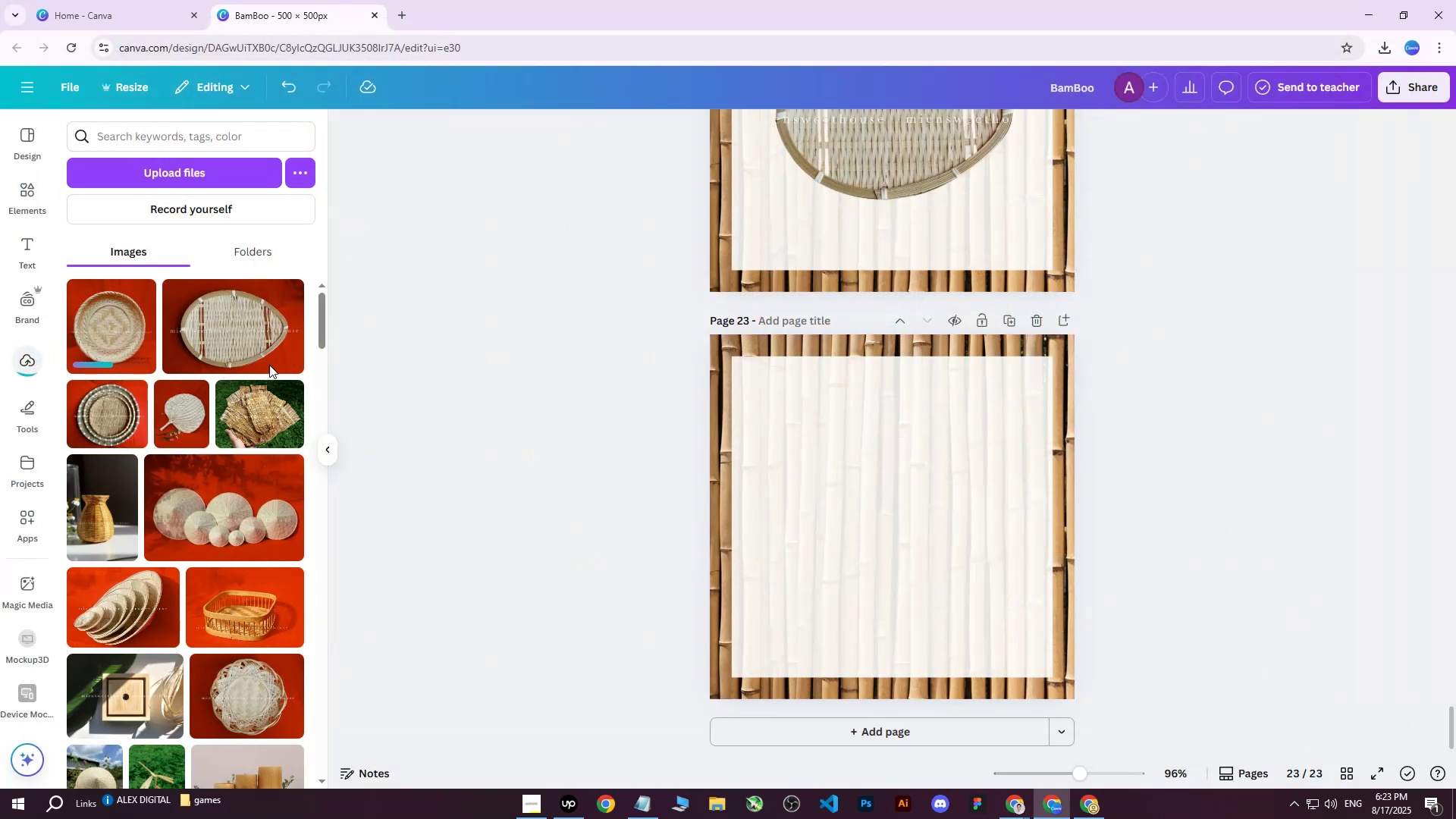 
left_click([135, 317])
 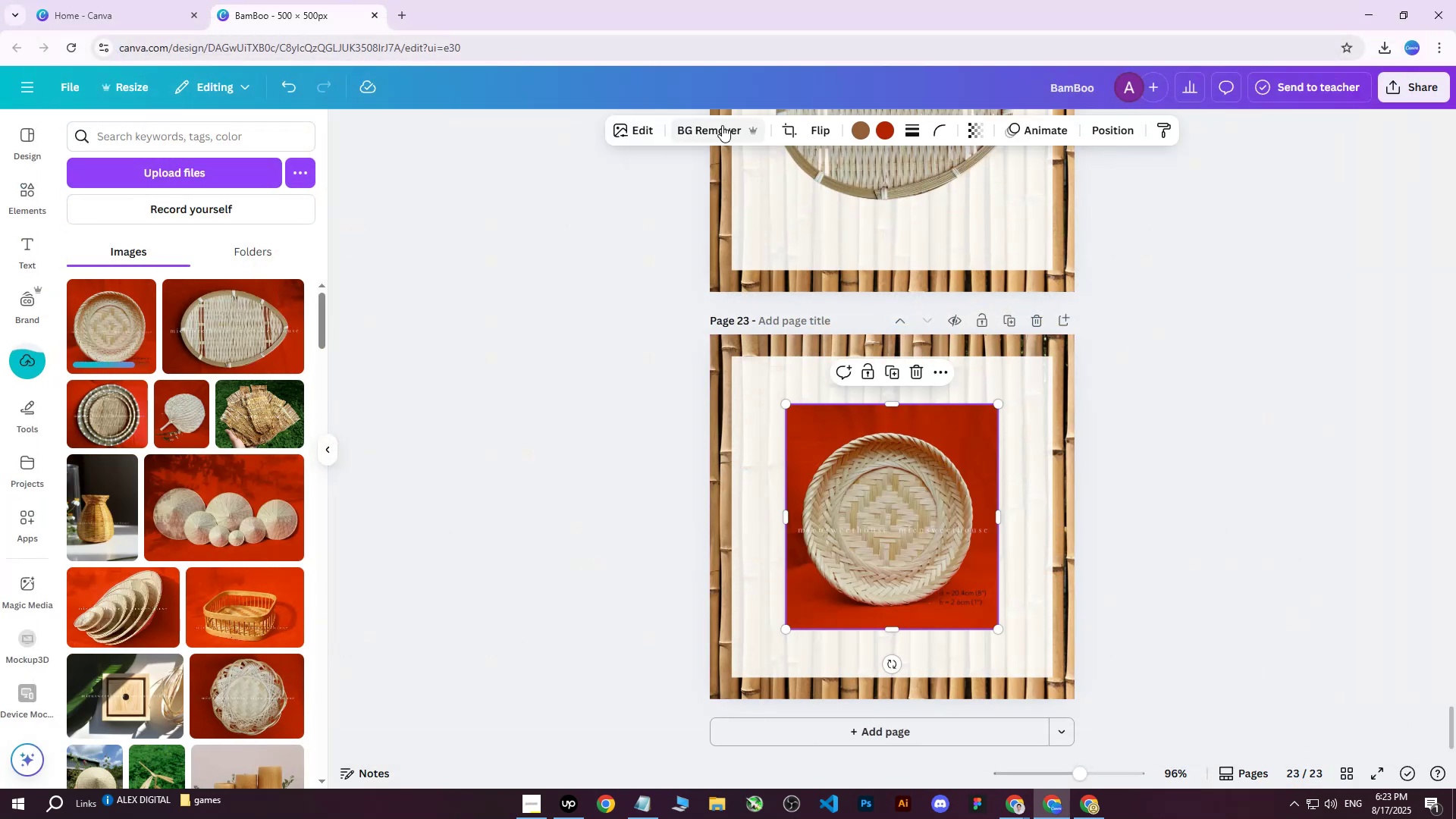 
left_click([718, 127])
 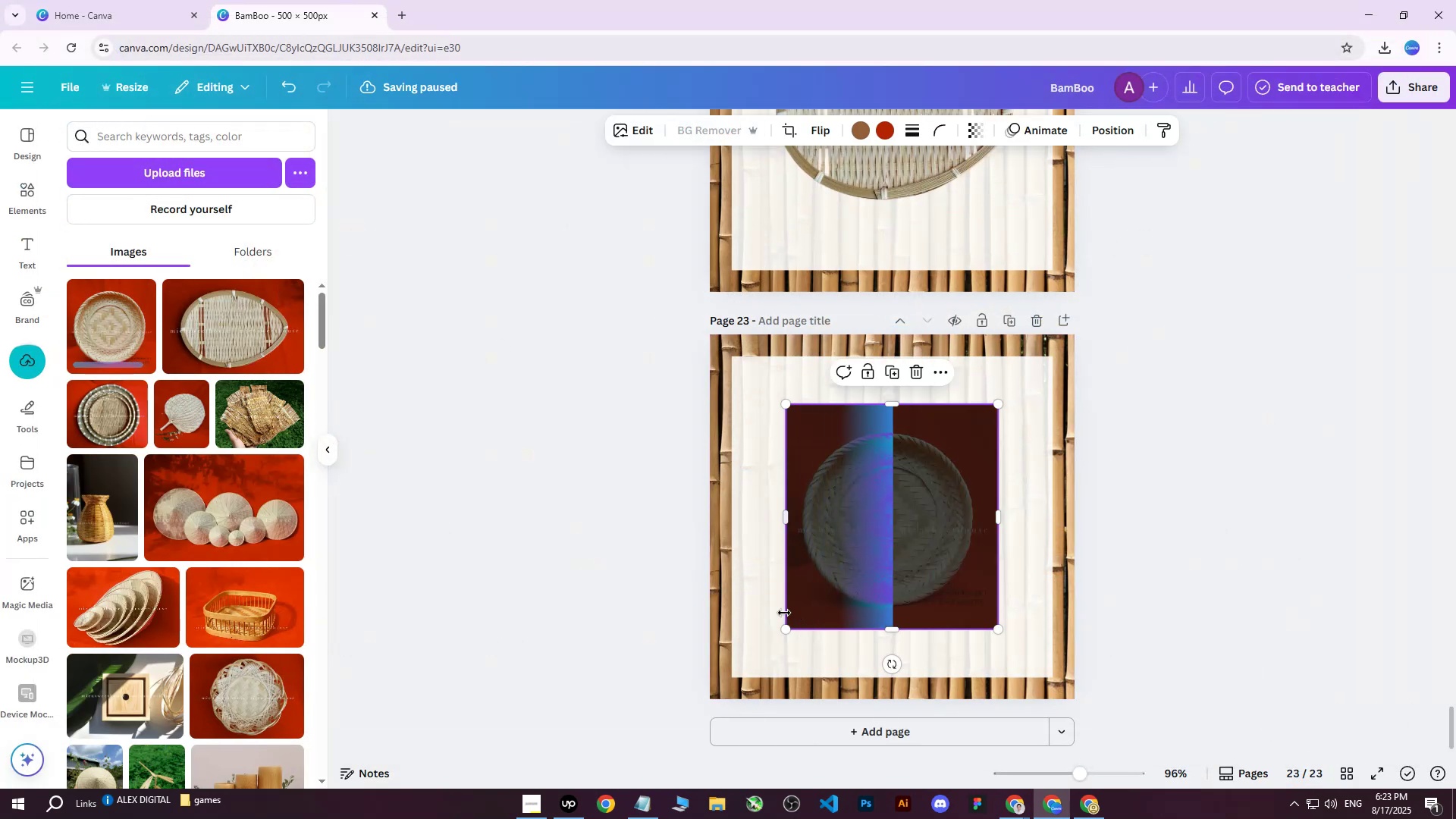 
left_click_drag(start_coordinate=[789, 634], to_coordinate=[731, 679])
 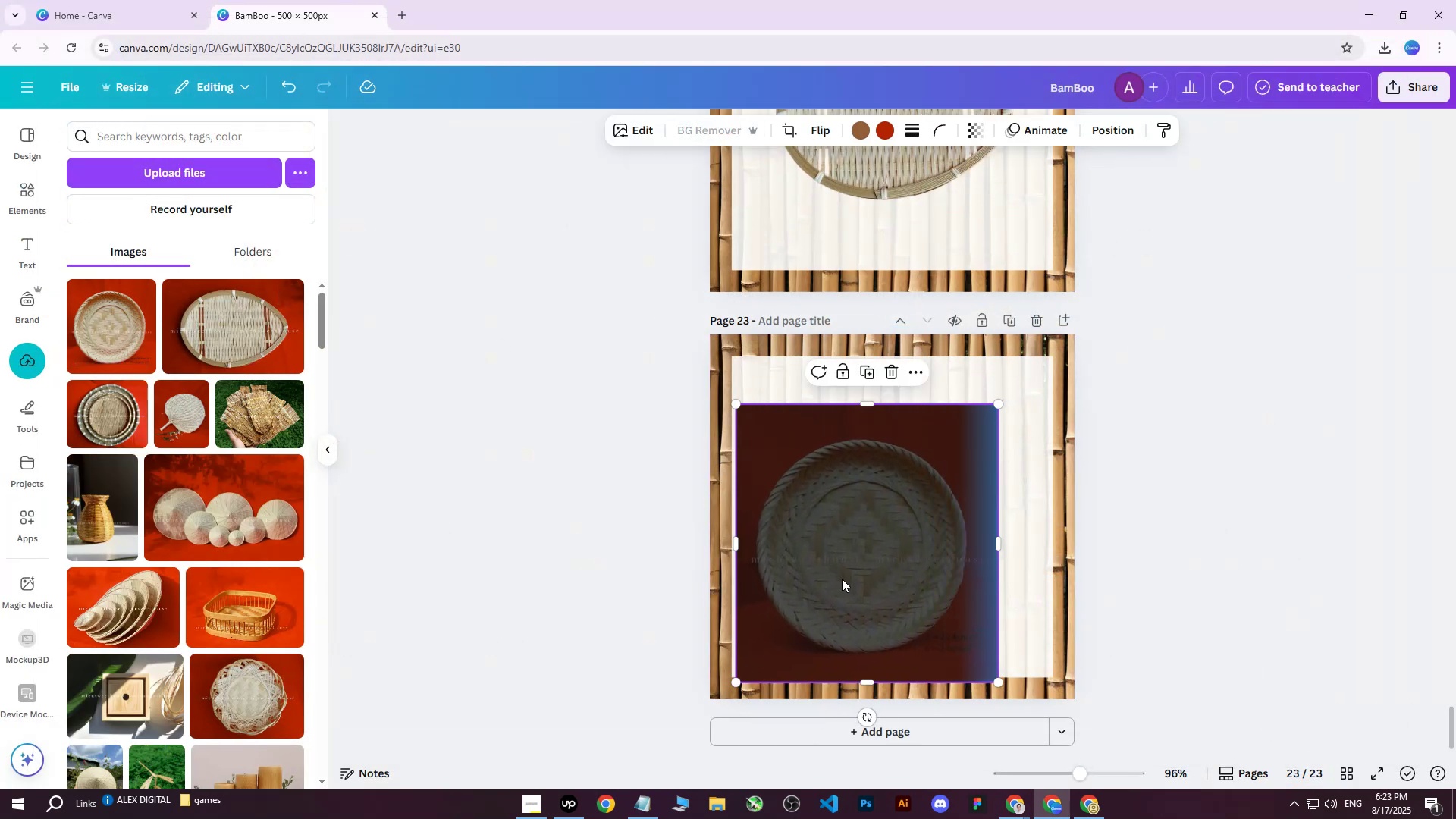 
left_click_drag(start_coordinate=[868, 554], to_coordinate=[891, 526])
 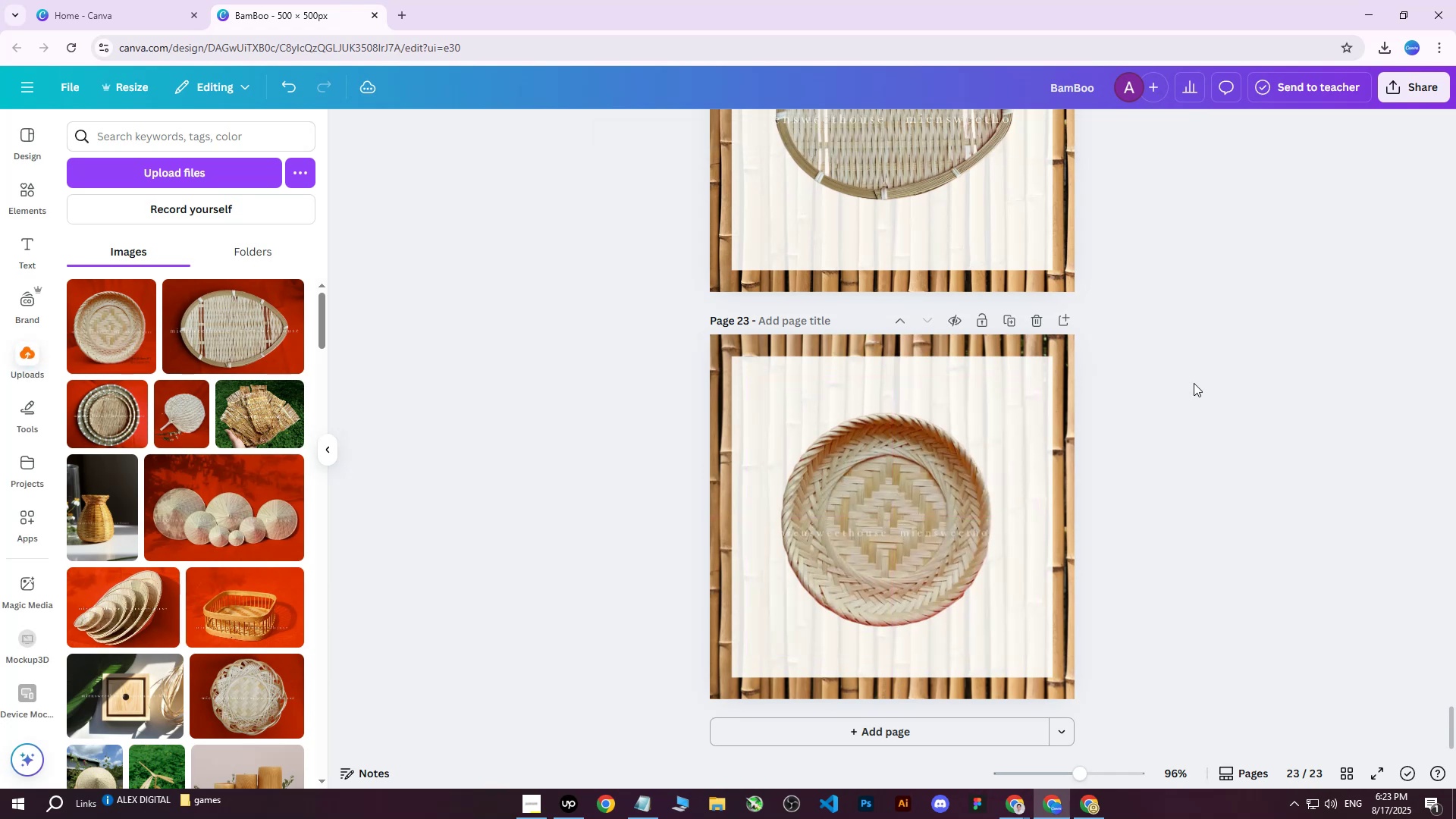 
double_click([877, 488])
 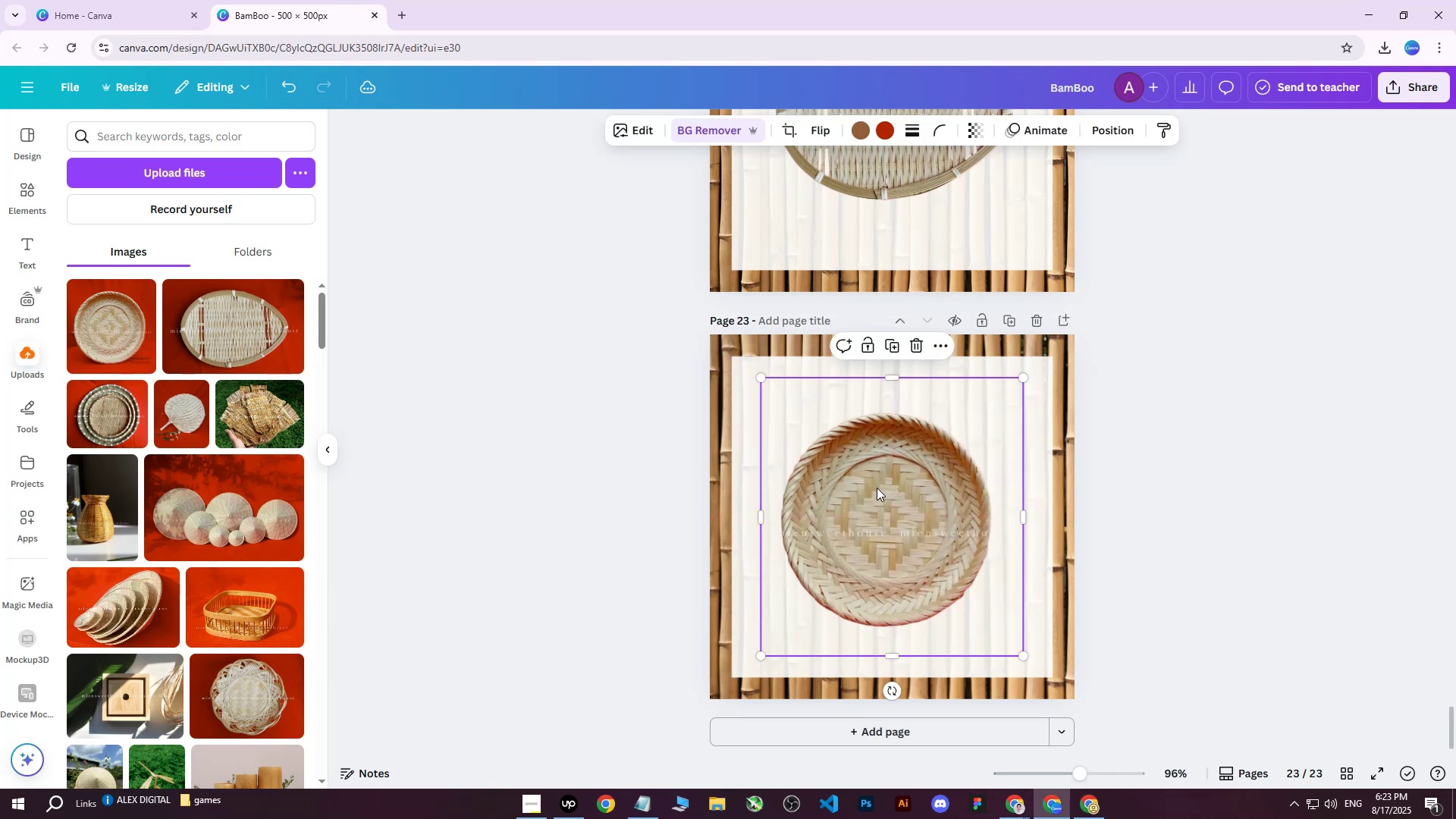 
key(ArrowRight)
 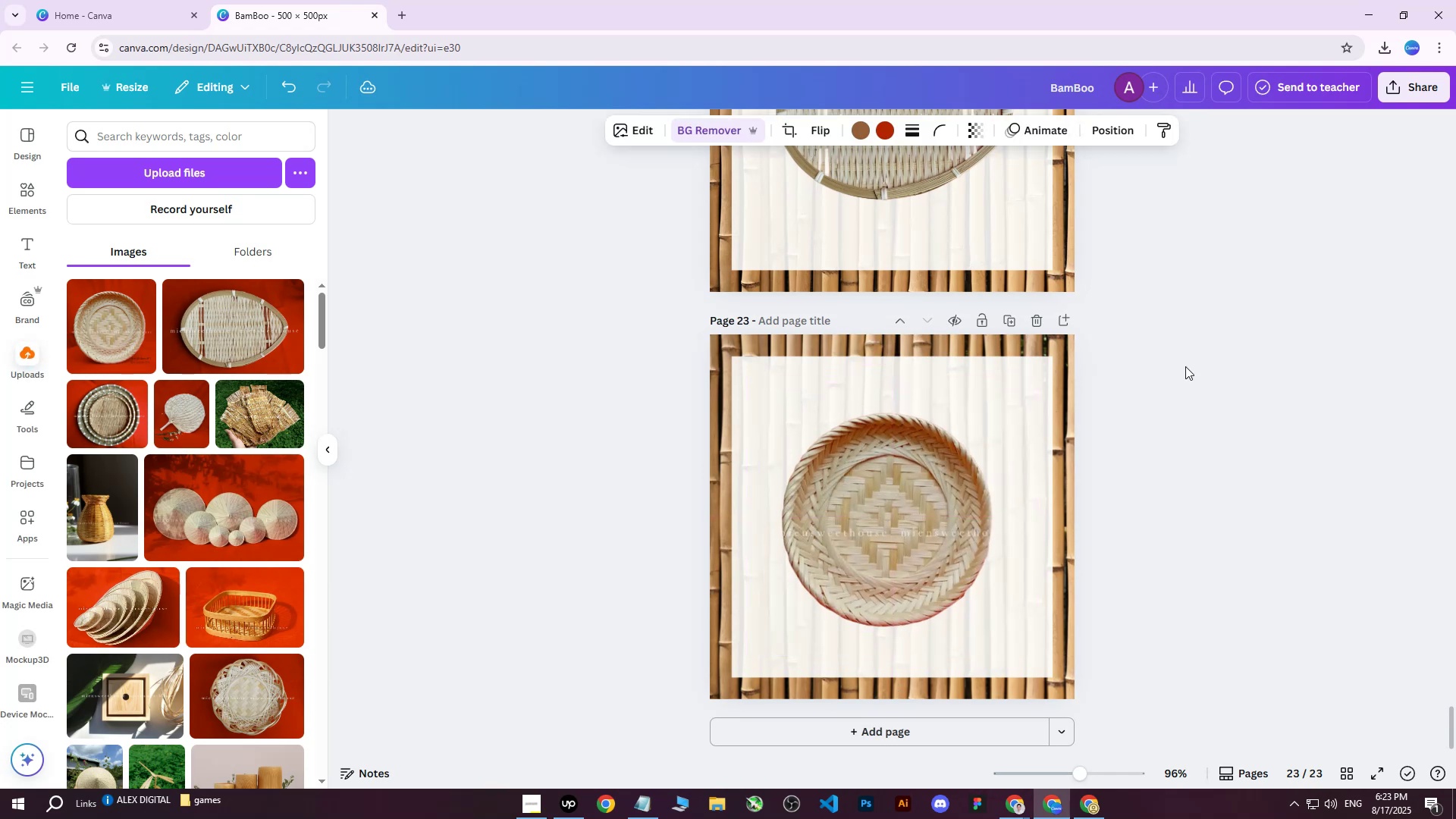 
key(ArrowRight)
 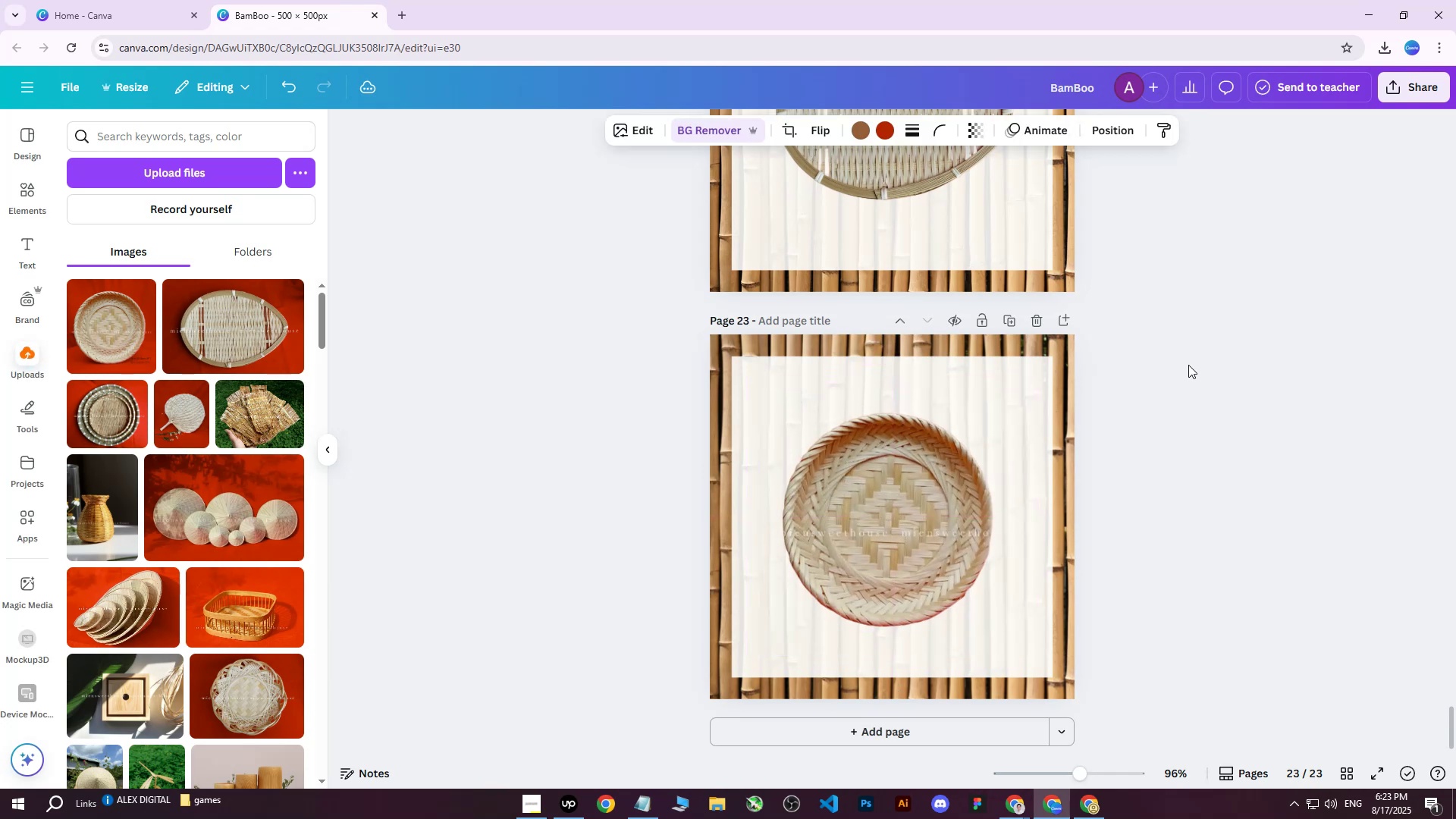 
key(ArrowRight)
 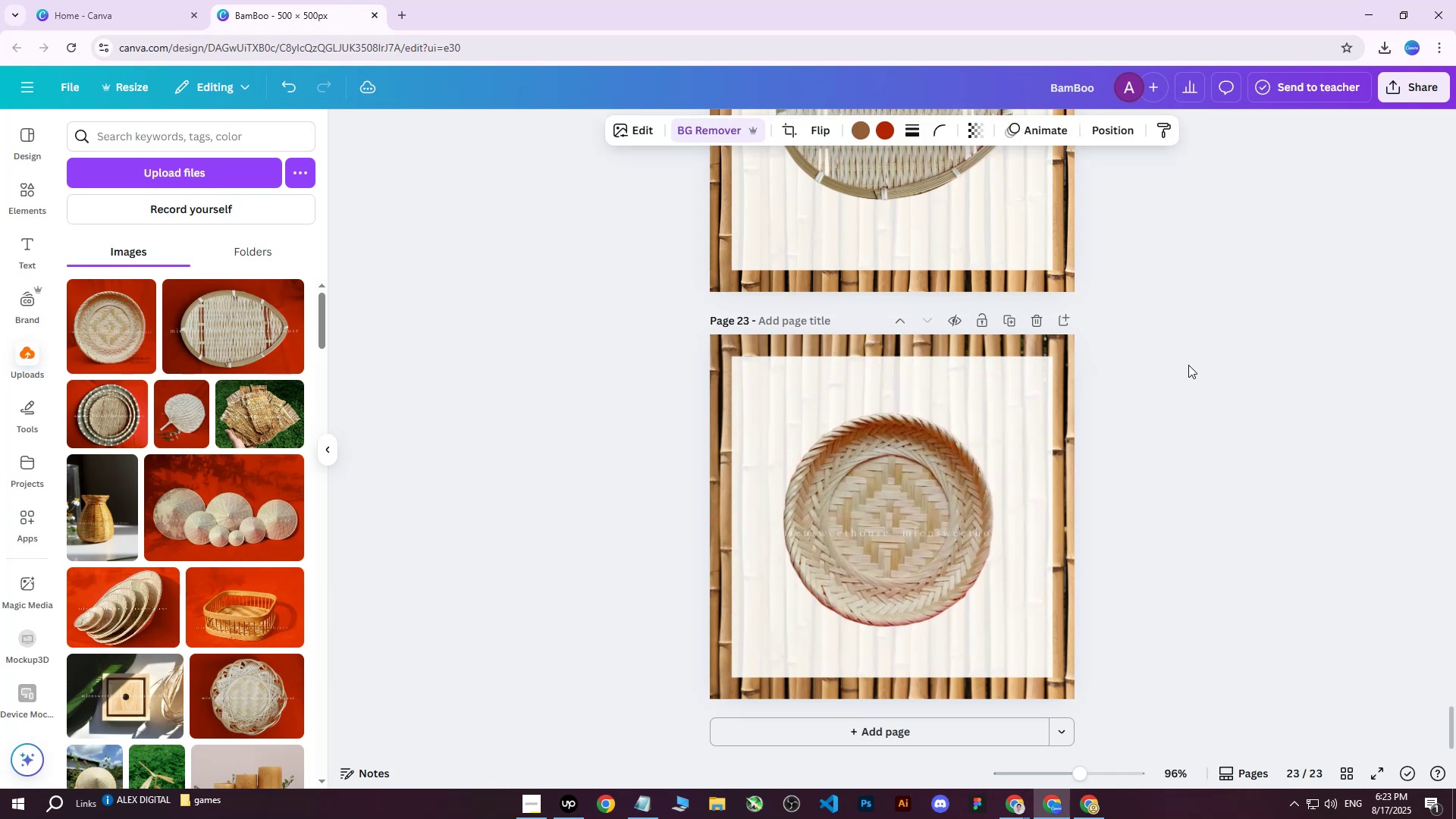 
key(ArrowRight)
 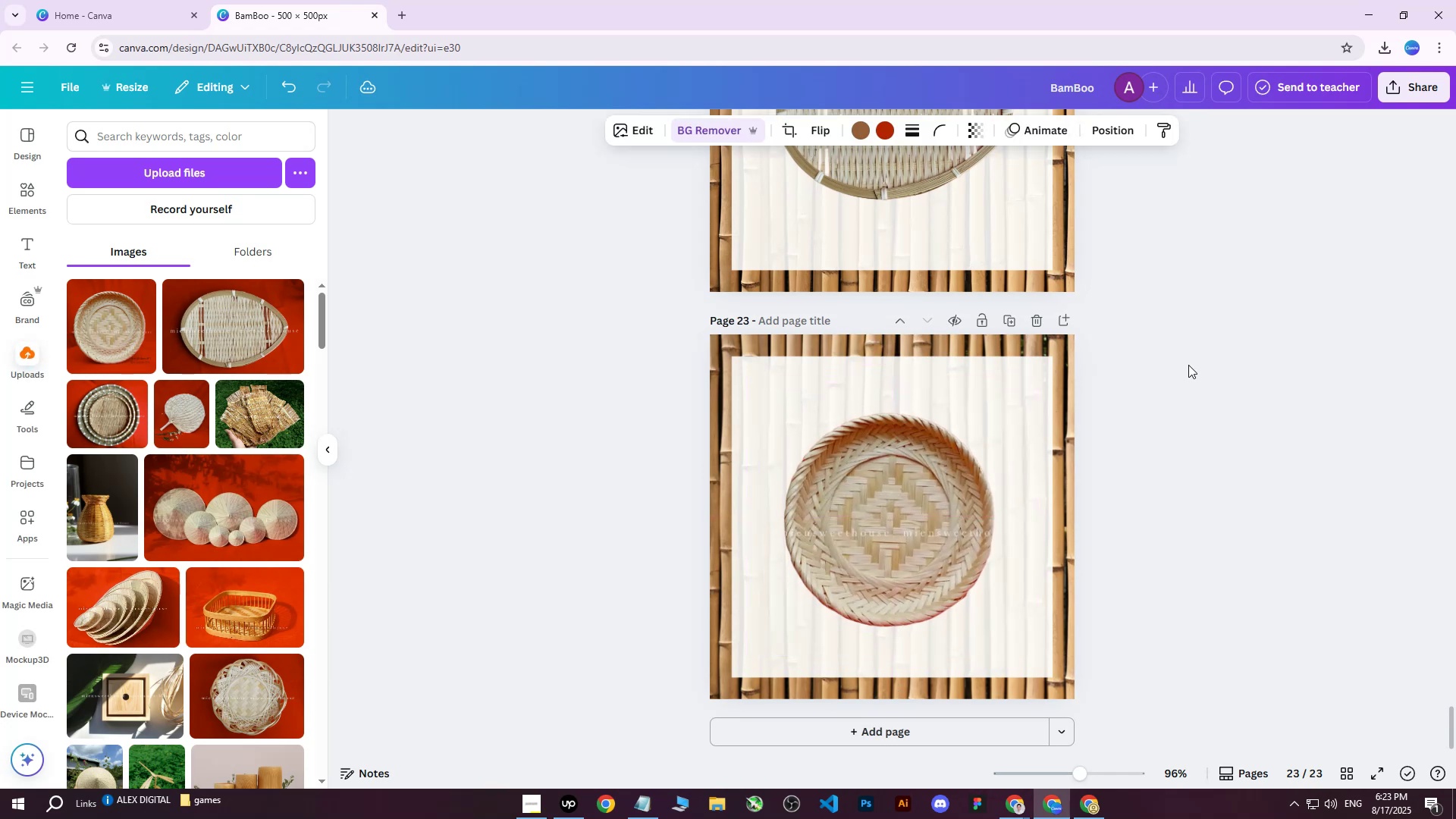 
key(ArrowRight)
 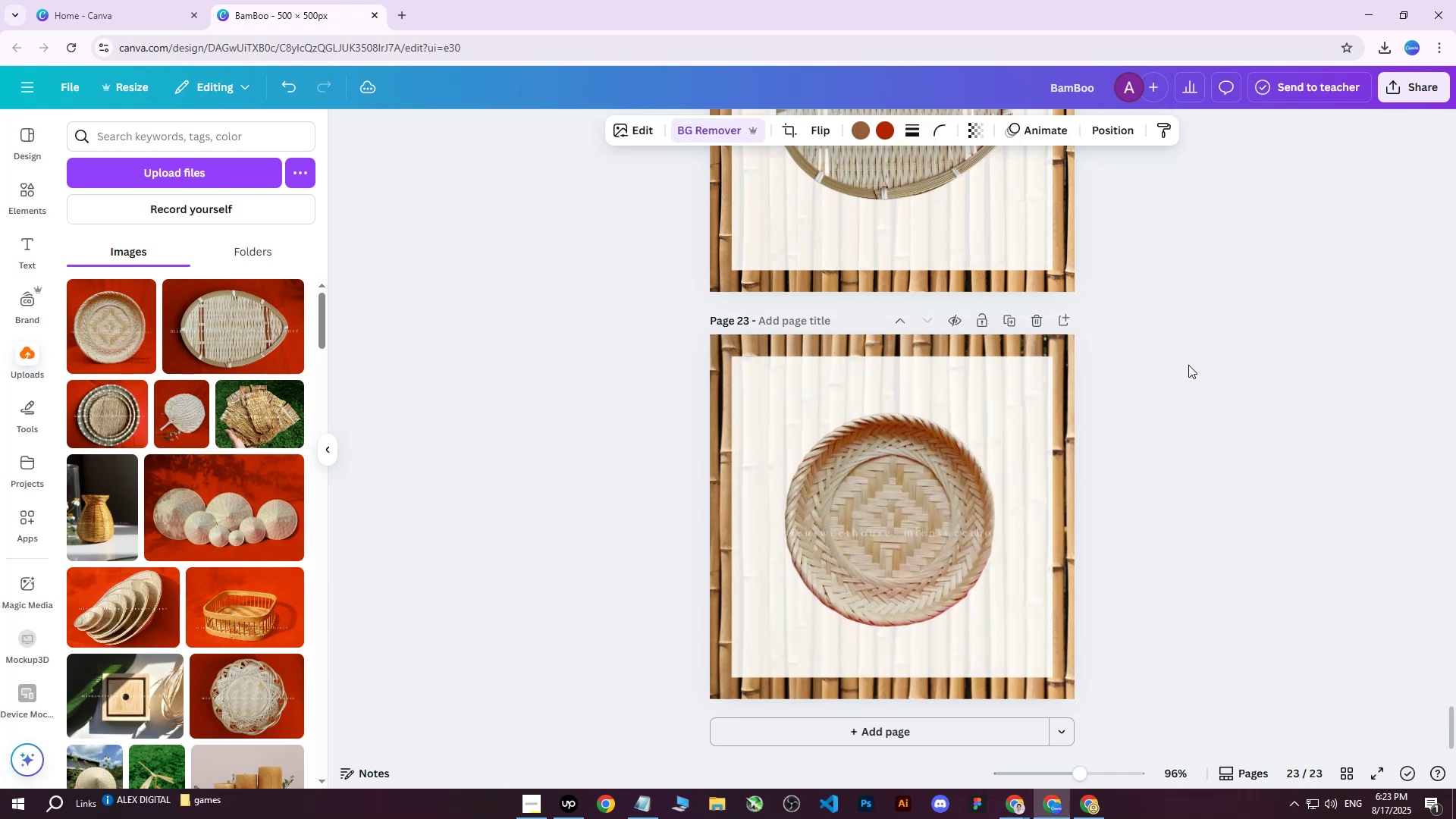 
key(ArrowUp)
 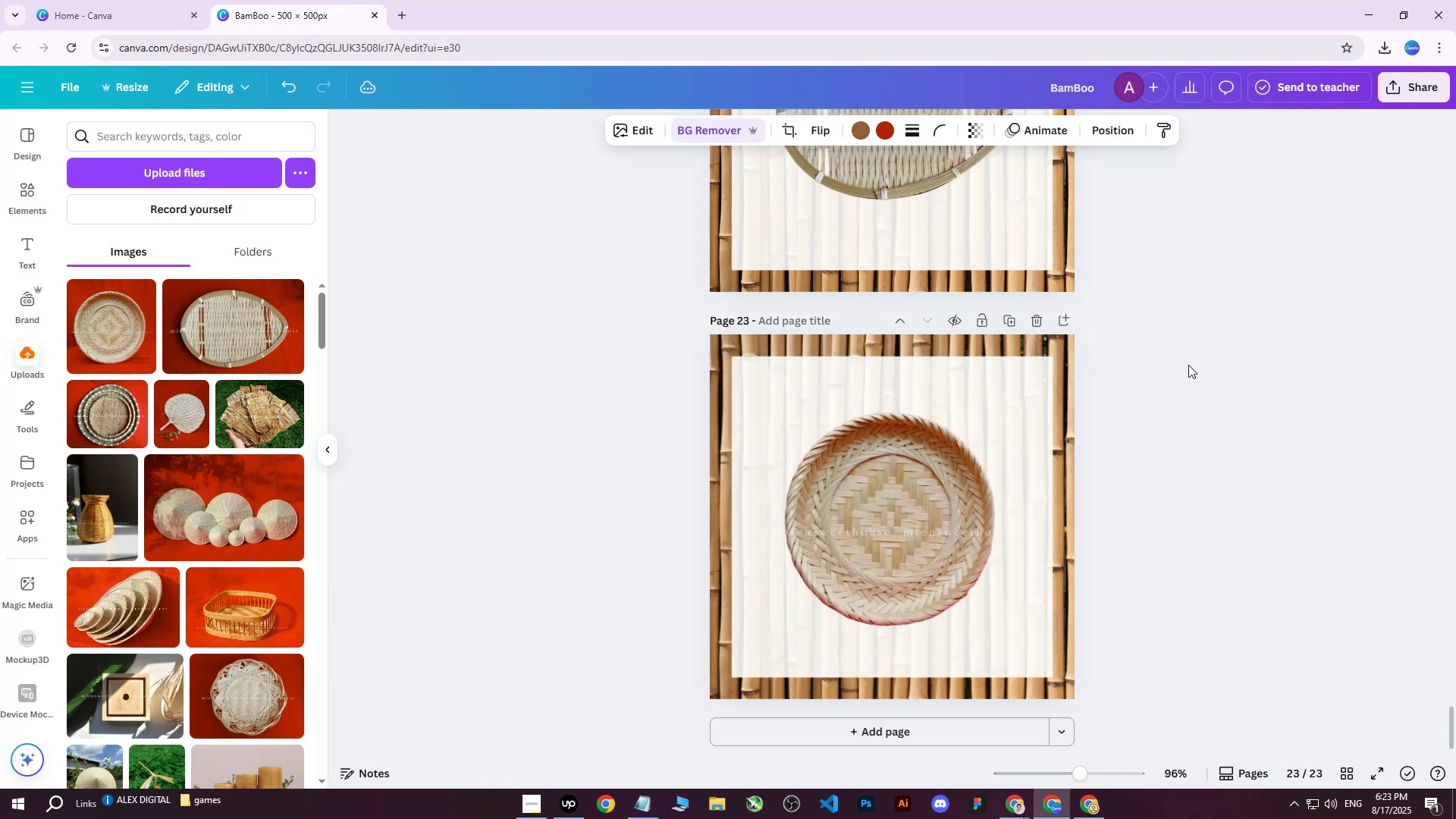 
key(ArrowUp)
 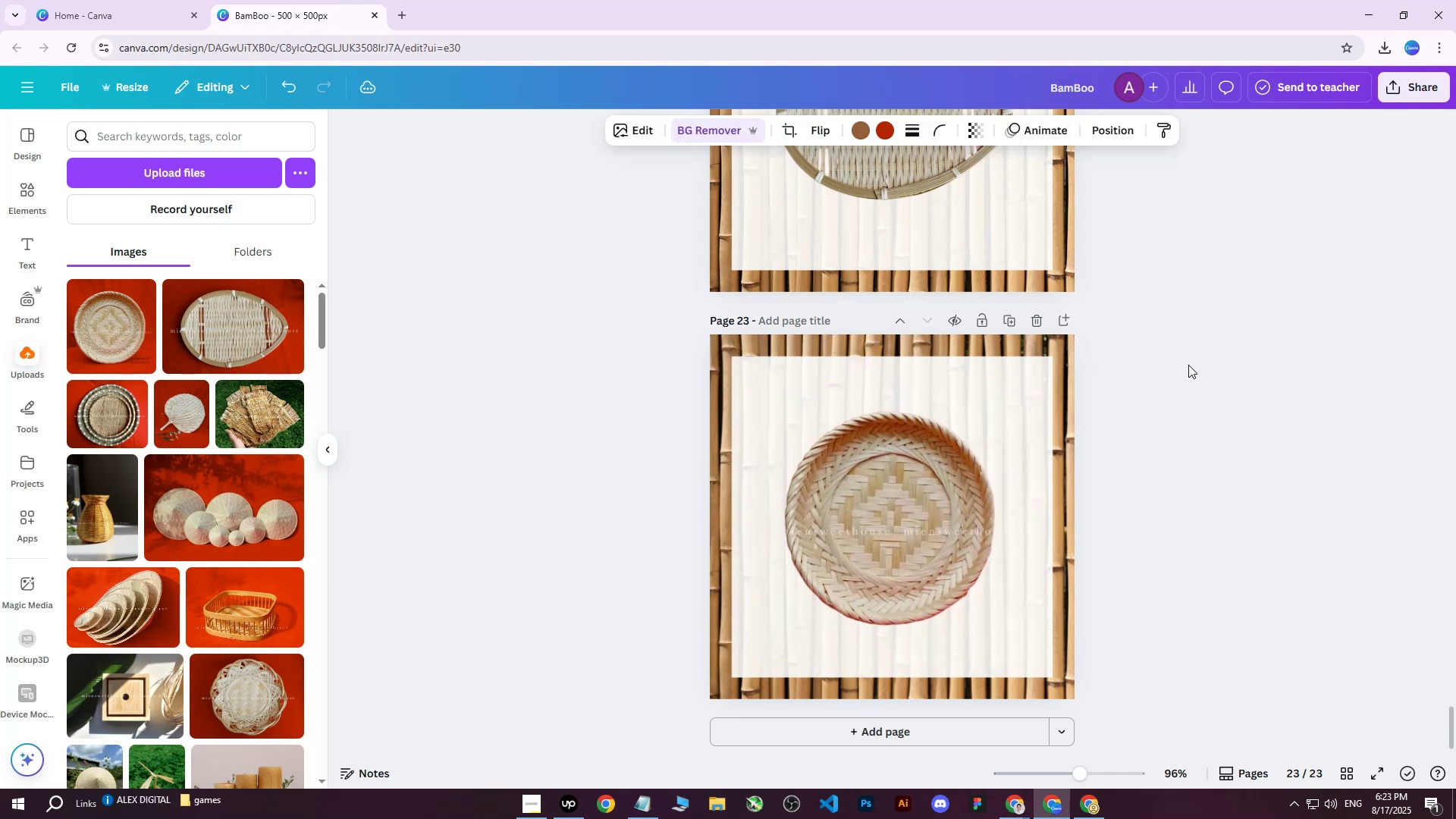 
key(ArrowUp)
 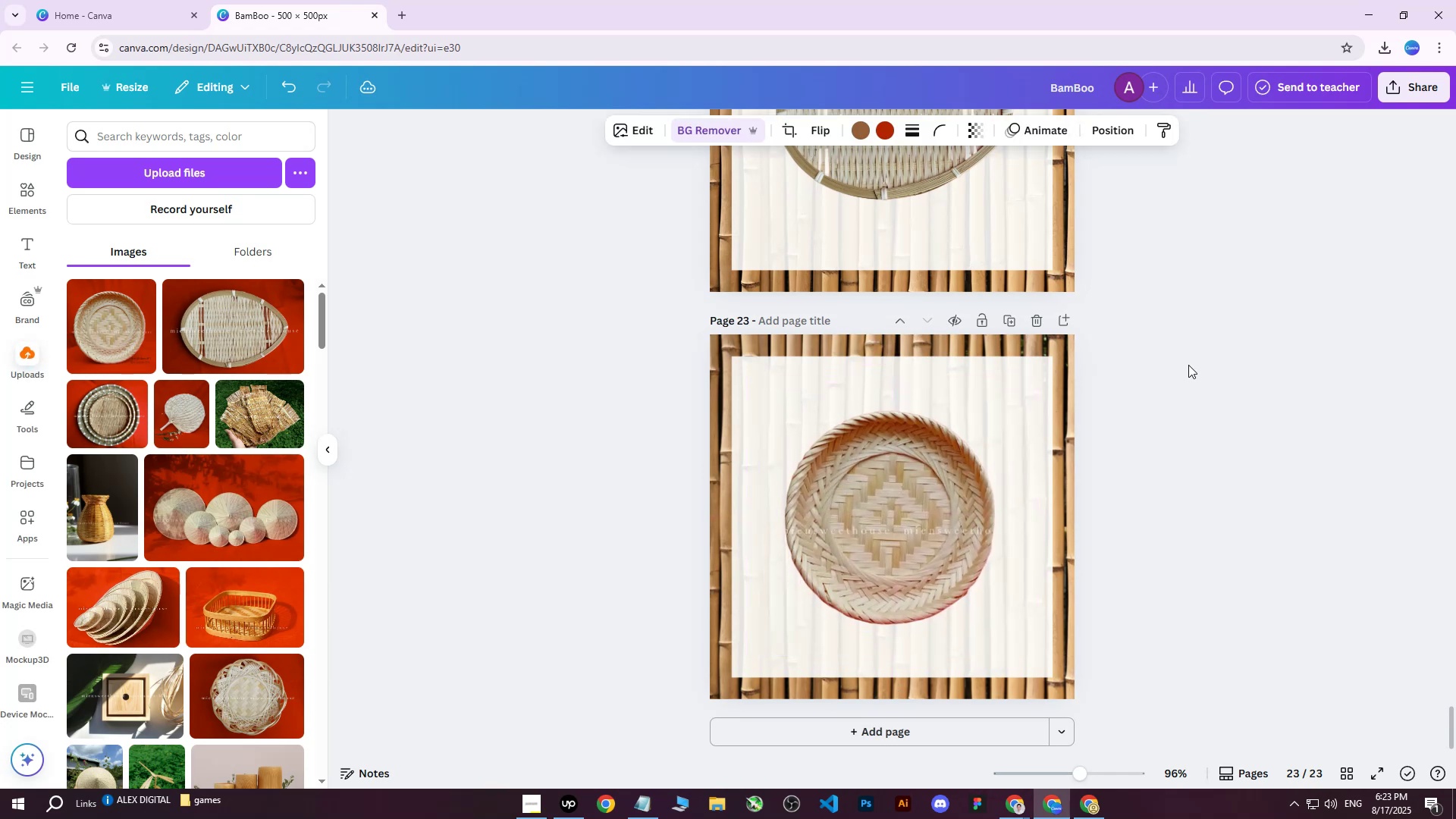 
key(ArrowUp)
 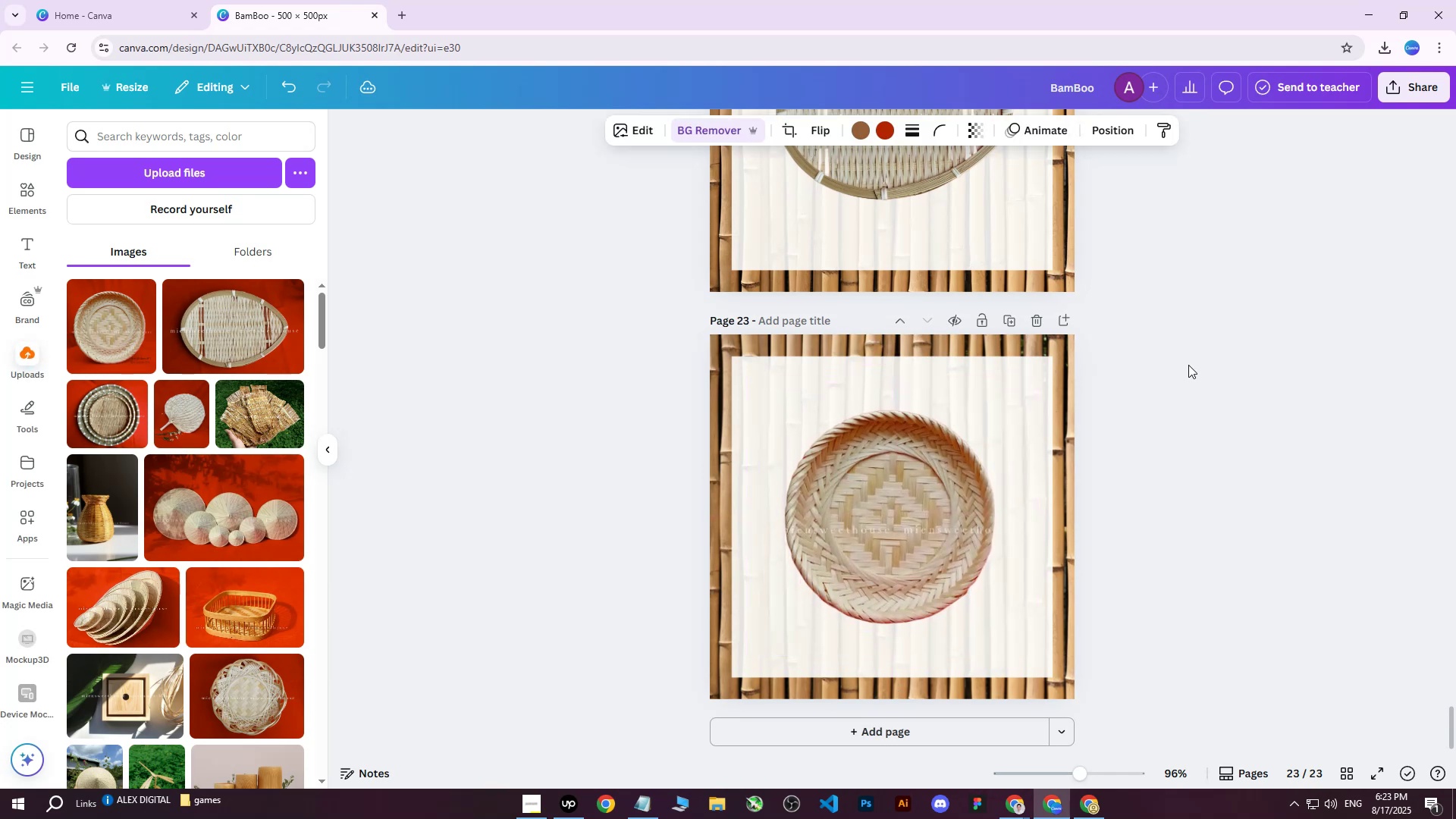 
key(ArrowRight)
 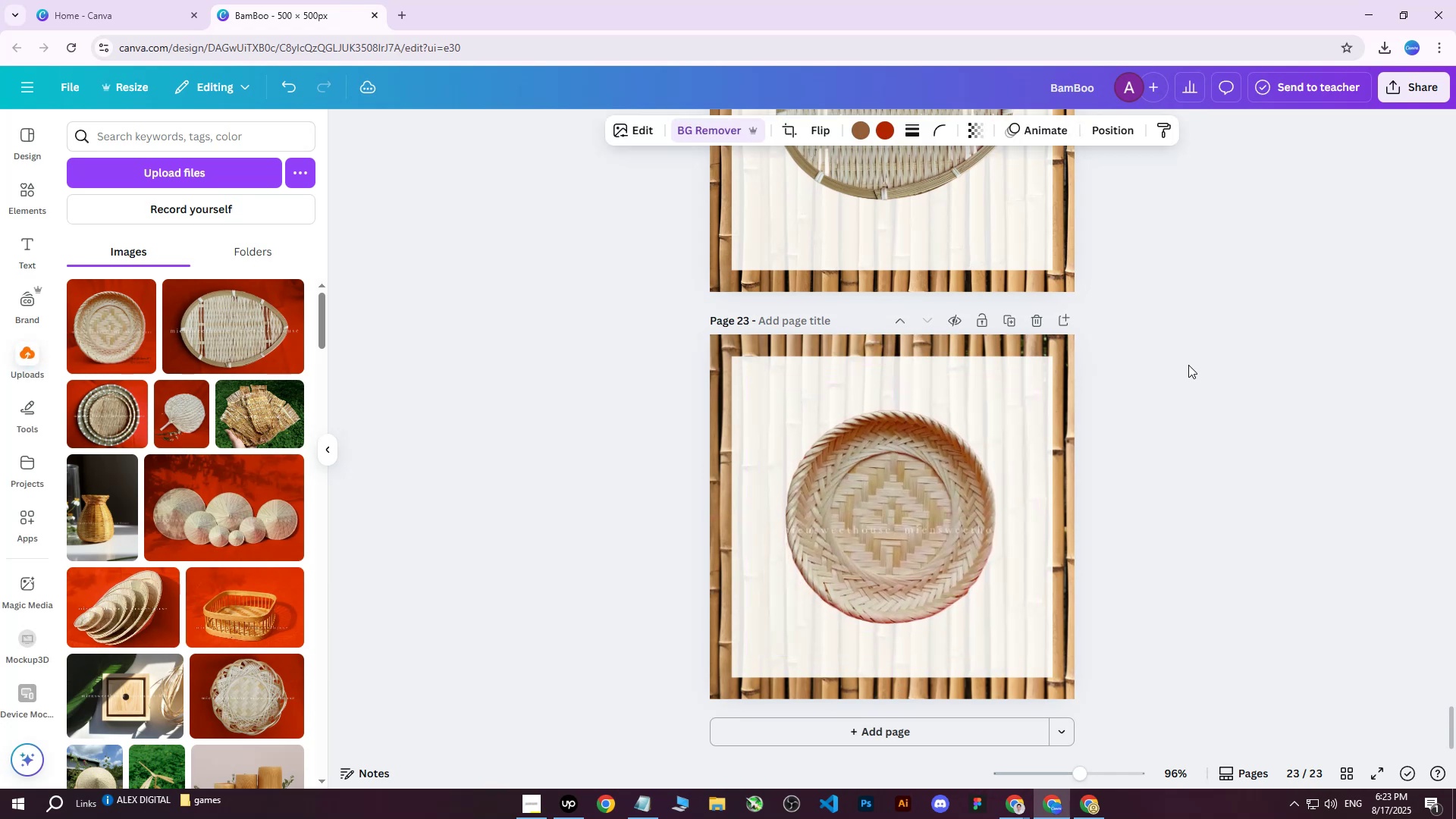 
key(ArrowRight)
 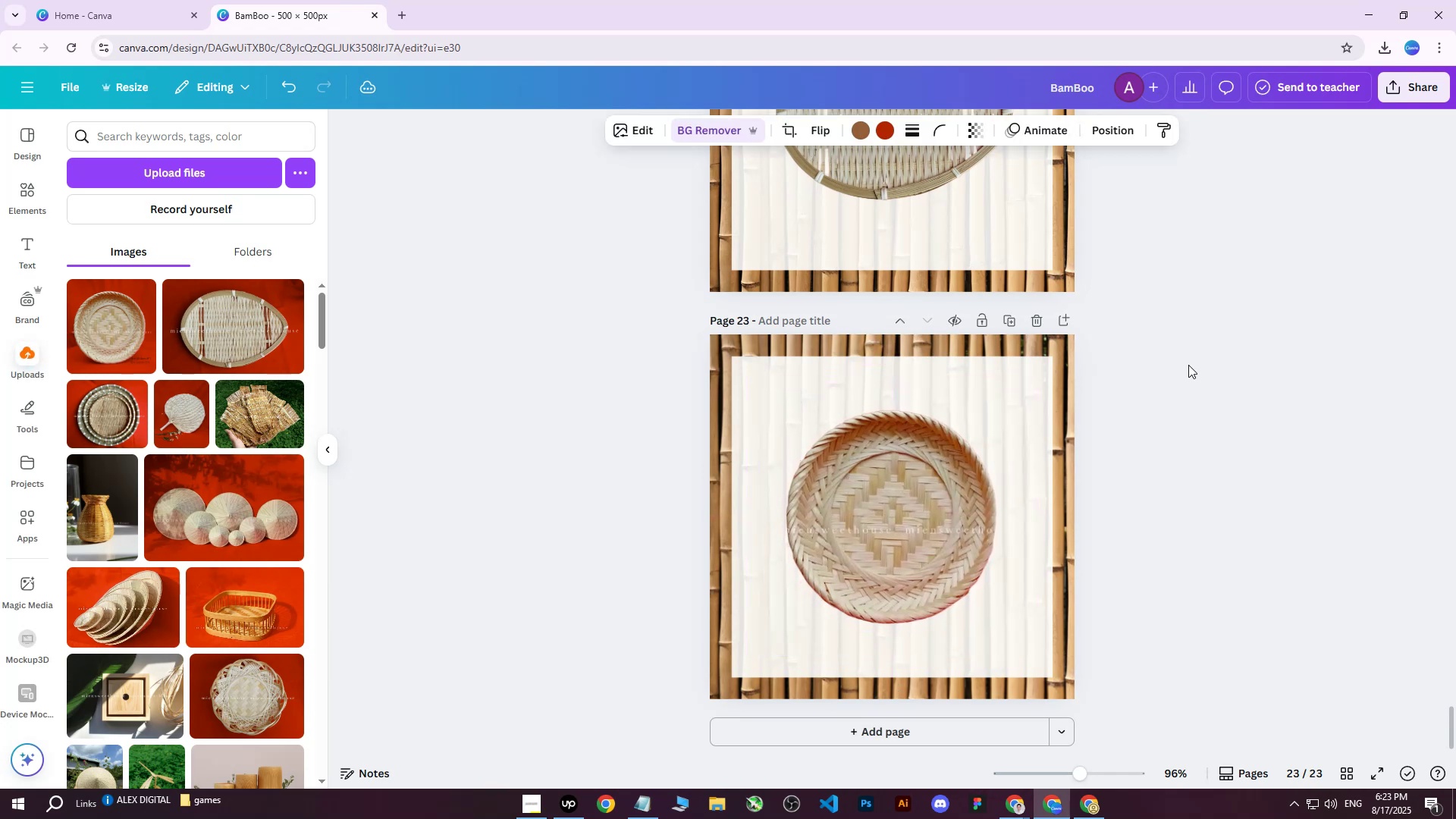 
key(ArrowRight)
 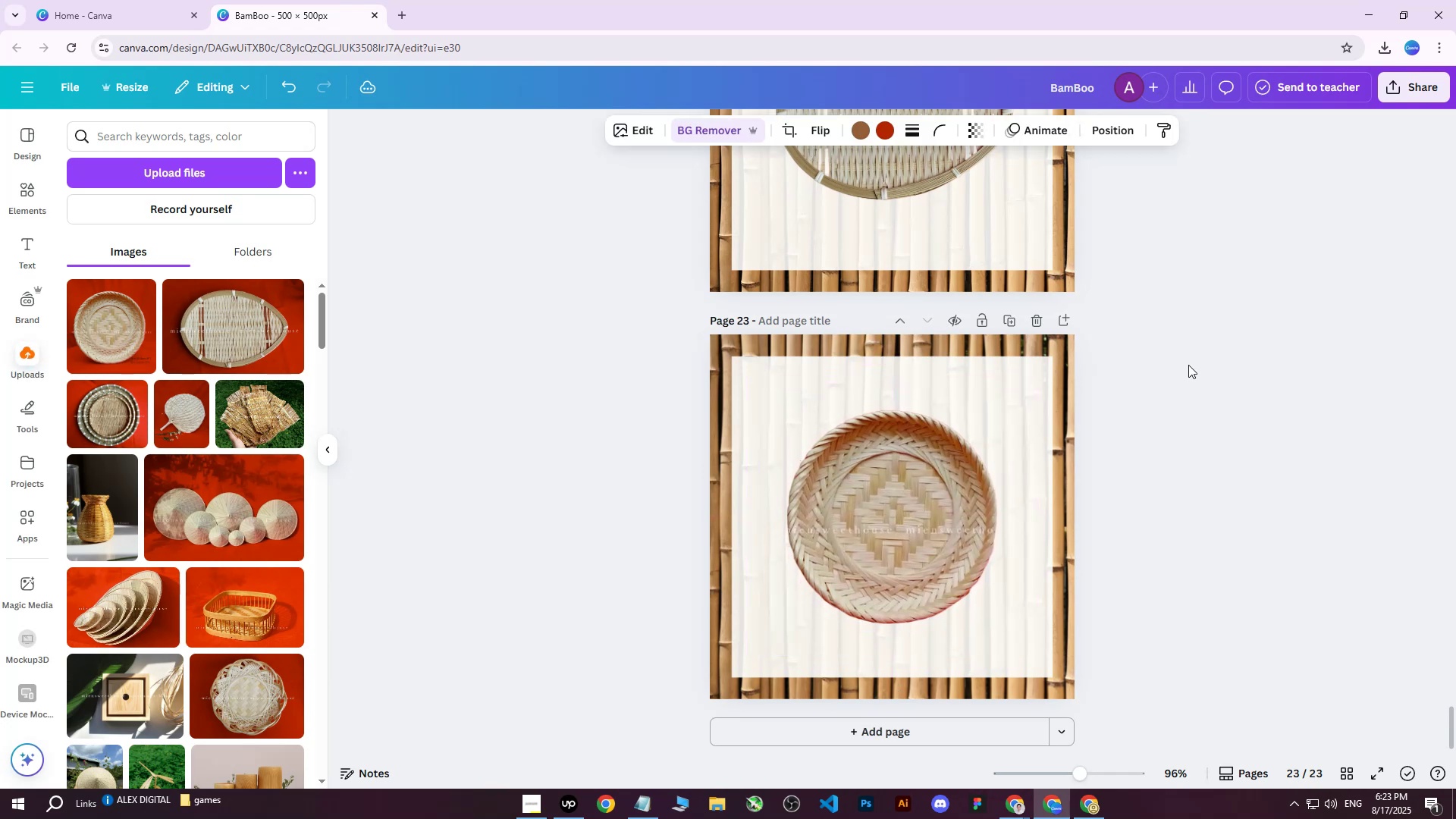 
key(ArrowLeft)
 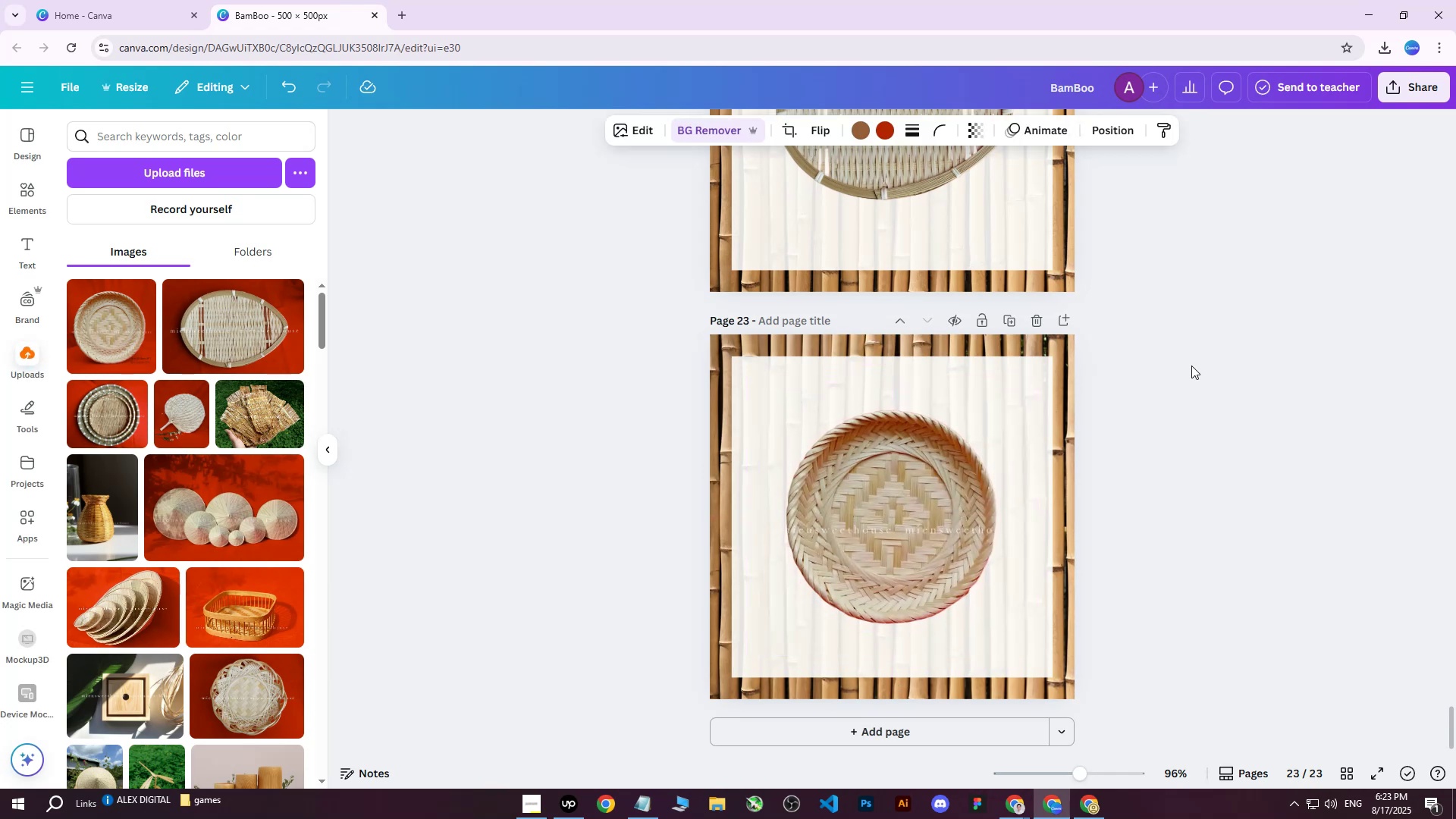 
key(ArrowDown)
 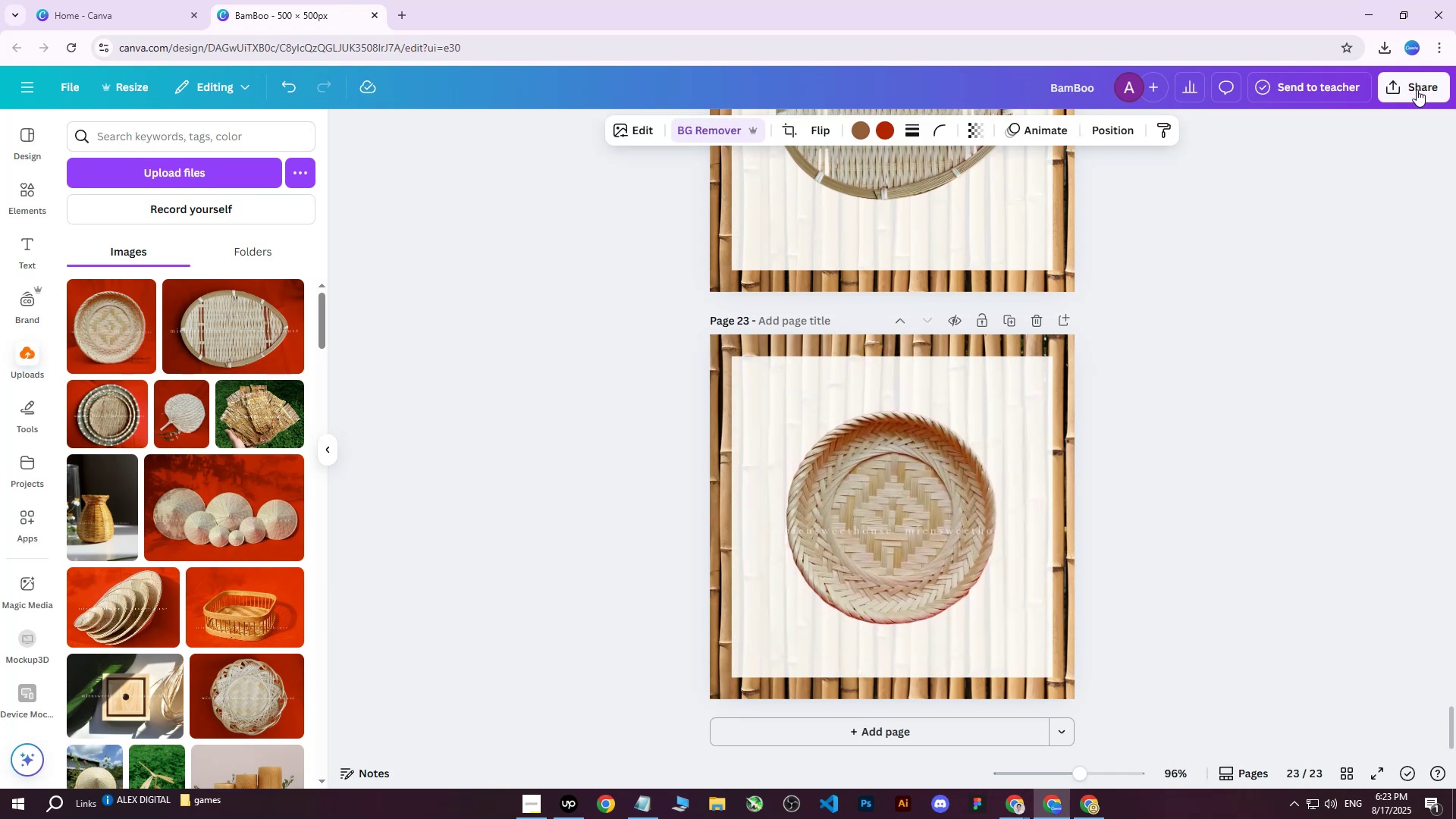 
left_click([1414, 91])
 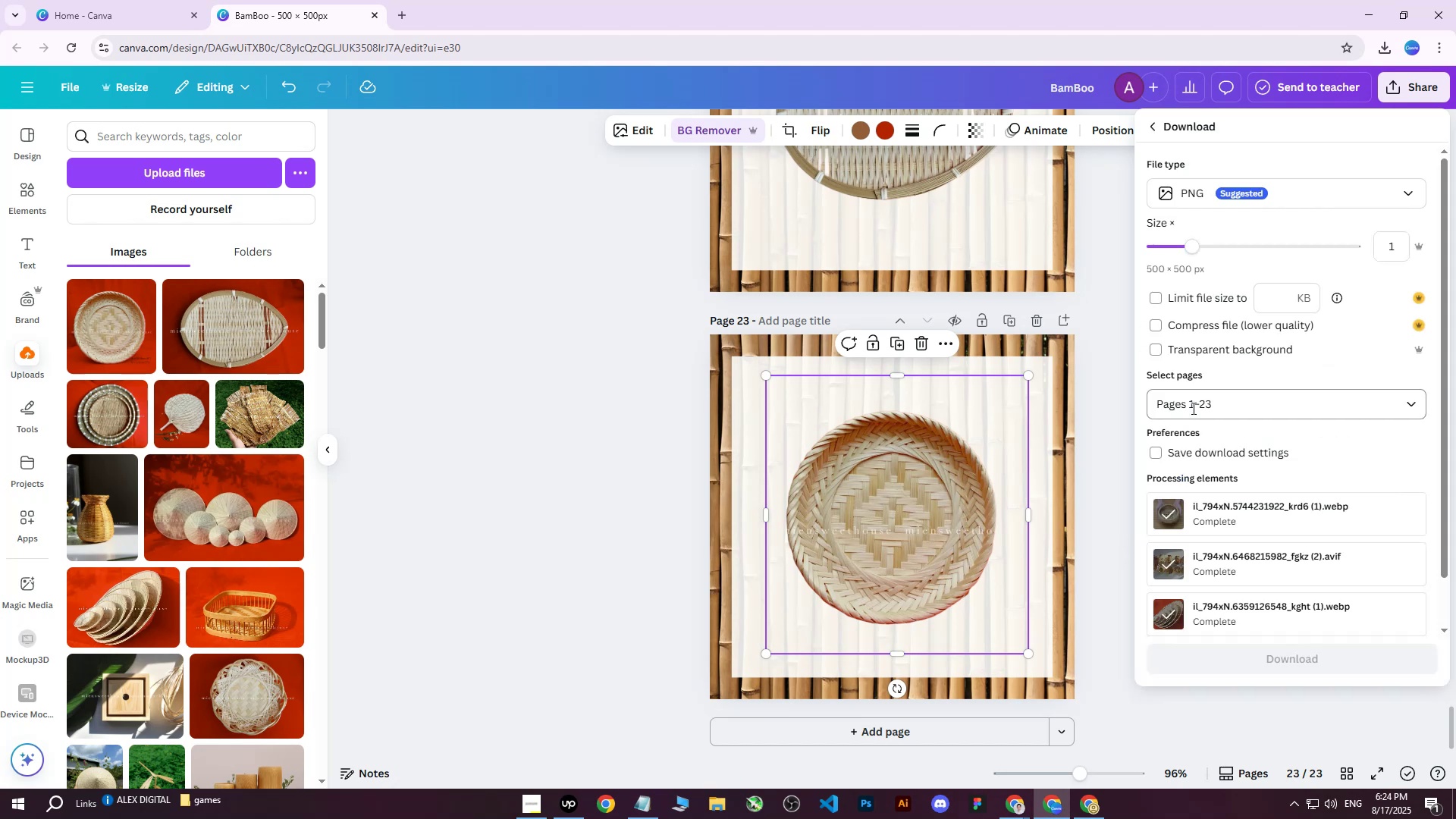 
double_click([1213, 406])
 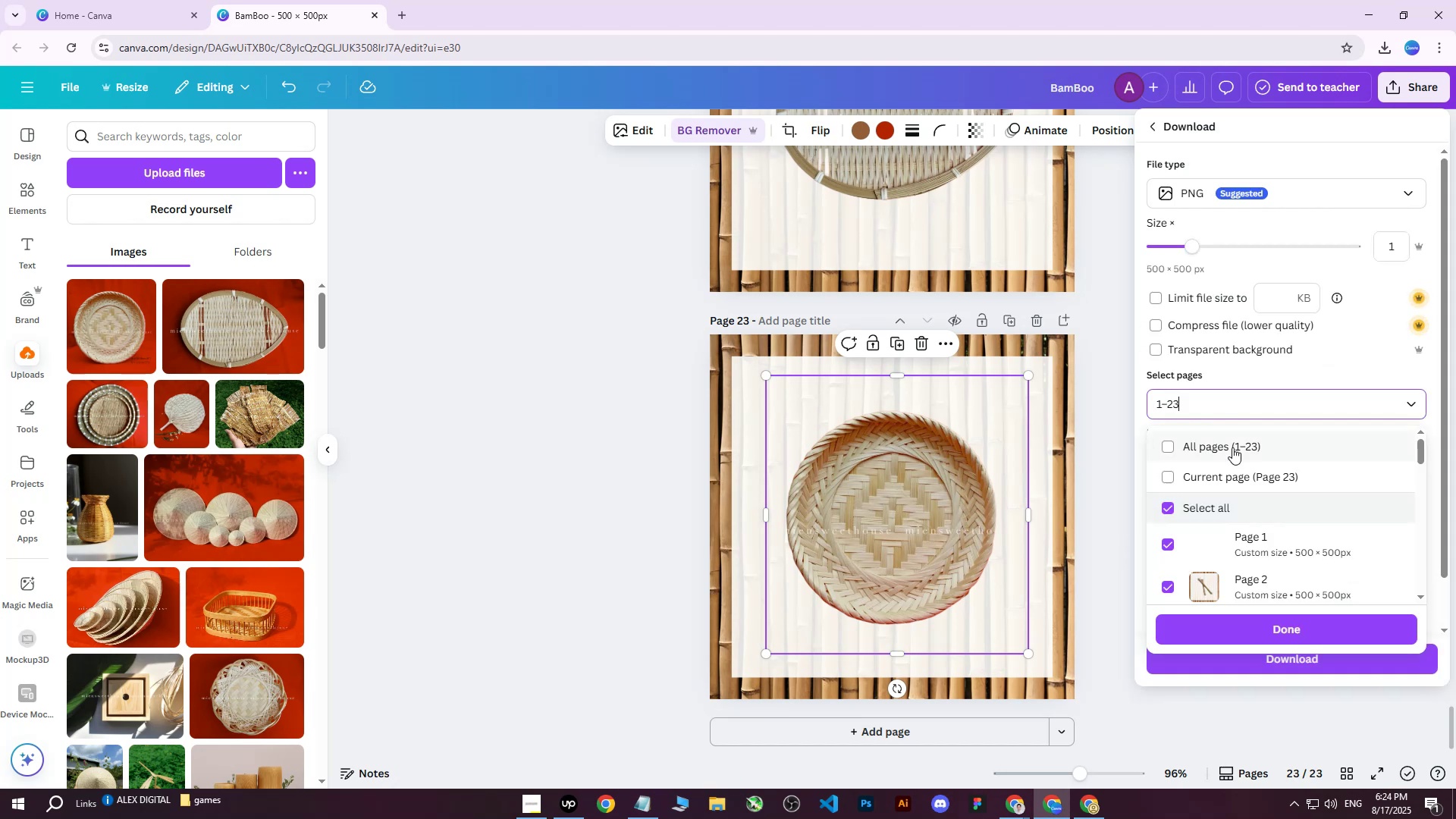 
triple_click([1232, 448])
 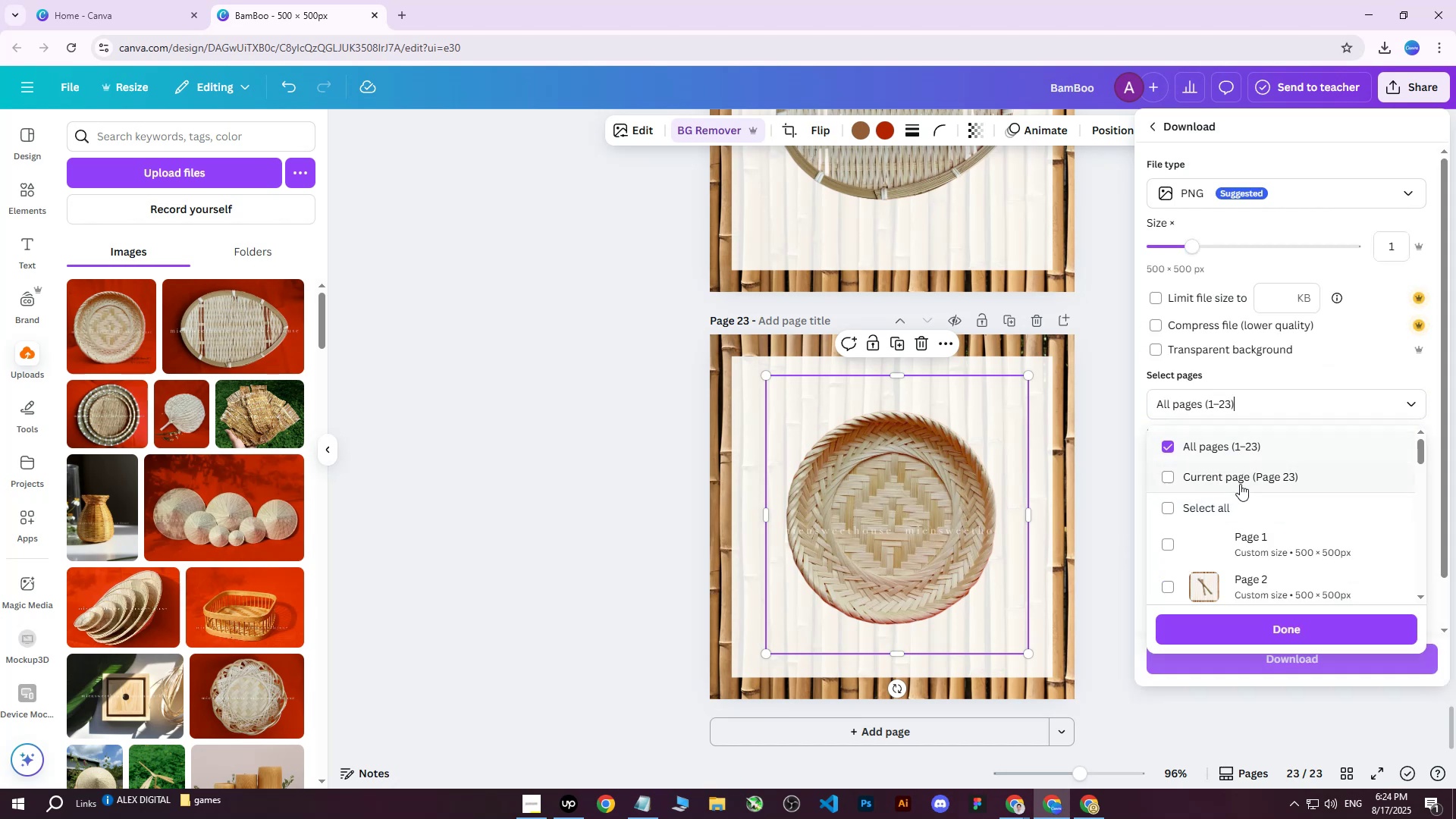 
triple_click([1240, 484])
 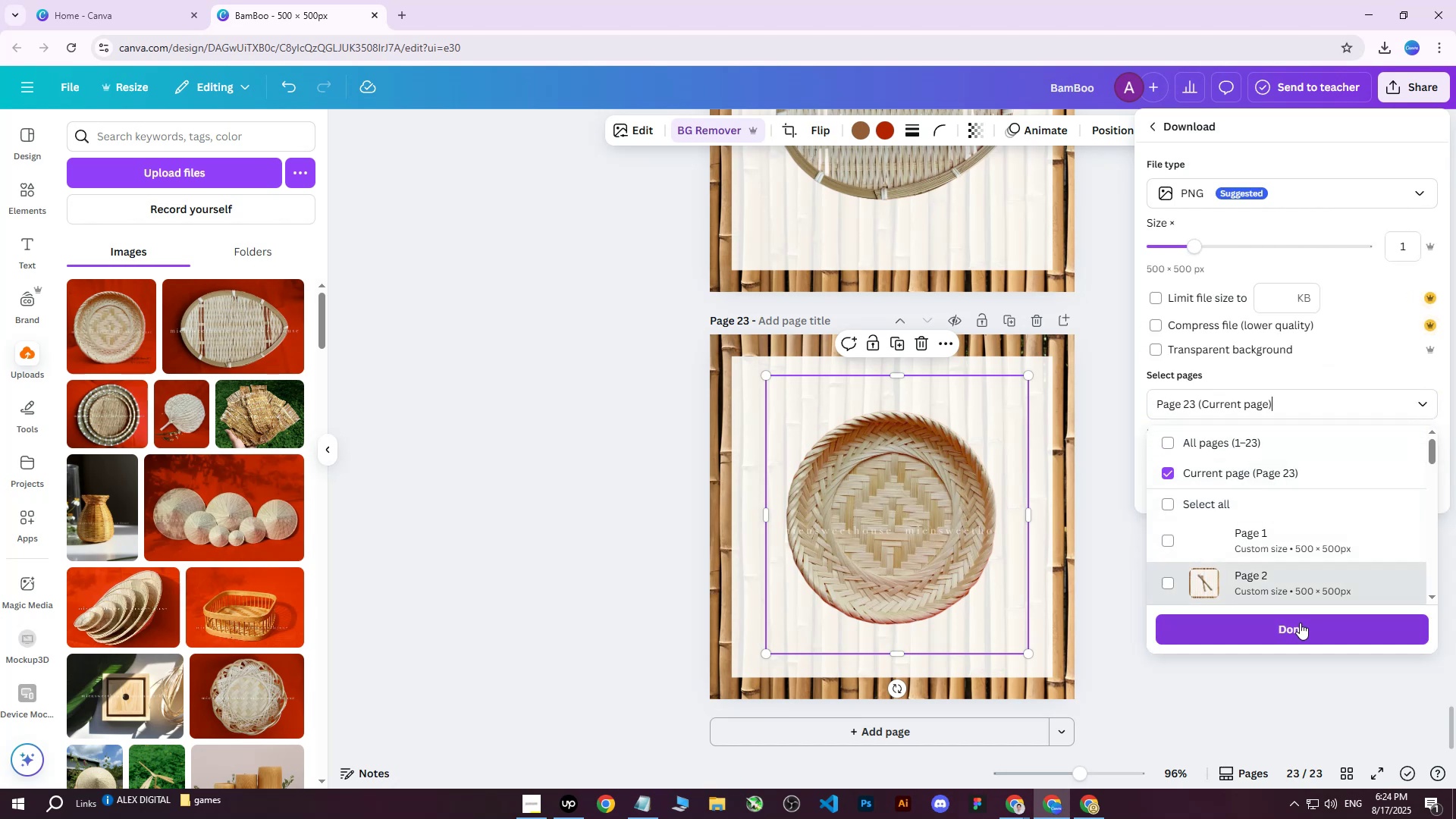 
triple_click([1298, 623])
 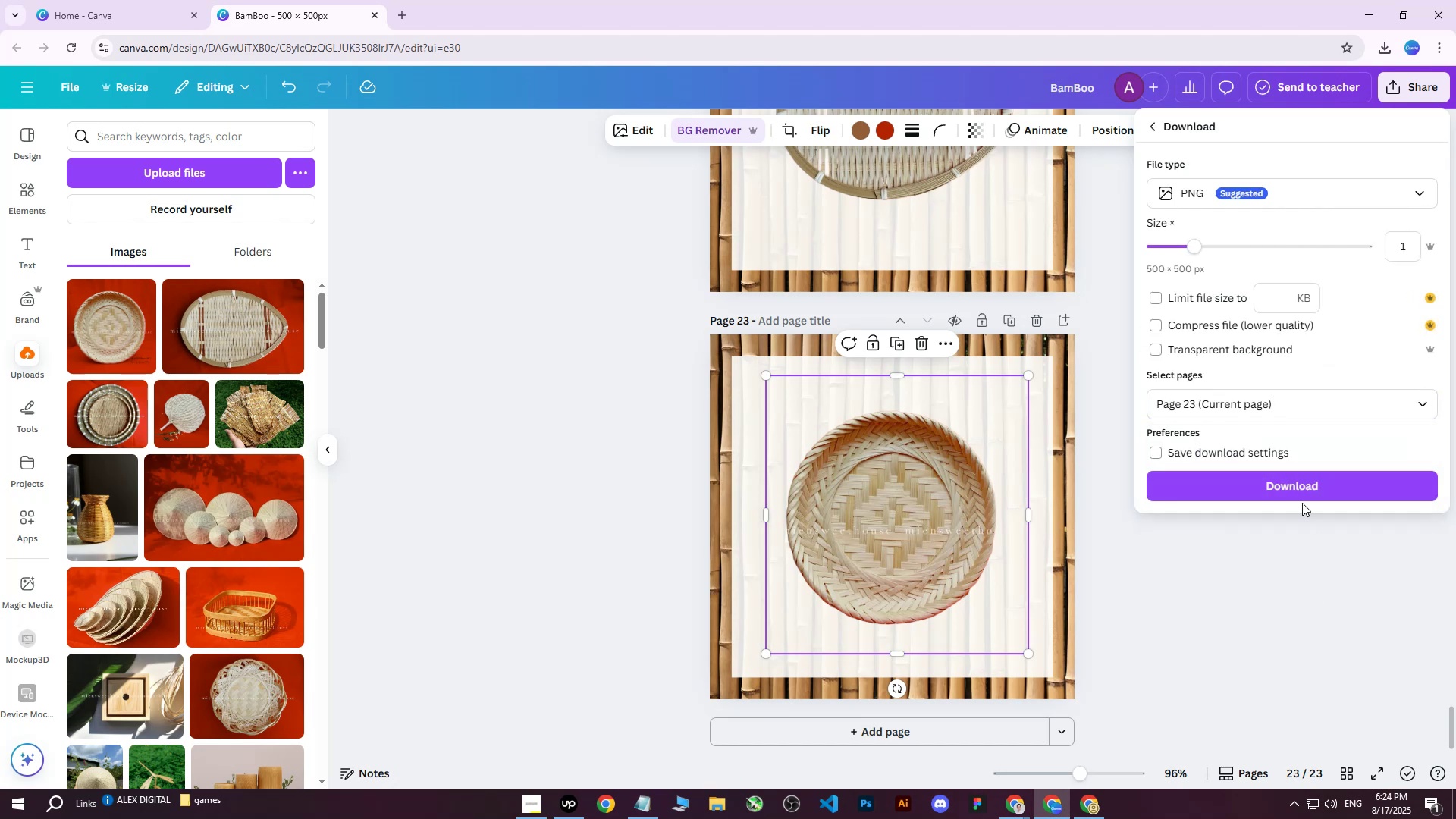 
left_click([1301, 492])
 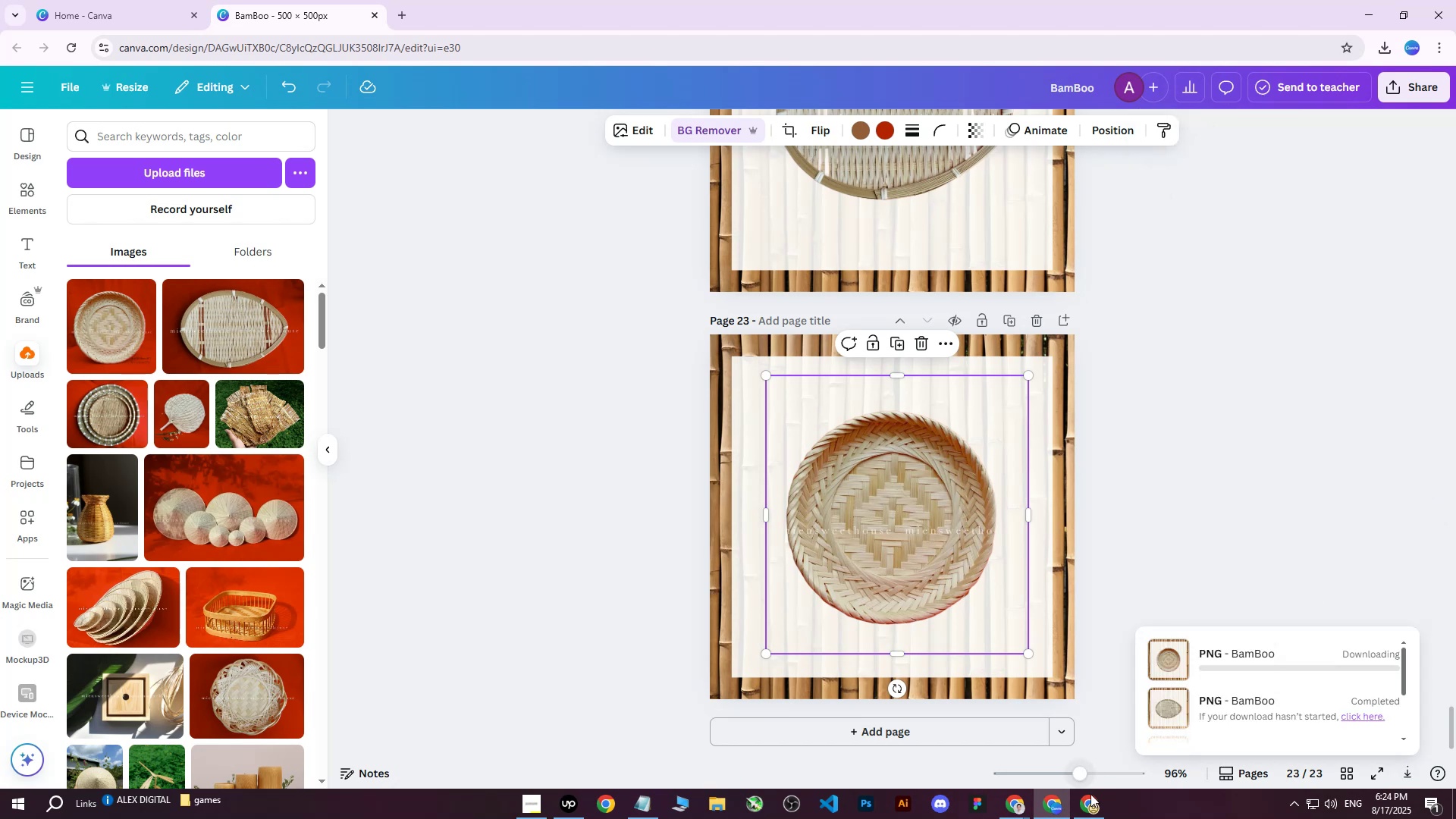 
left_click([1085, 799])
 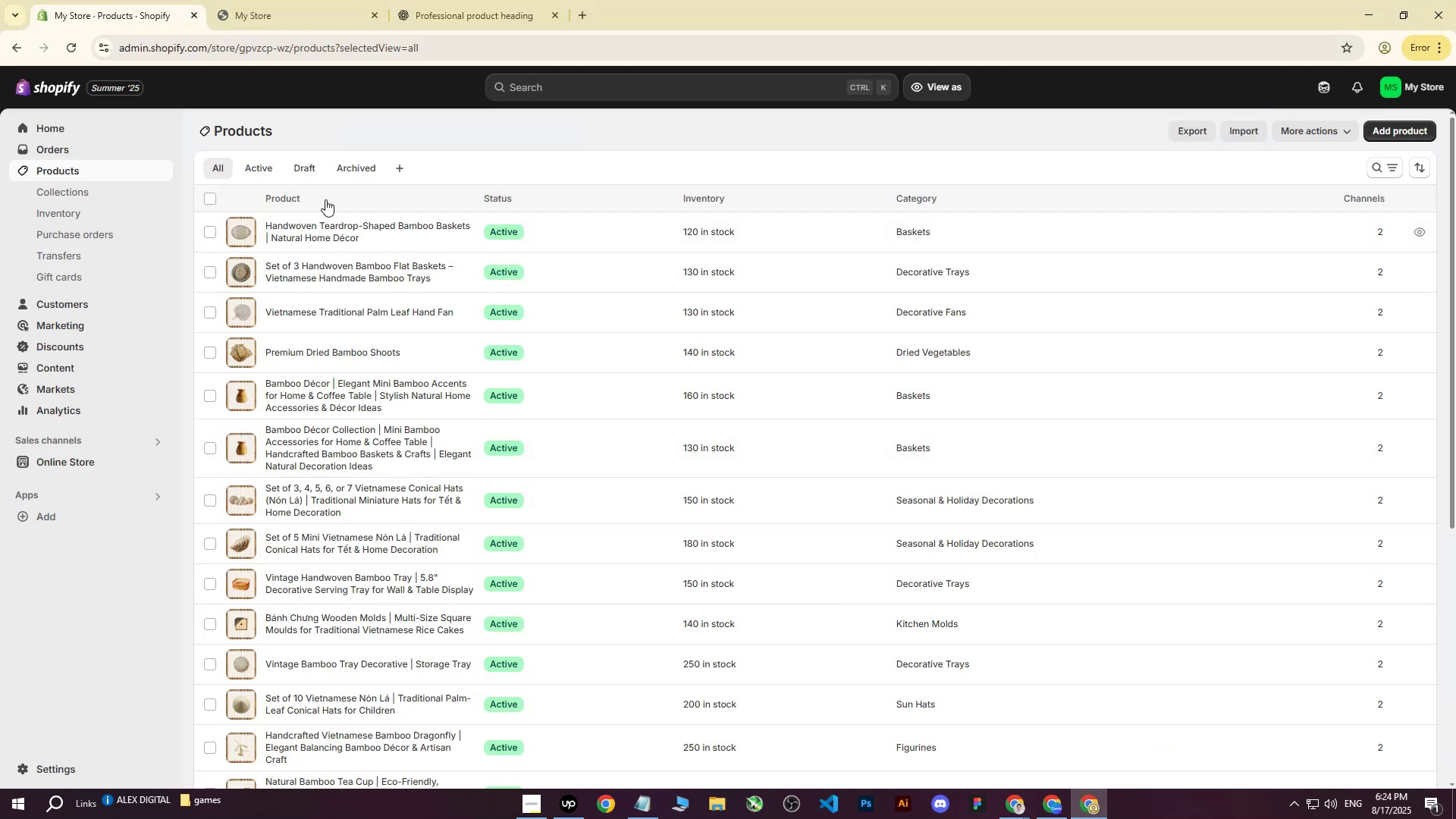 
left_click([1402, 132])
 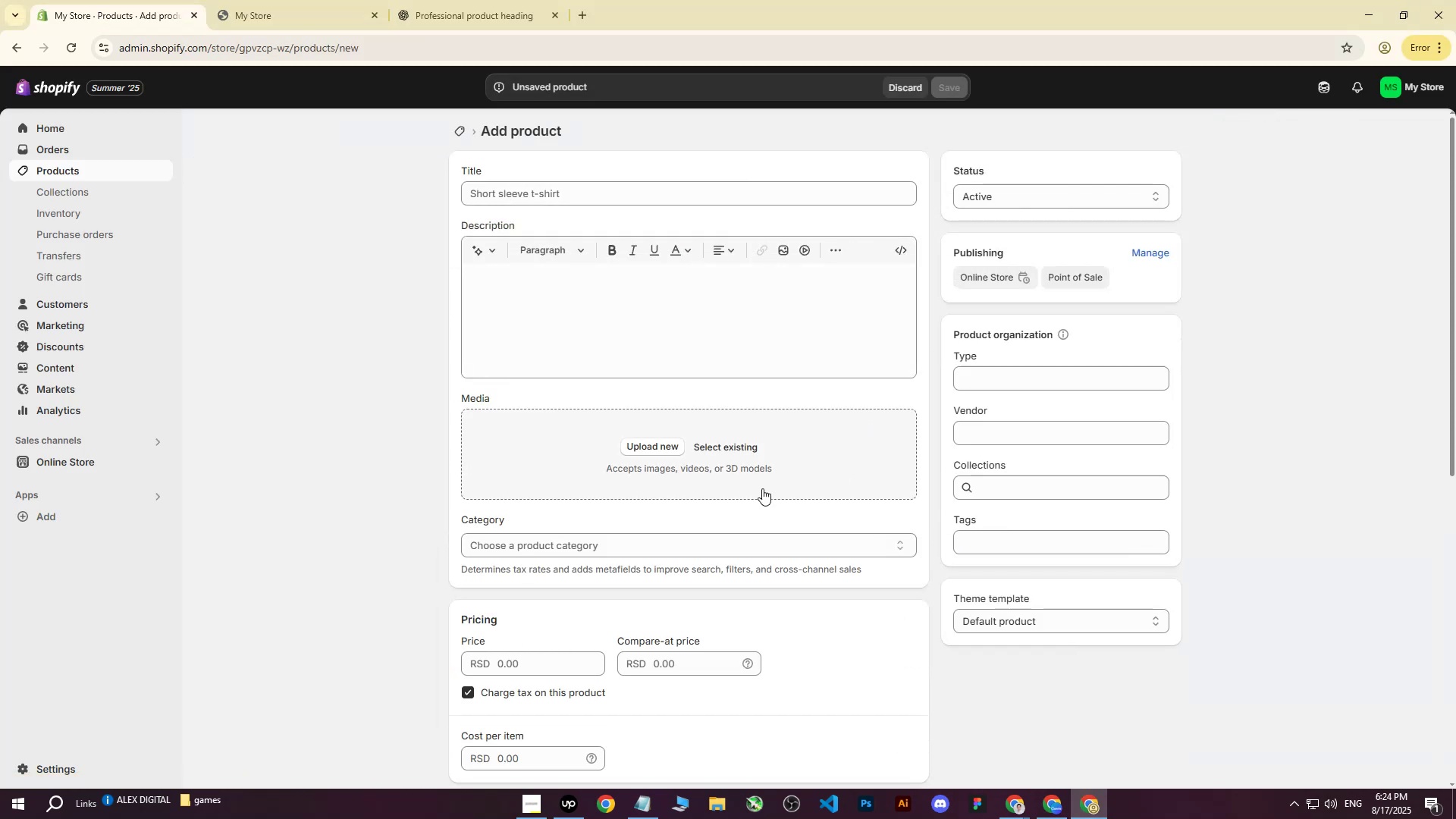 
left_click([641, 450])
 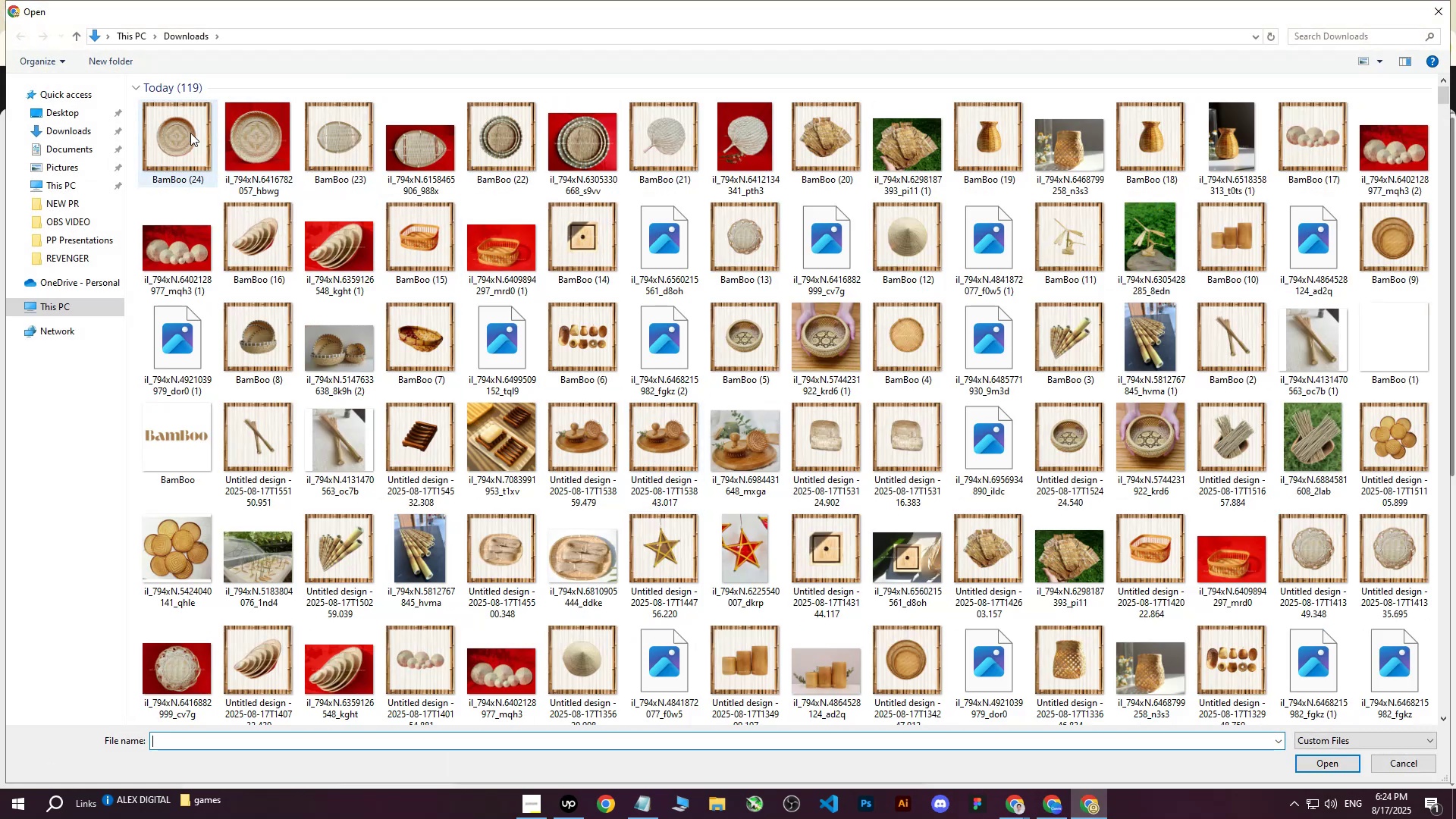 
double_click([188, 141])
 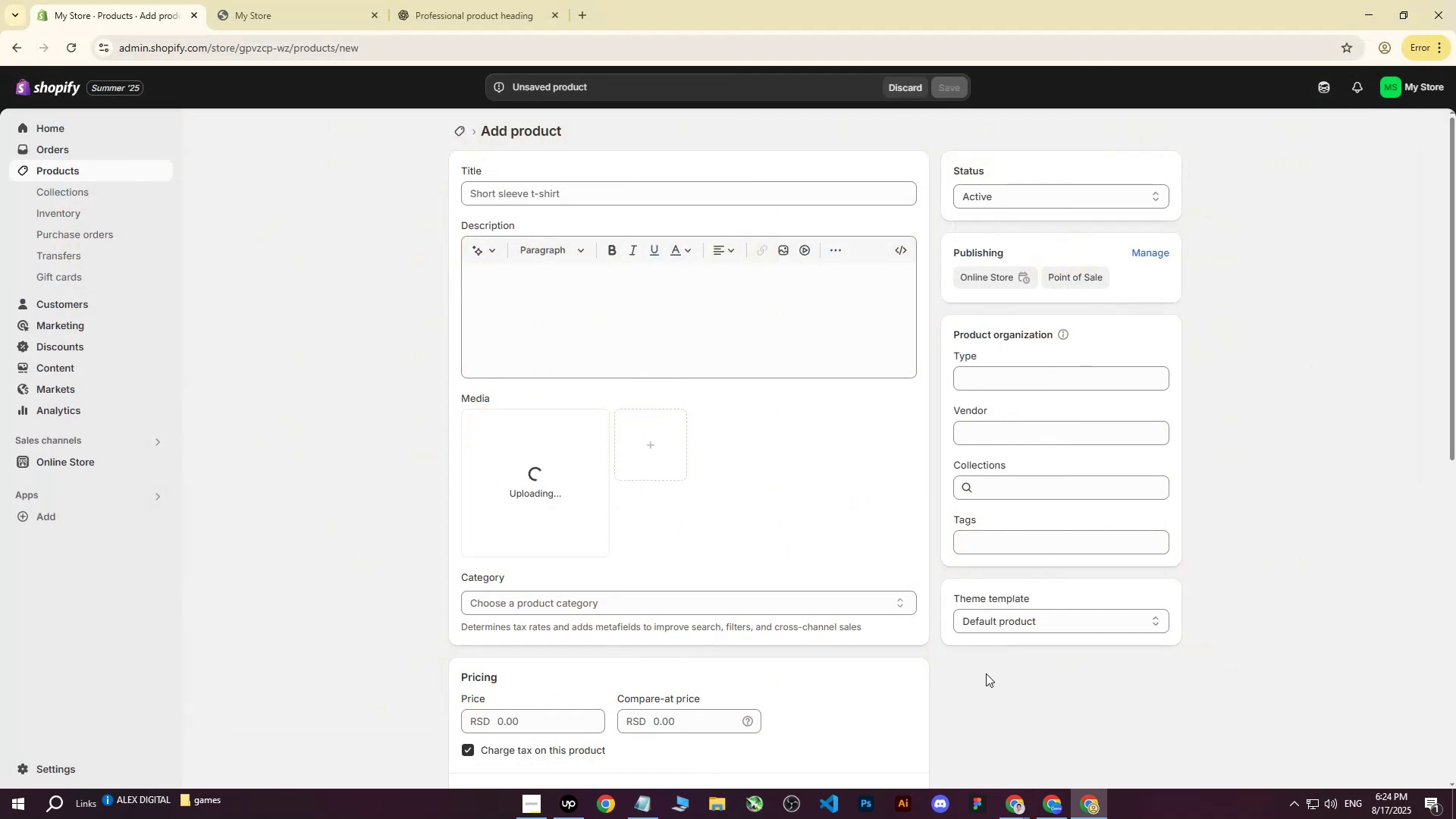 
double_click([902, 733])
 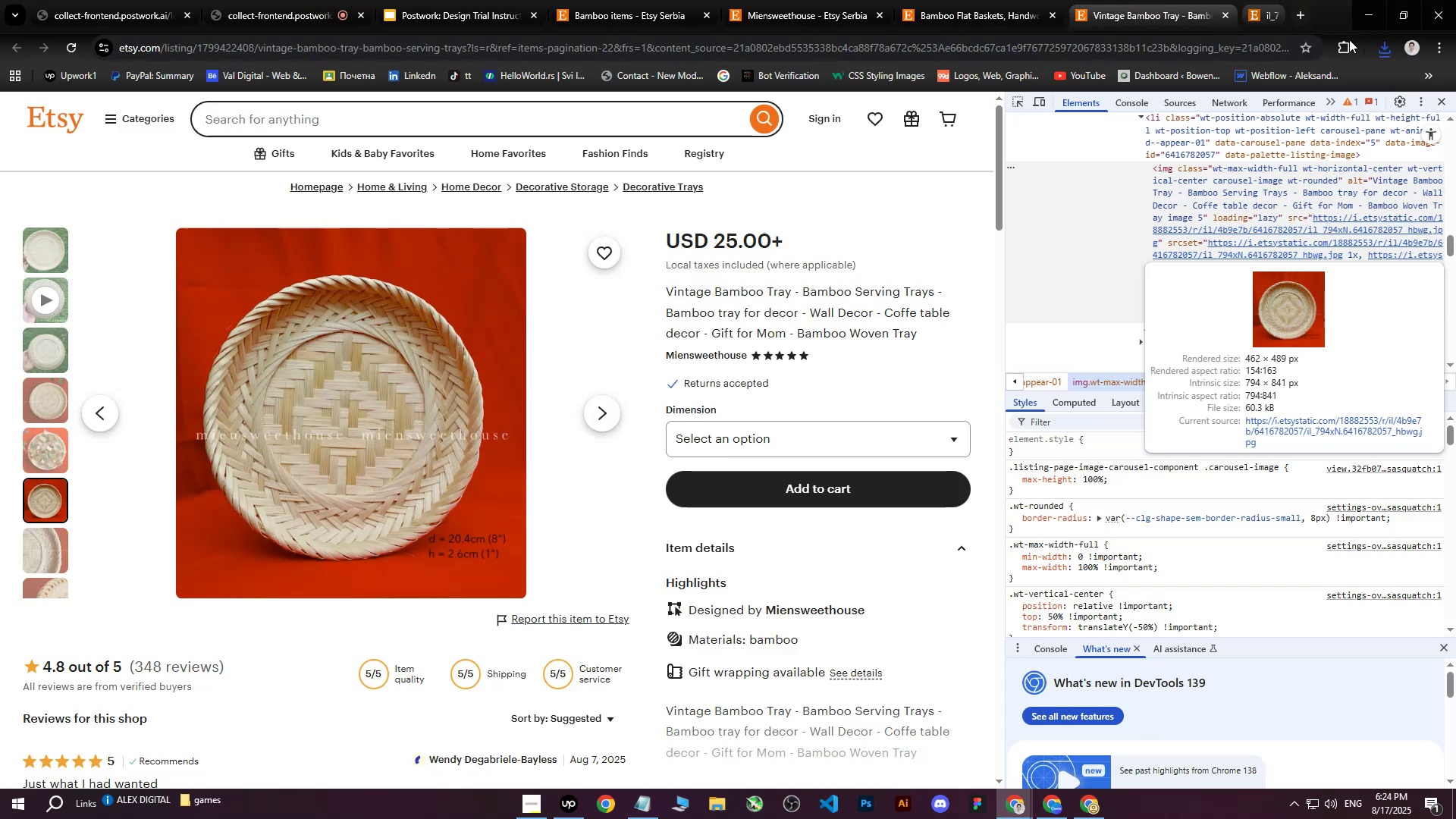 
left_click([1440, 102])
 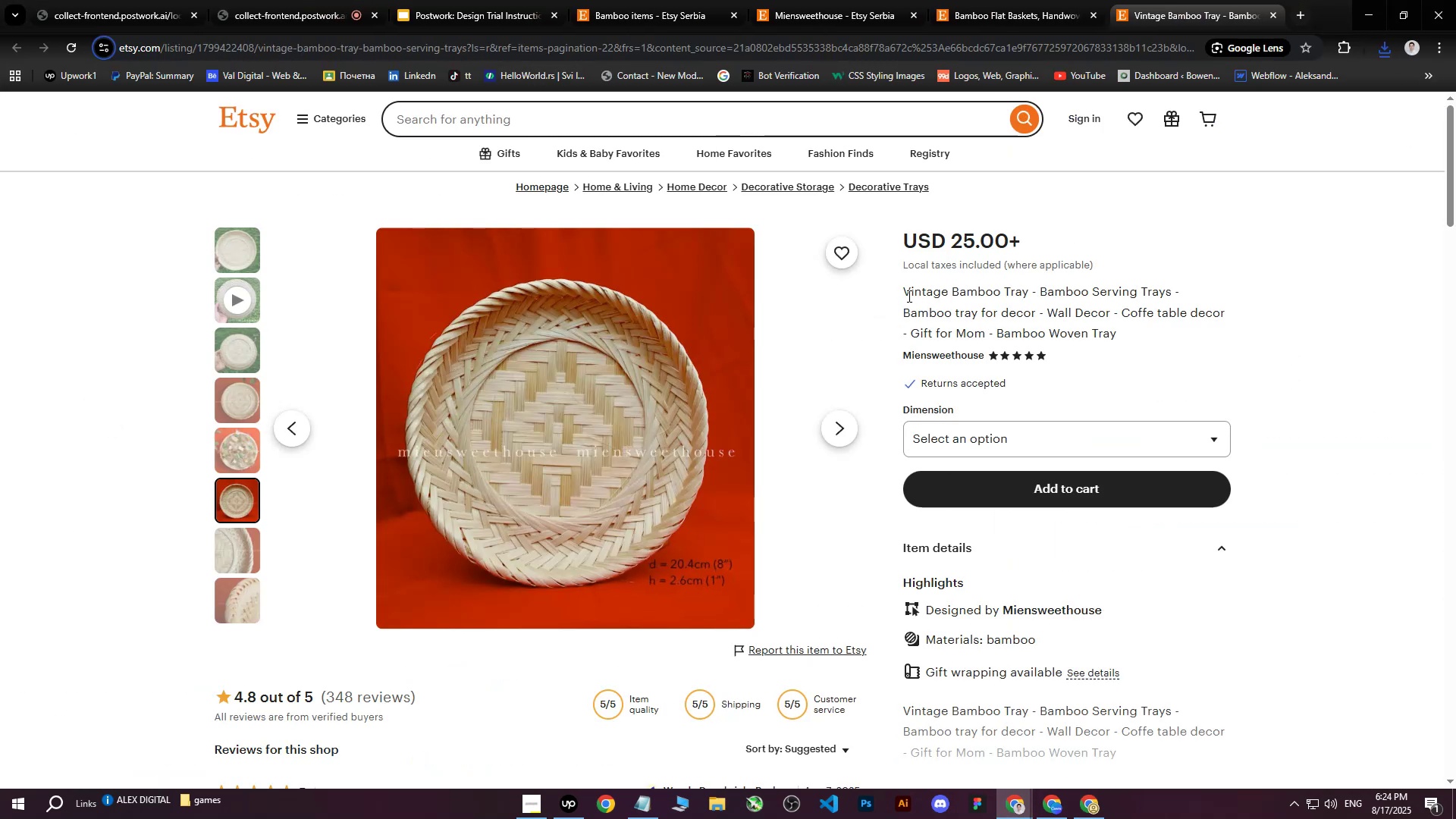 
left_click_drag(start_coordinate=[902, 290], to_coordinate=[1228, 318])
 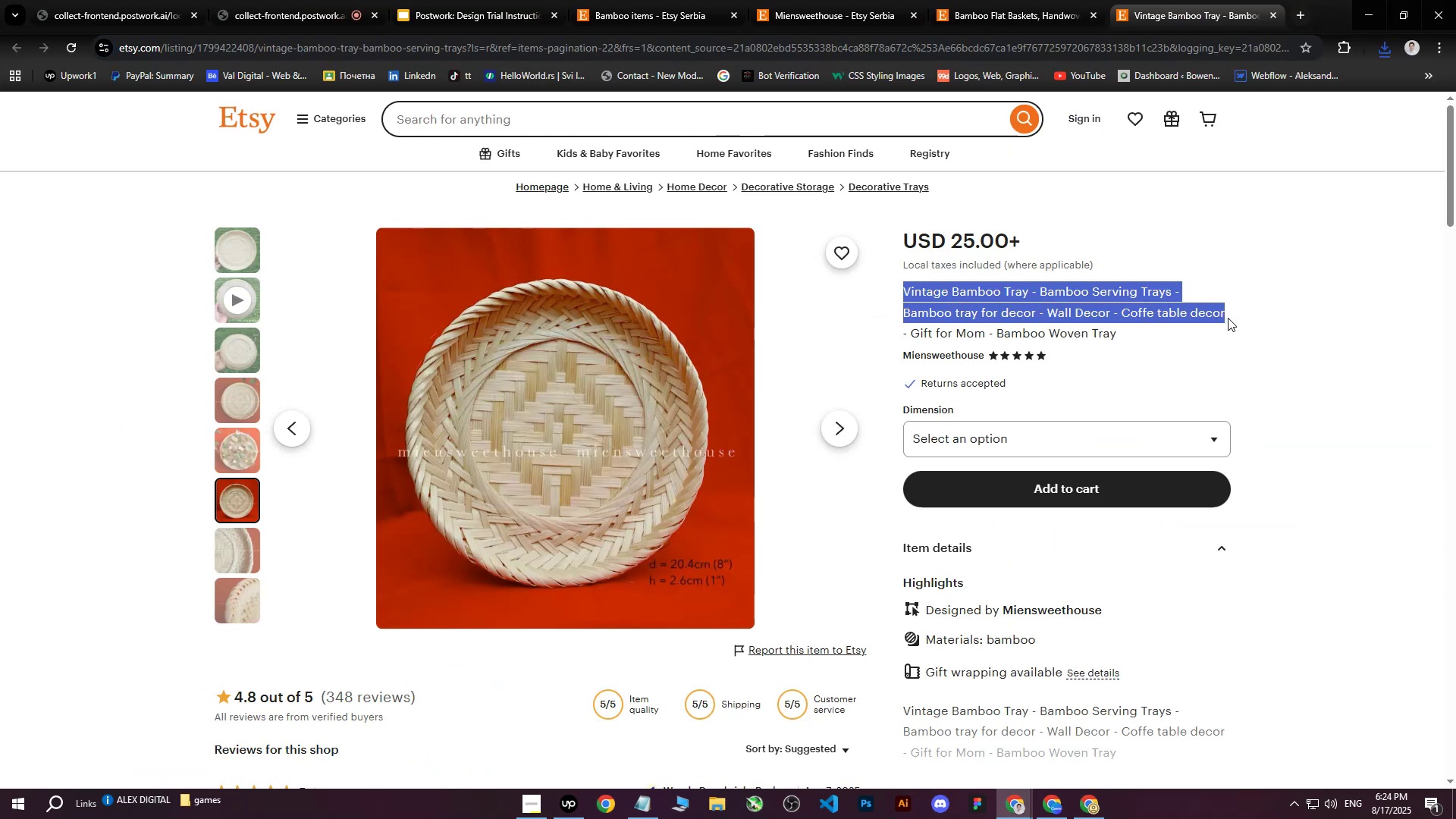 
key(Control+C)
 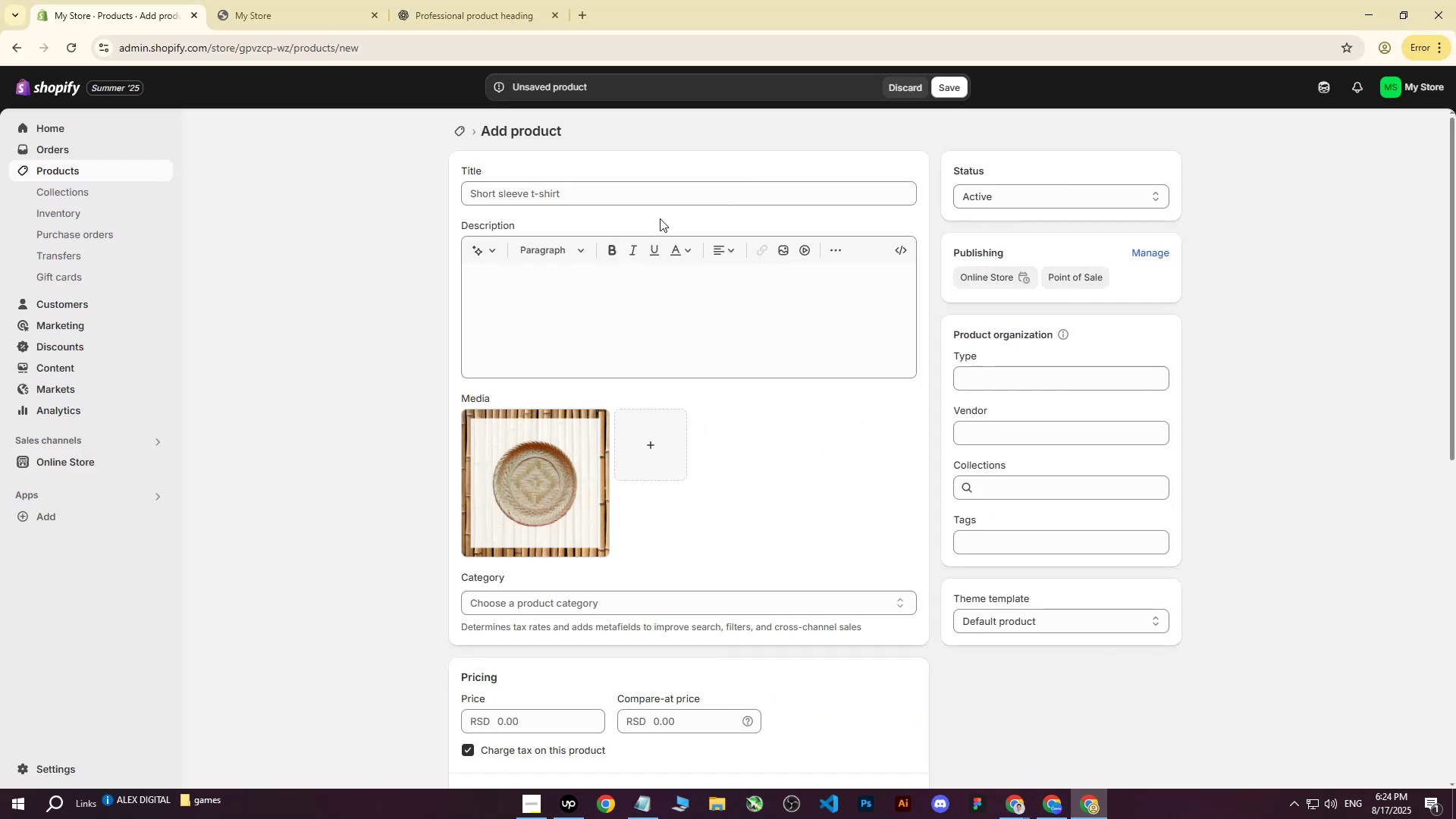 
left_click([475, 0])
 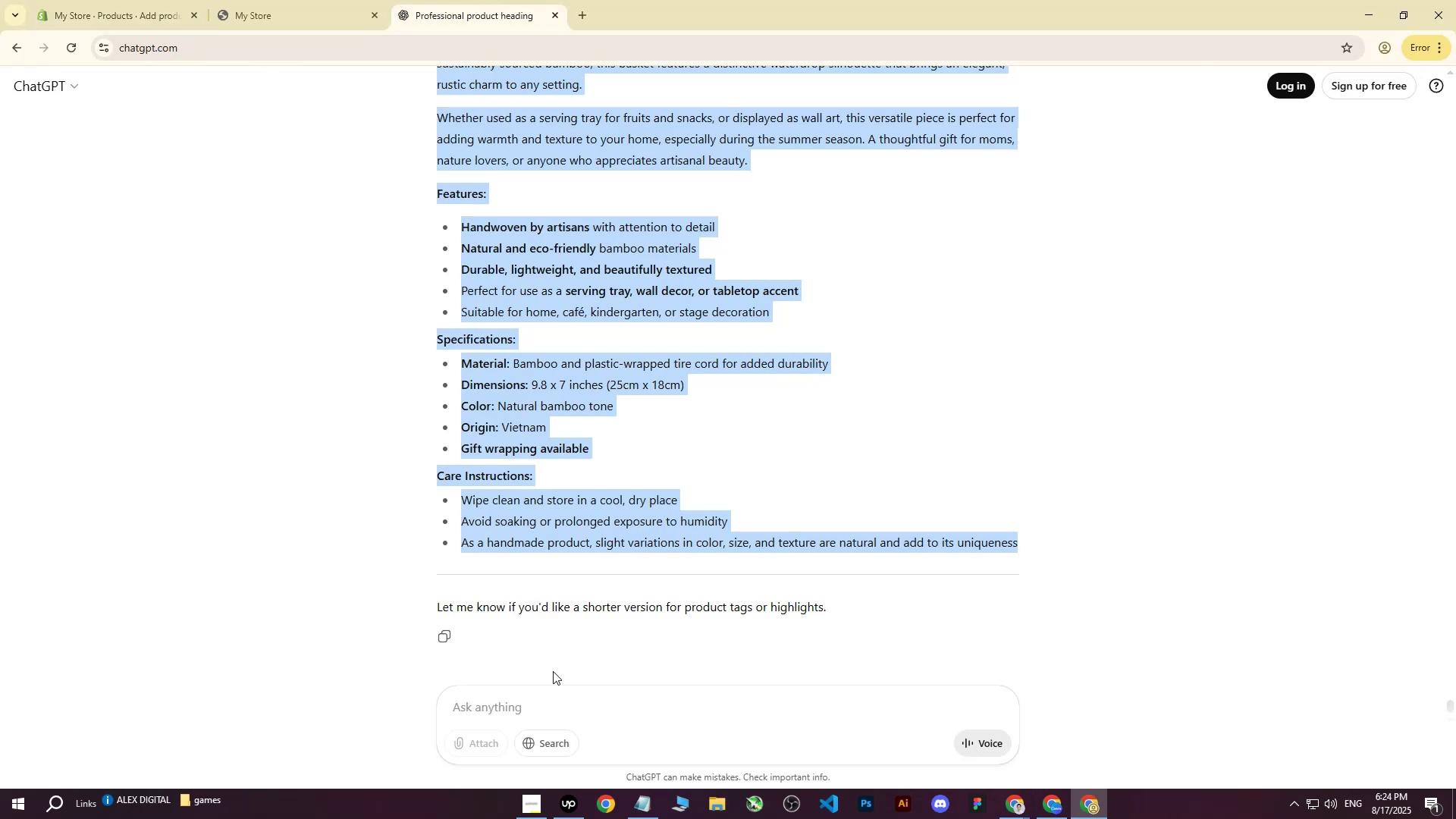 
left_click([517, 710])
 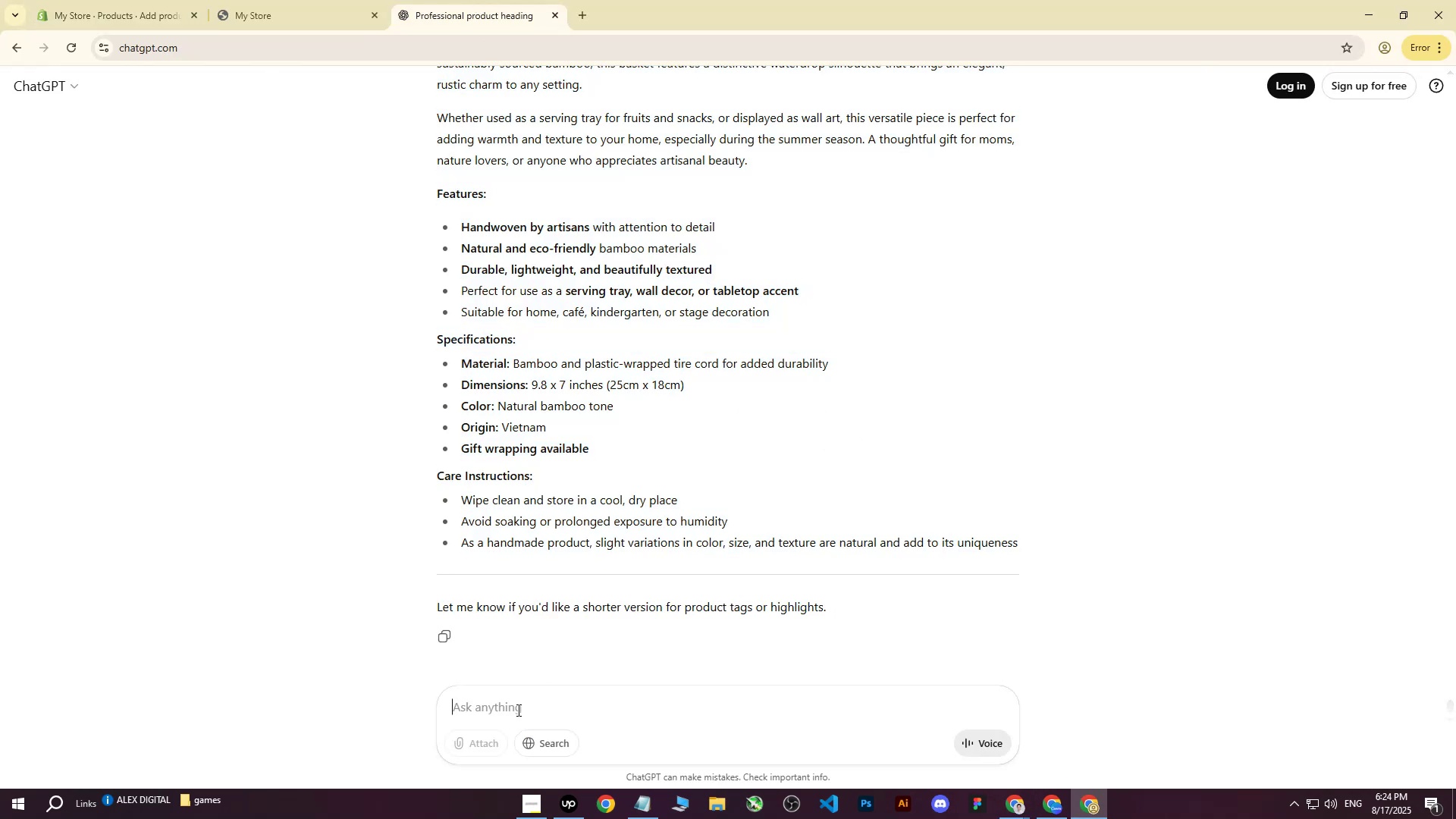 
type(write me this on more professional way for heading for shopify store : )
 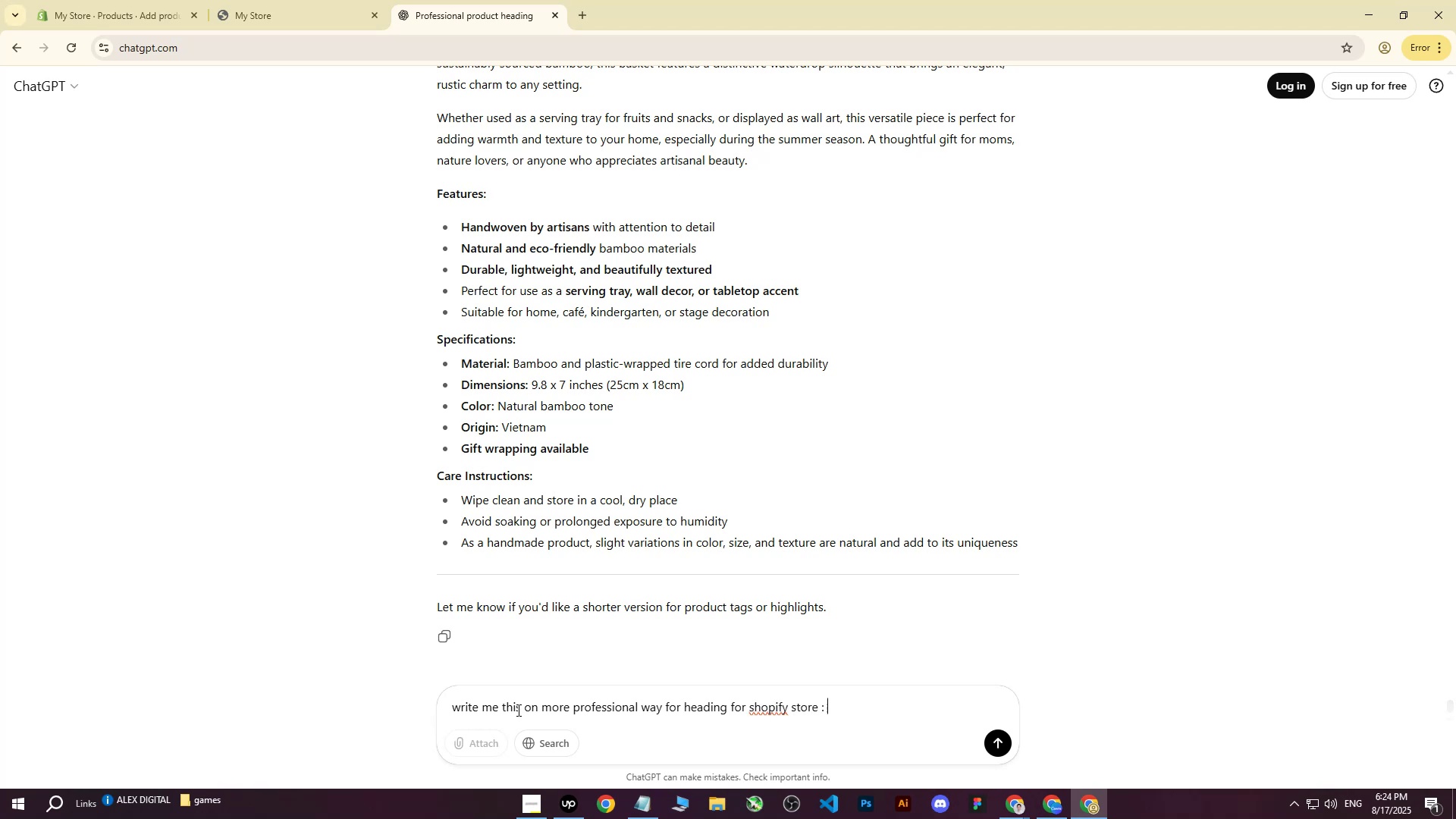 
key(Control+ControlLeft)
 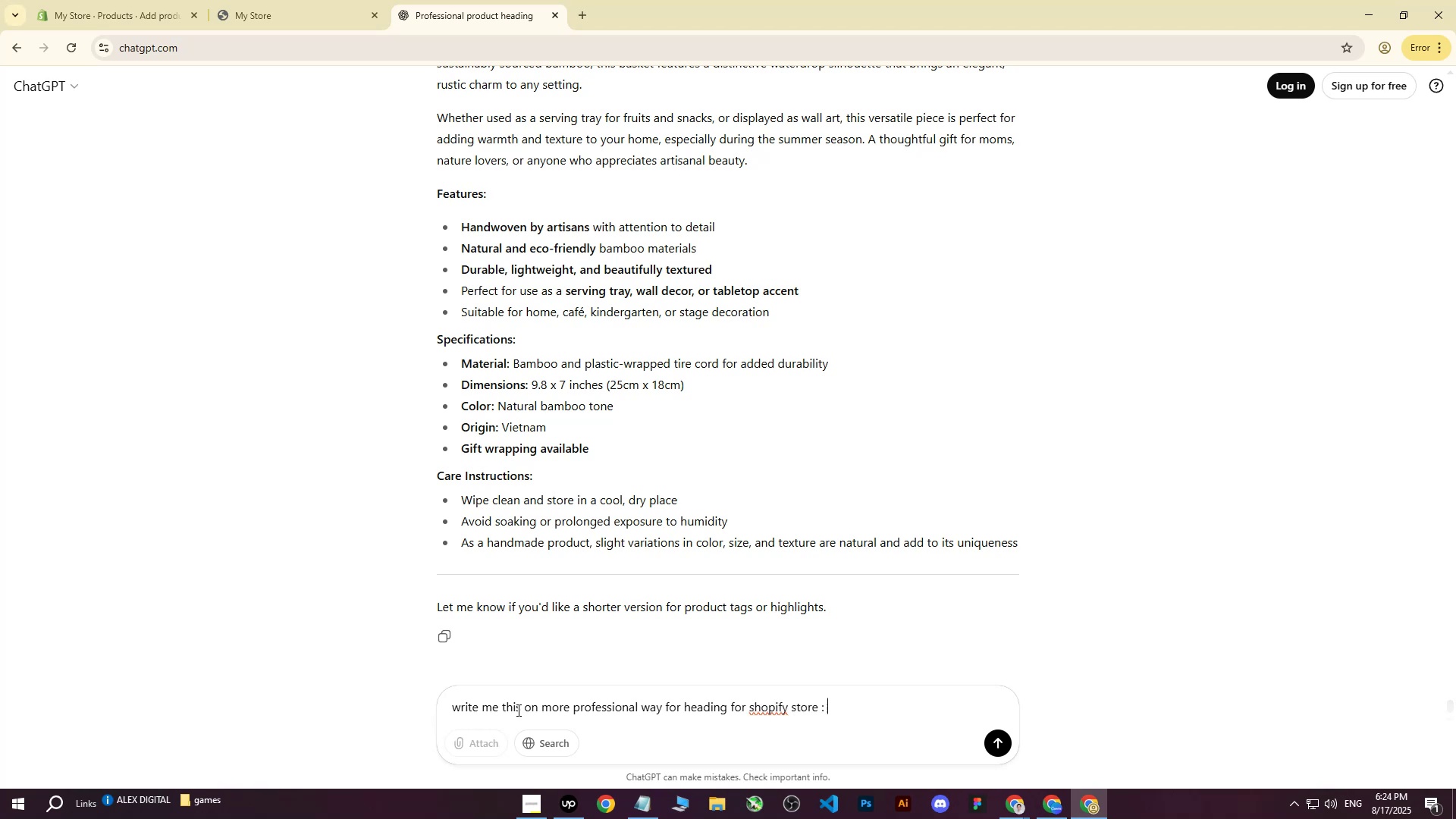 
key(Control+V)
 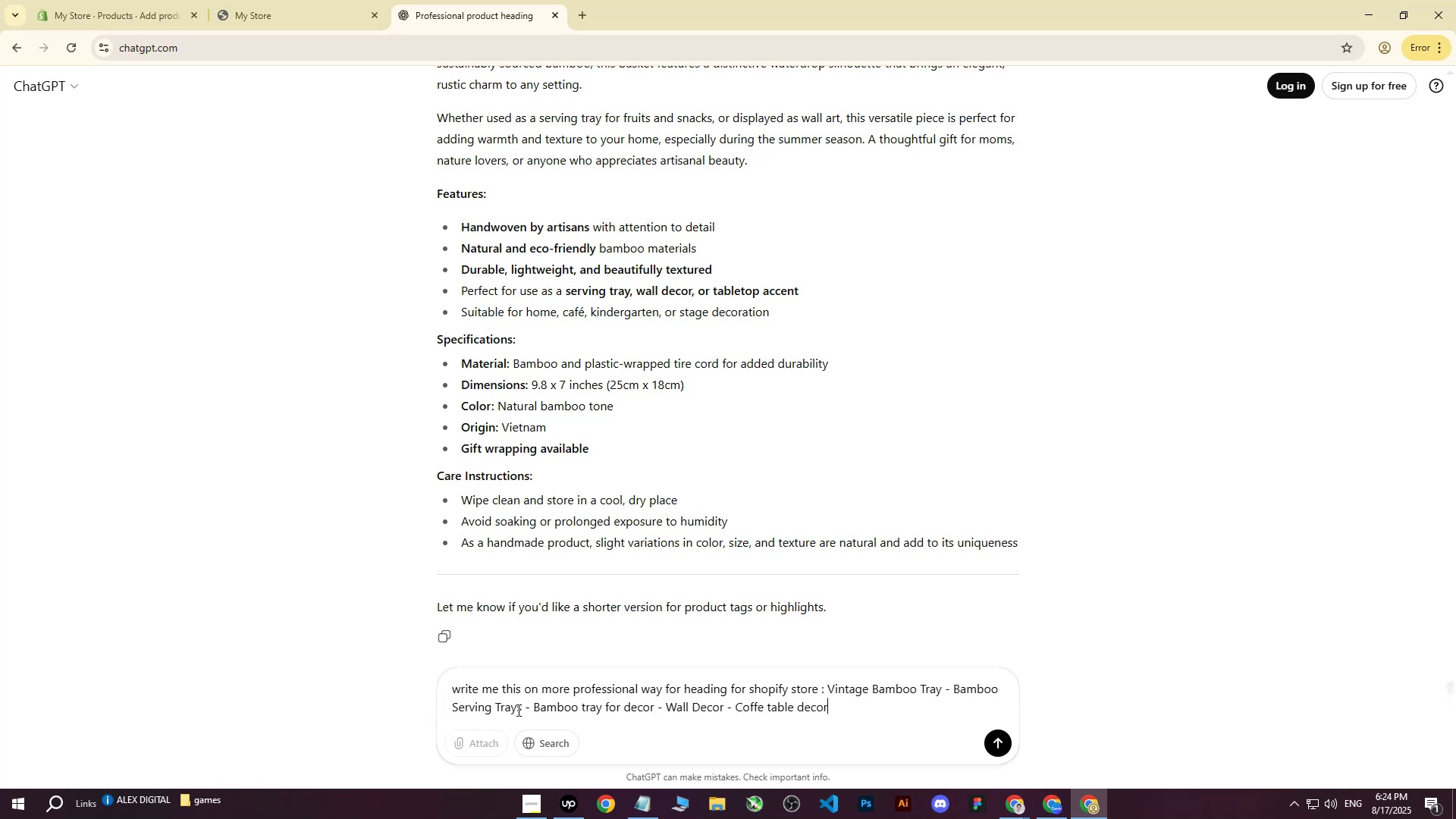 
key(Enter)
 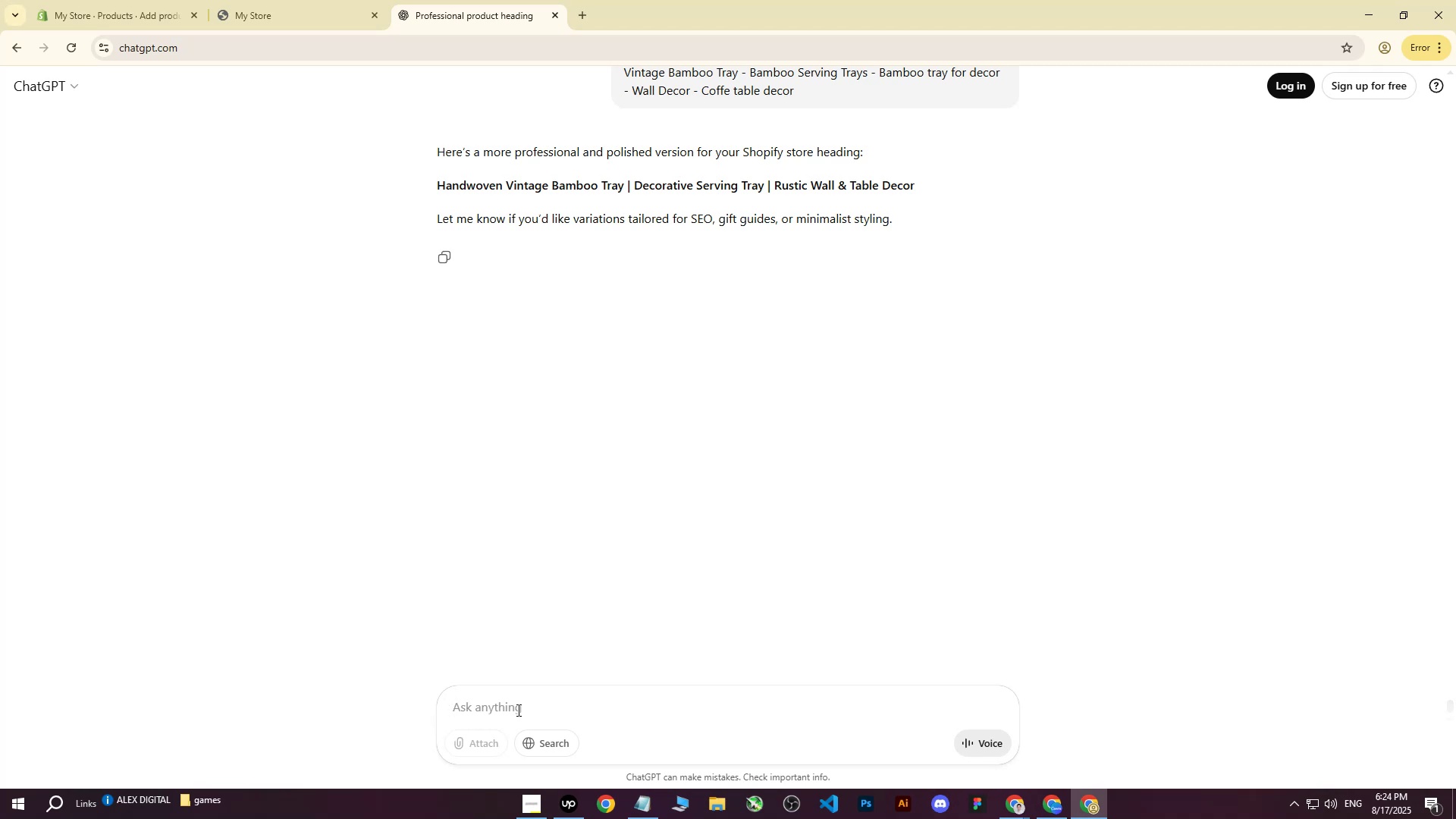 
wait(28.46)
 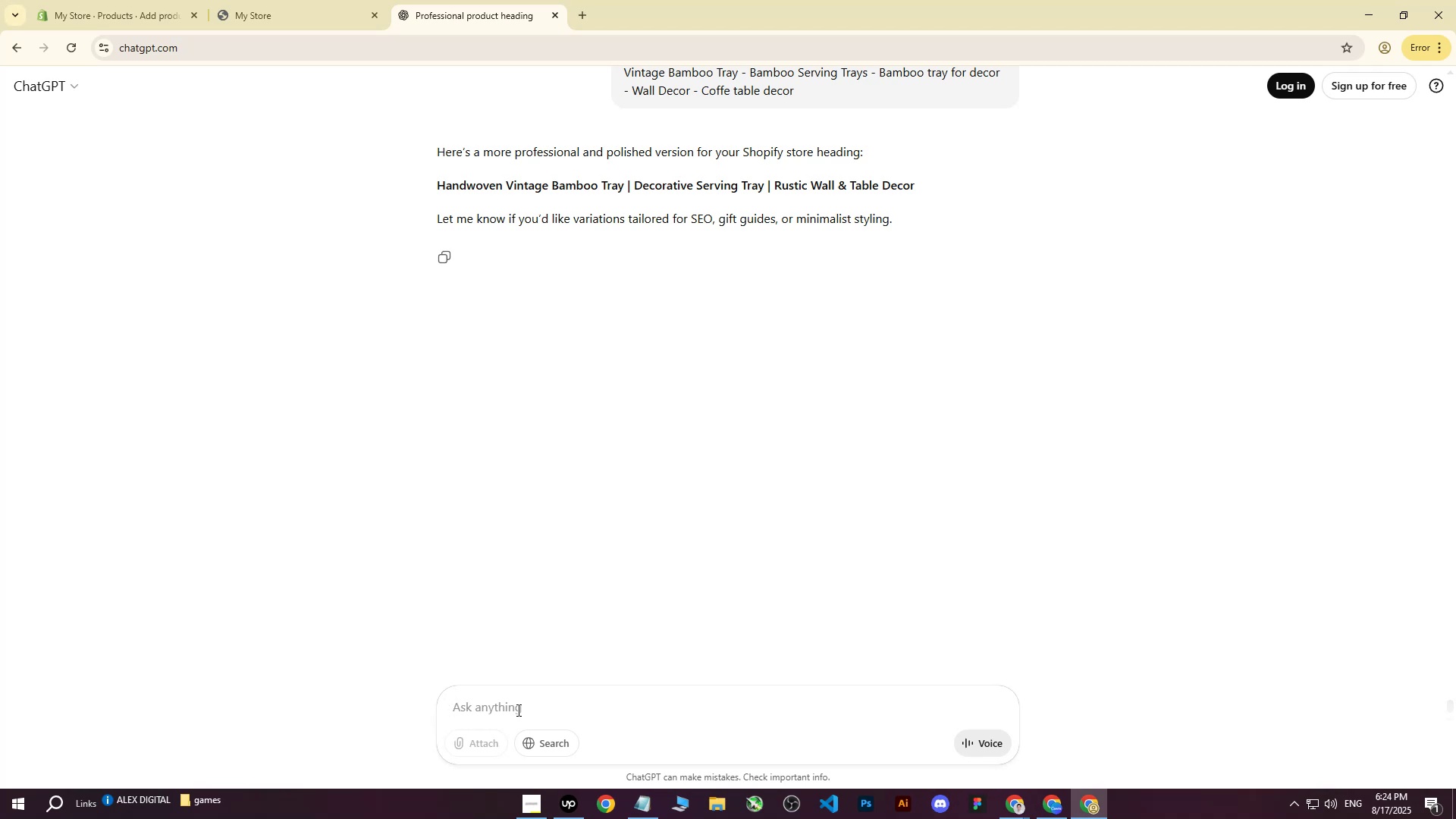 
left_click_drag(start_coordinate=[435, 184], to_coordinate=[911, 181])
 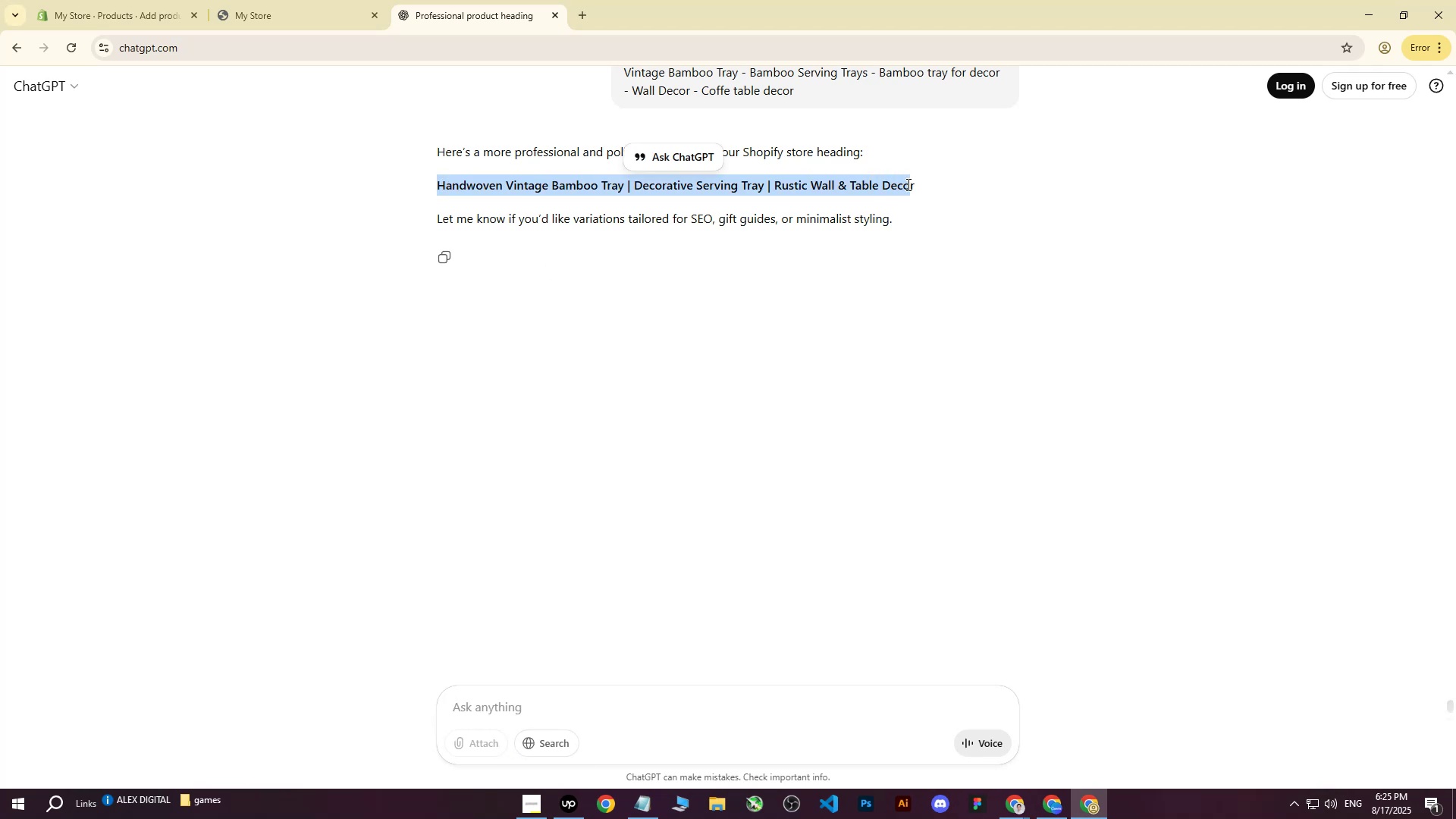 
left_click([906, 185])
 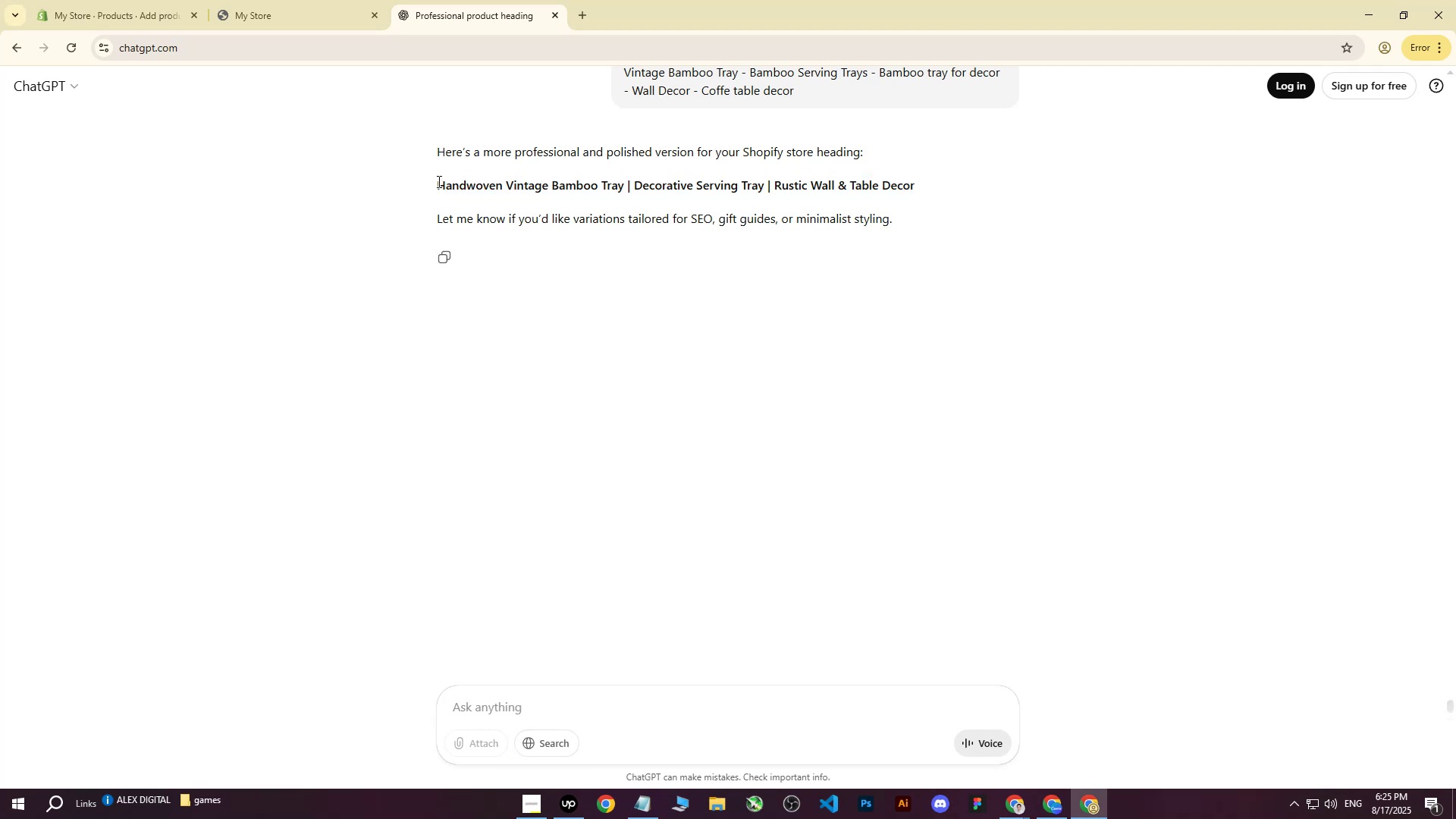 
left_click_drag(start_coordinate=[439, 181], to_coordinate=[922, 188])
 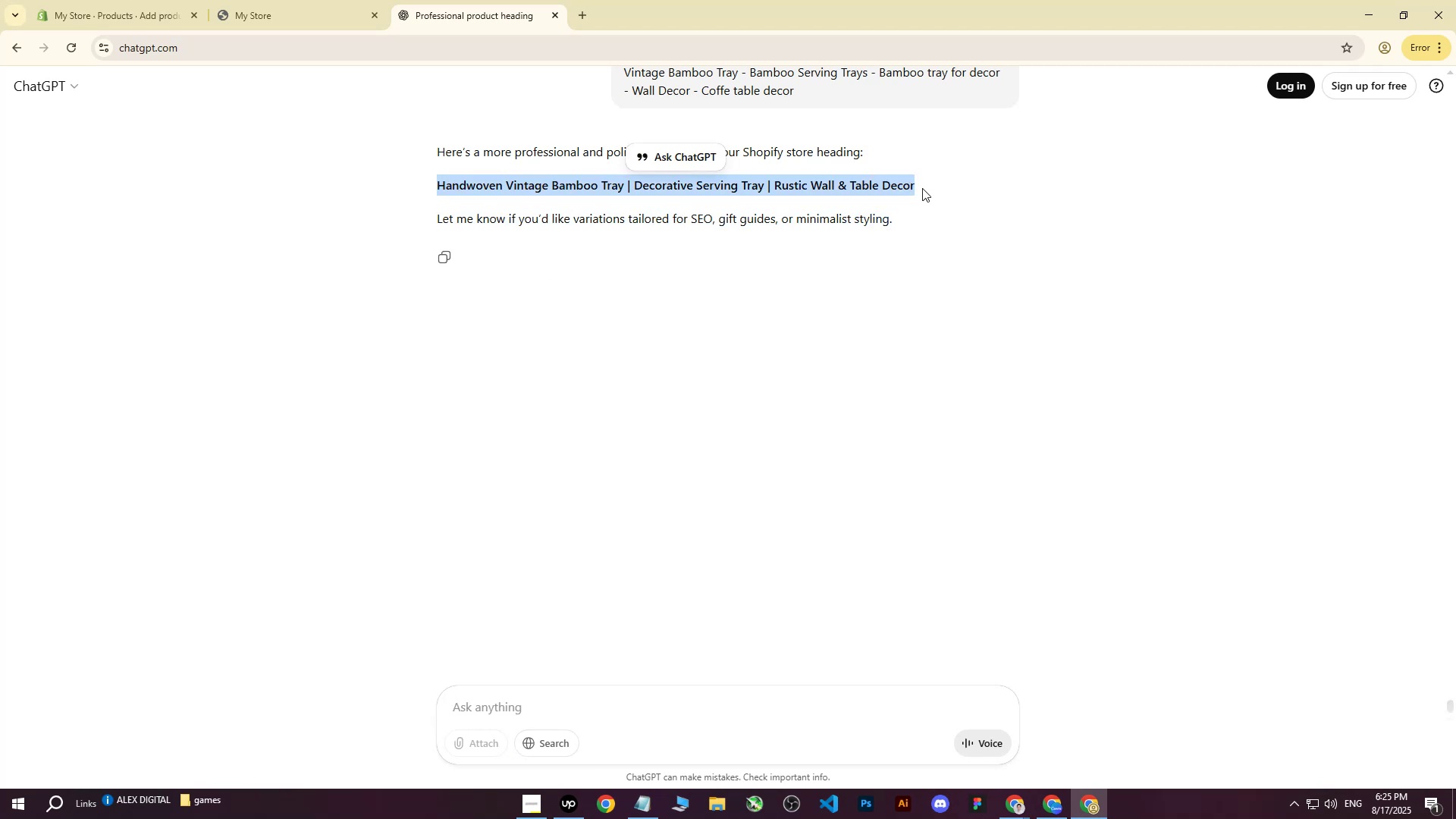 
key(Control+ControlLeft)
 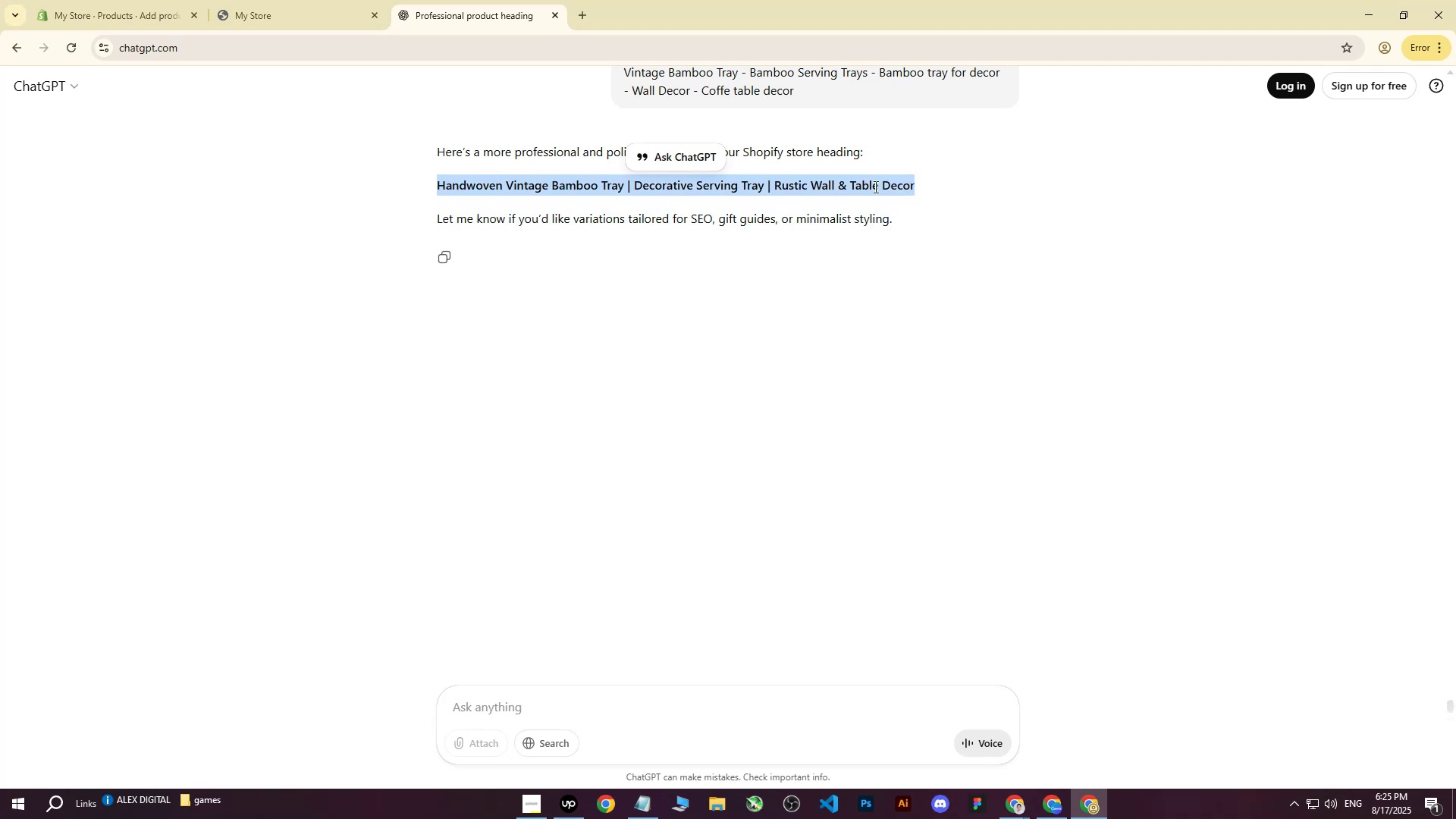 
key(Control+C)
 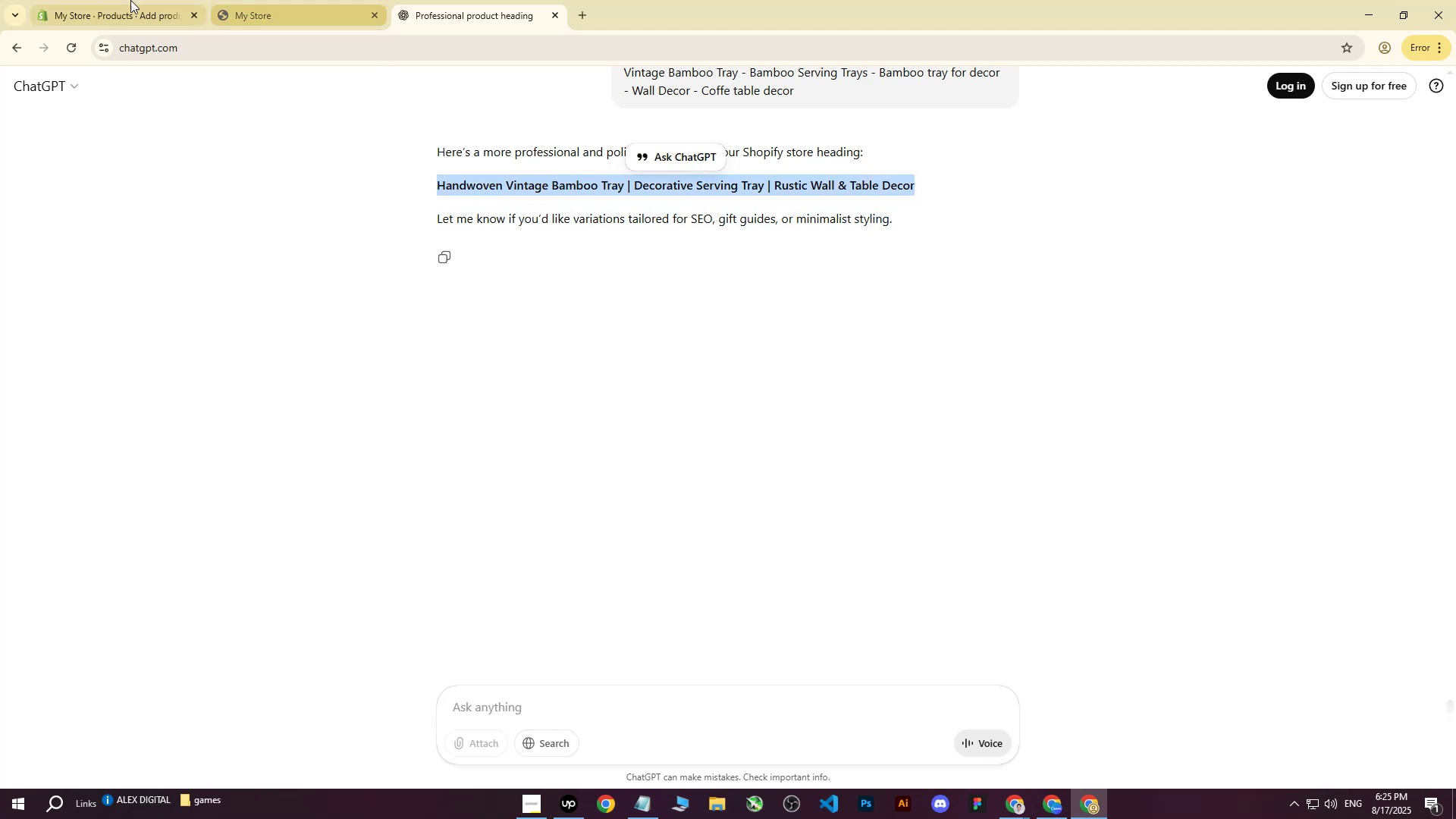 
left_click([128, 0])
 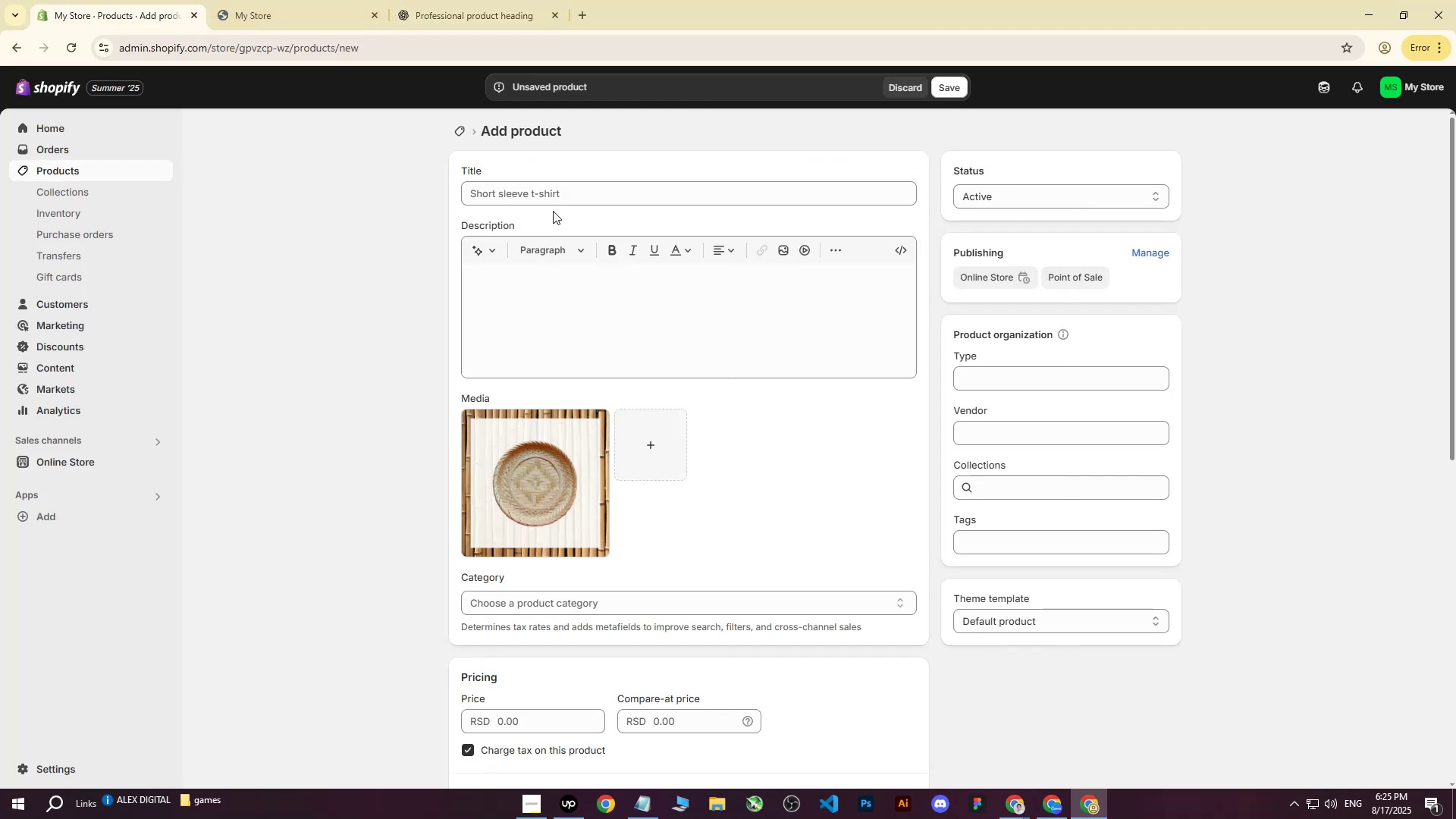 
left_click([563, 194])
 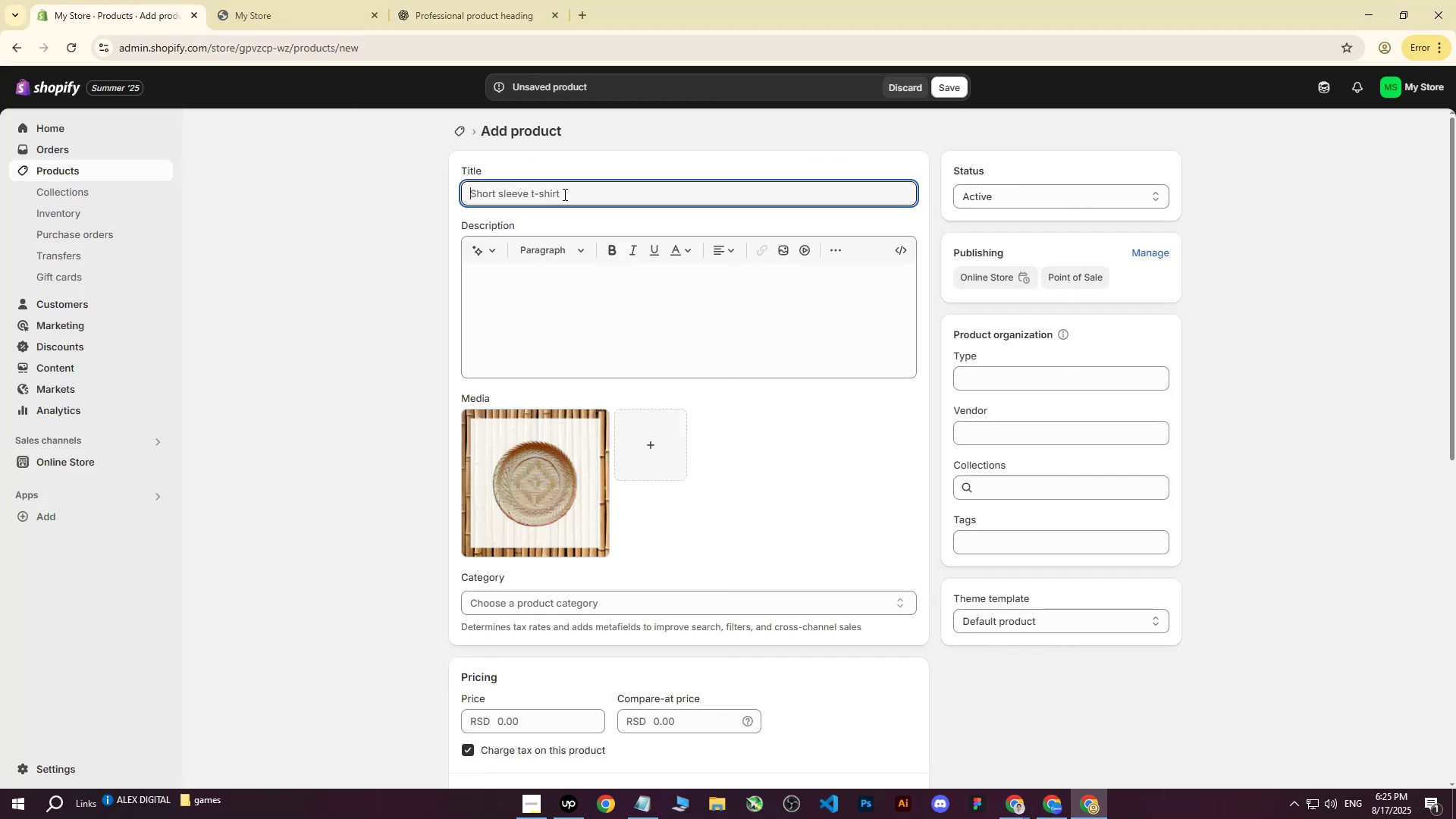 
key(Control+ControlLeft)
 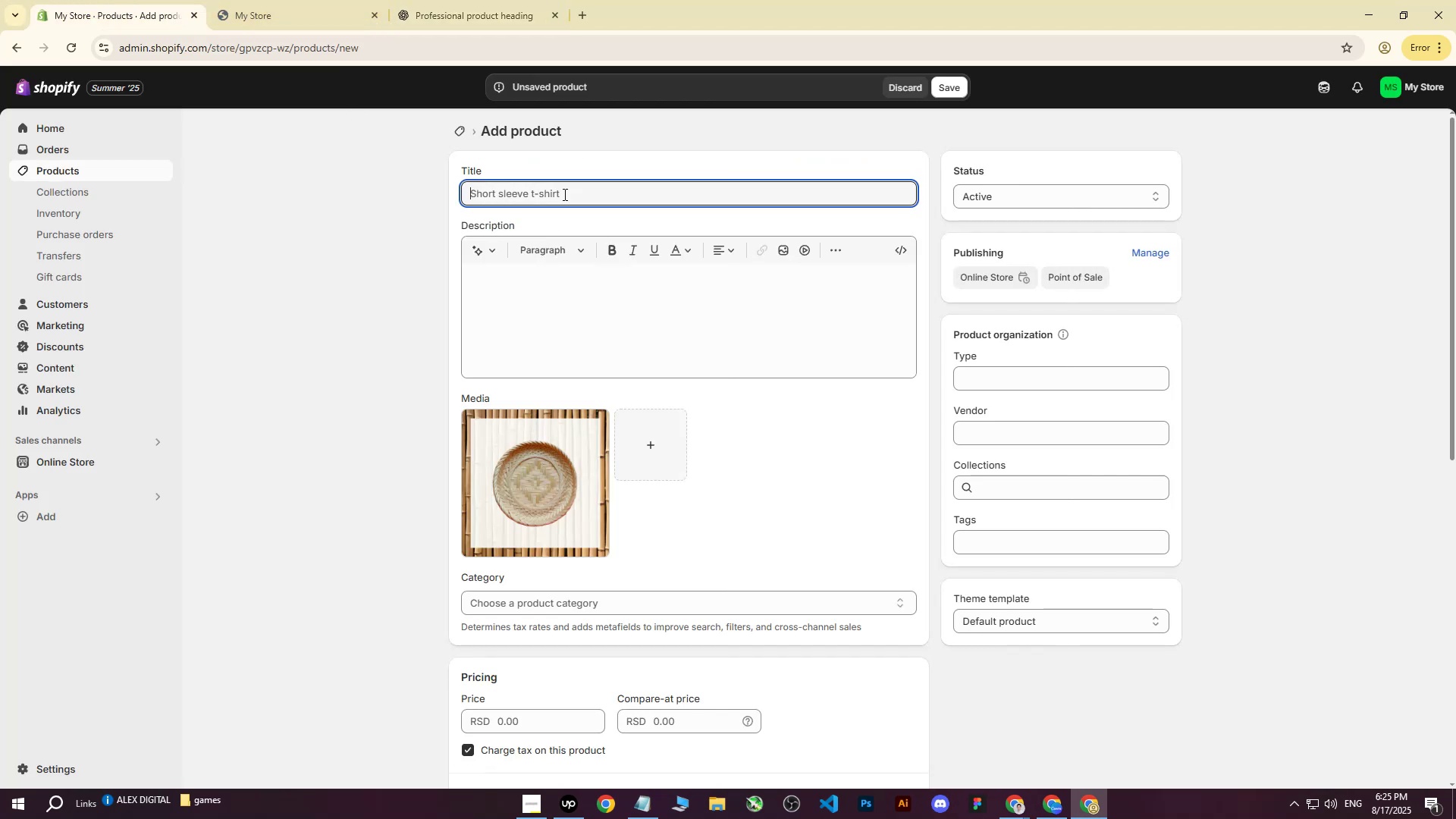 
key(Control+V)
 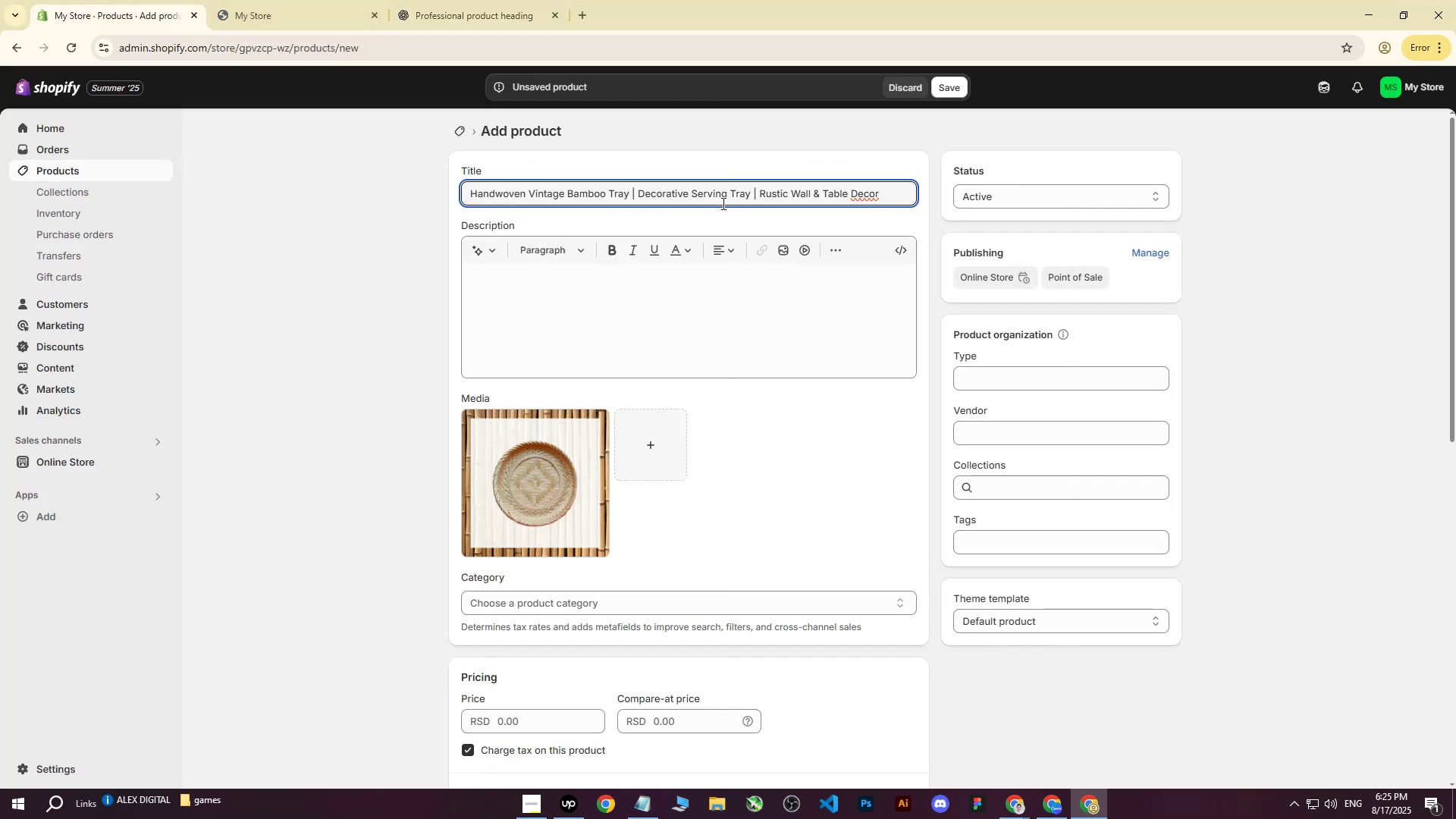 
left_click([718, 278])
 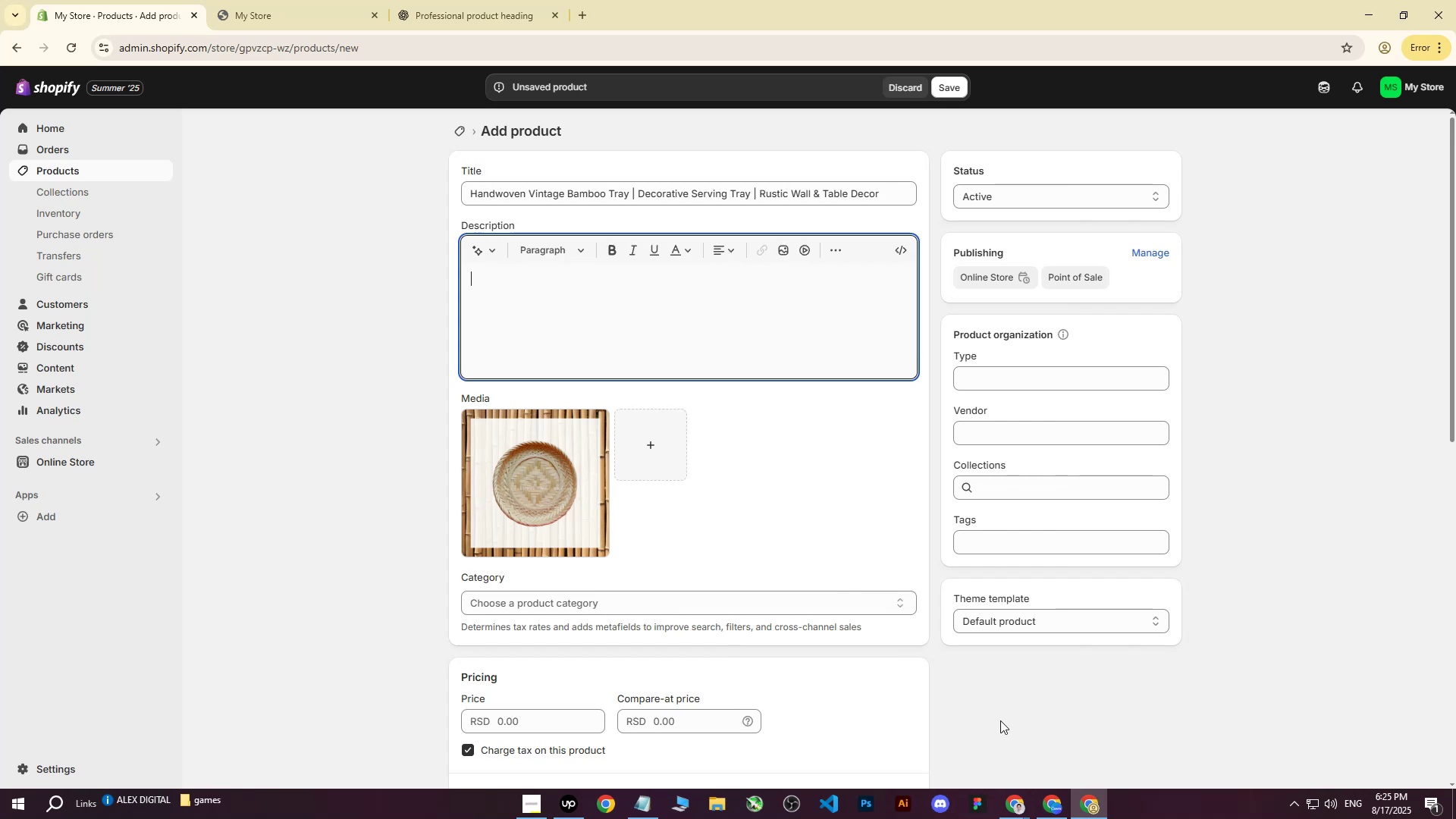 
double_click([921, 695])
 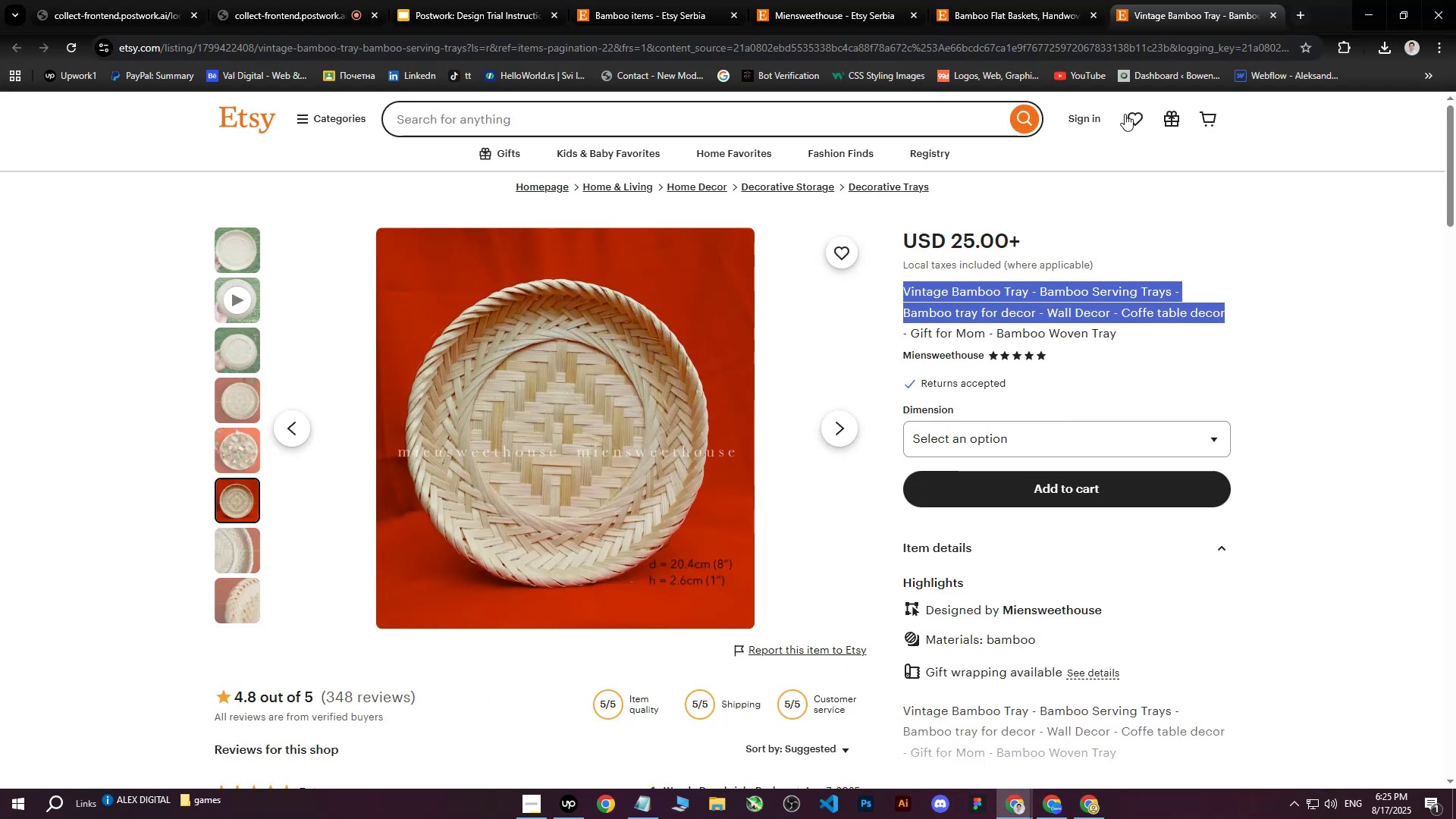 
scroll: coordinate [1221, 395], scroll_direction: down, amount: 4.0
 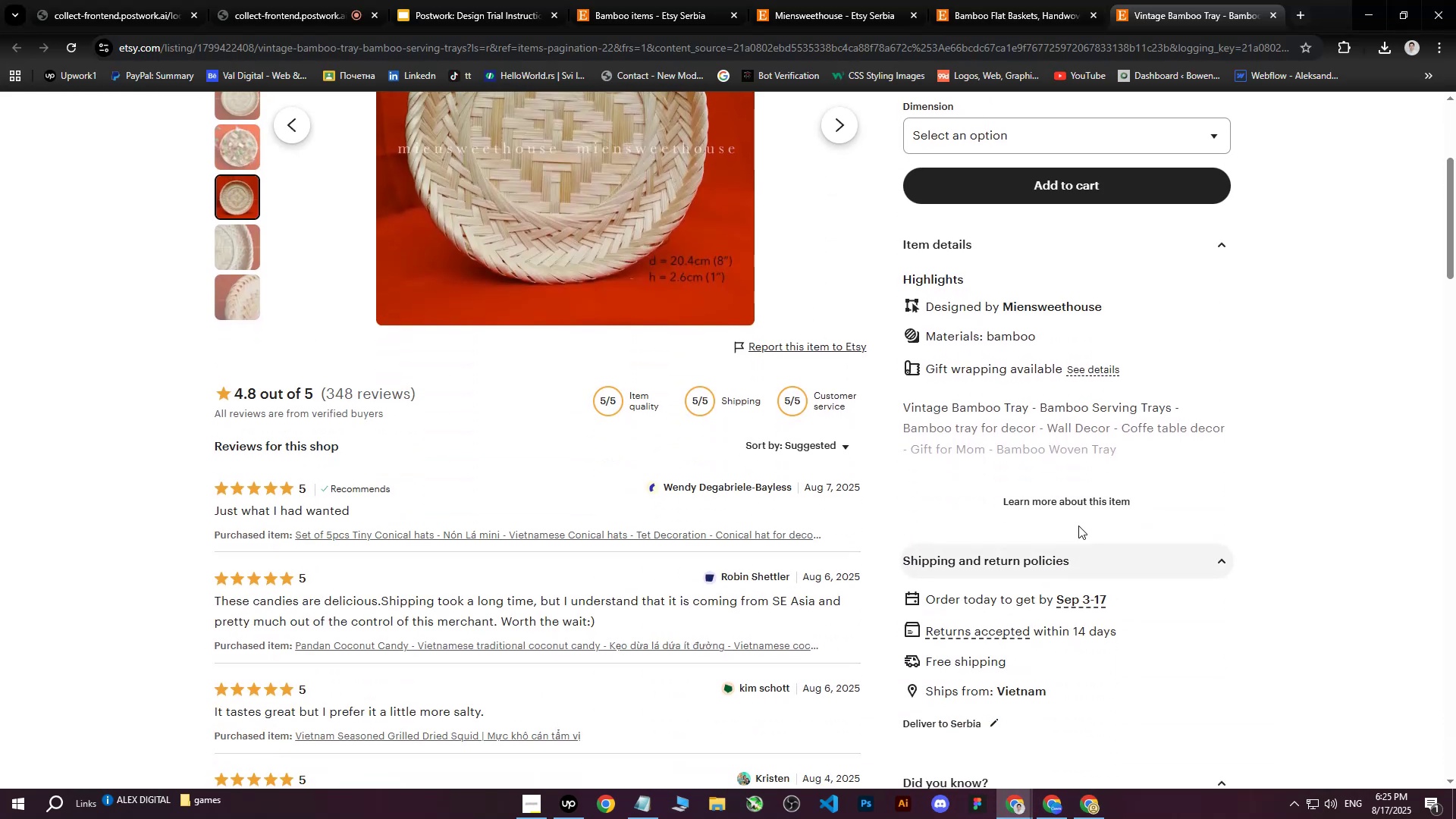 
left_click([1064, 506])
 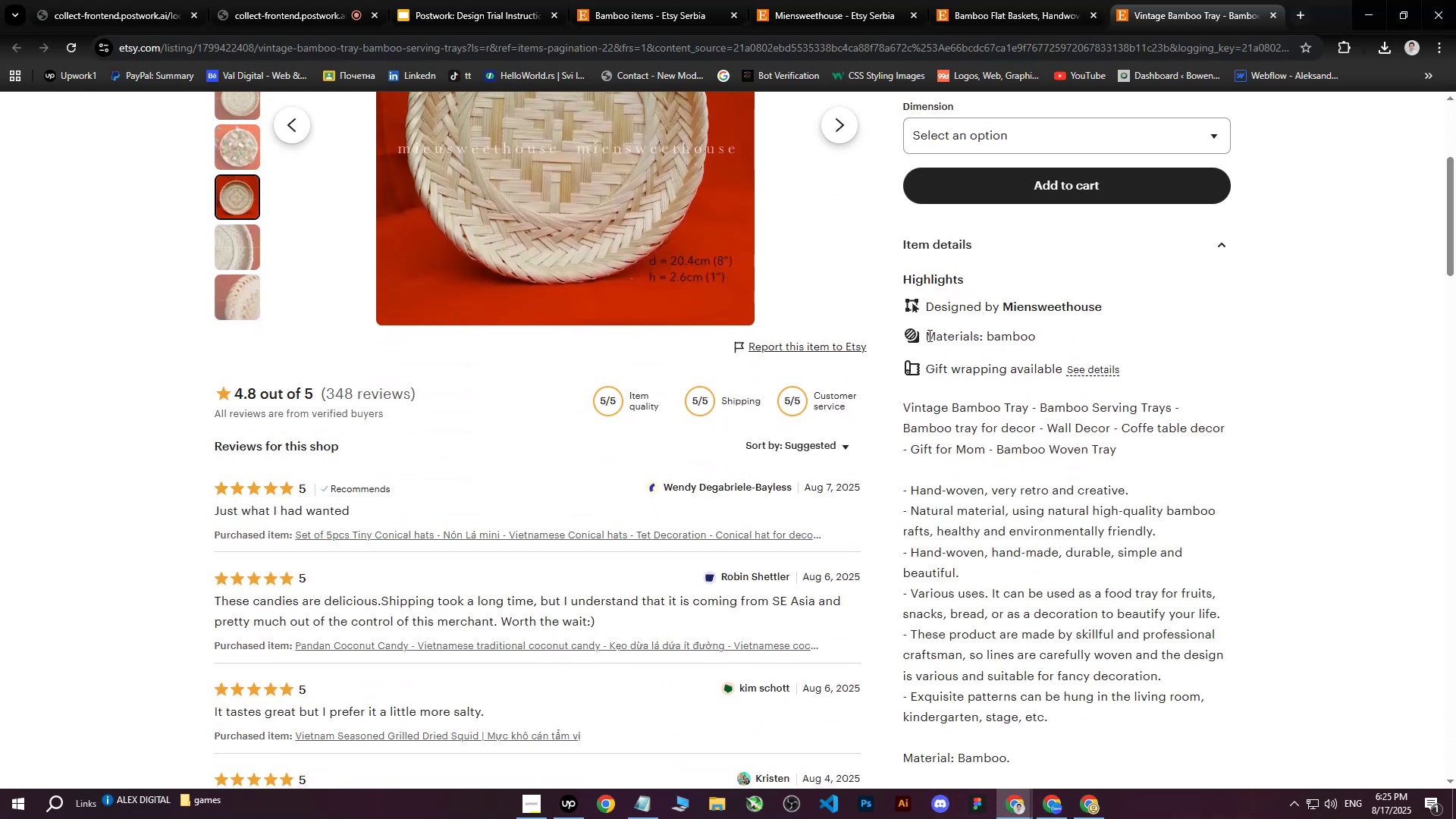 
left_click_drag(start_coordinate=[928, 334], to_coordinate=[1073, 351])
 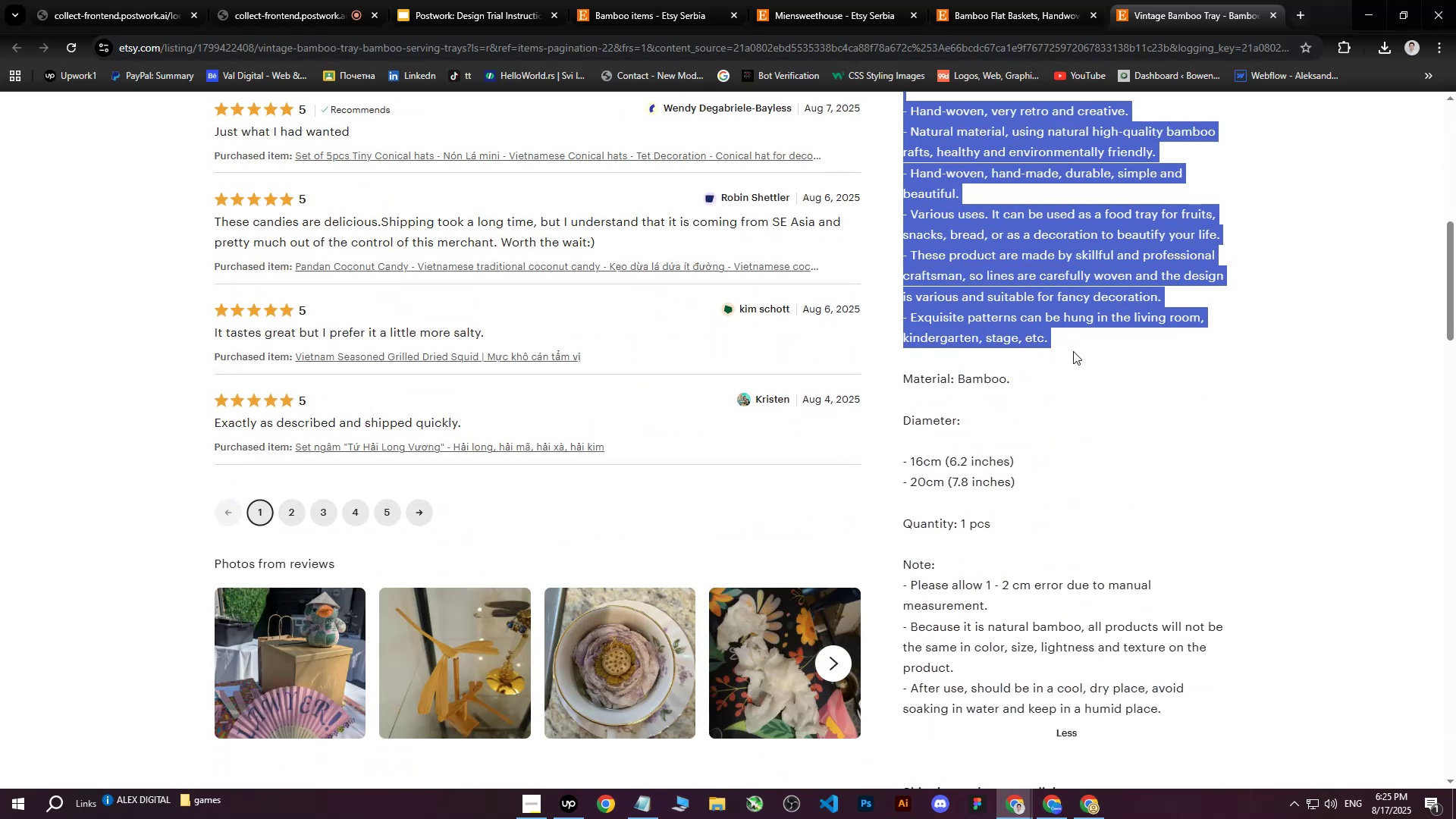 
scroll: coordinate [1087, 362], scroll_direction: down, amount: 5.0
 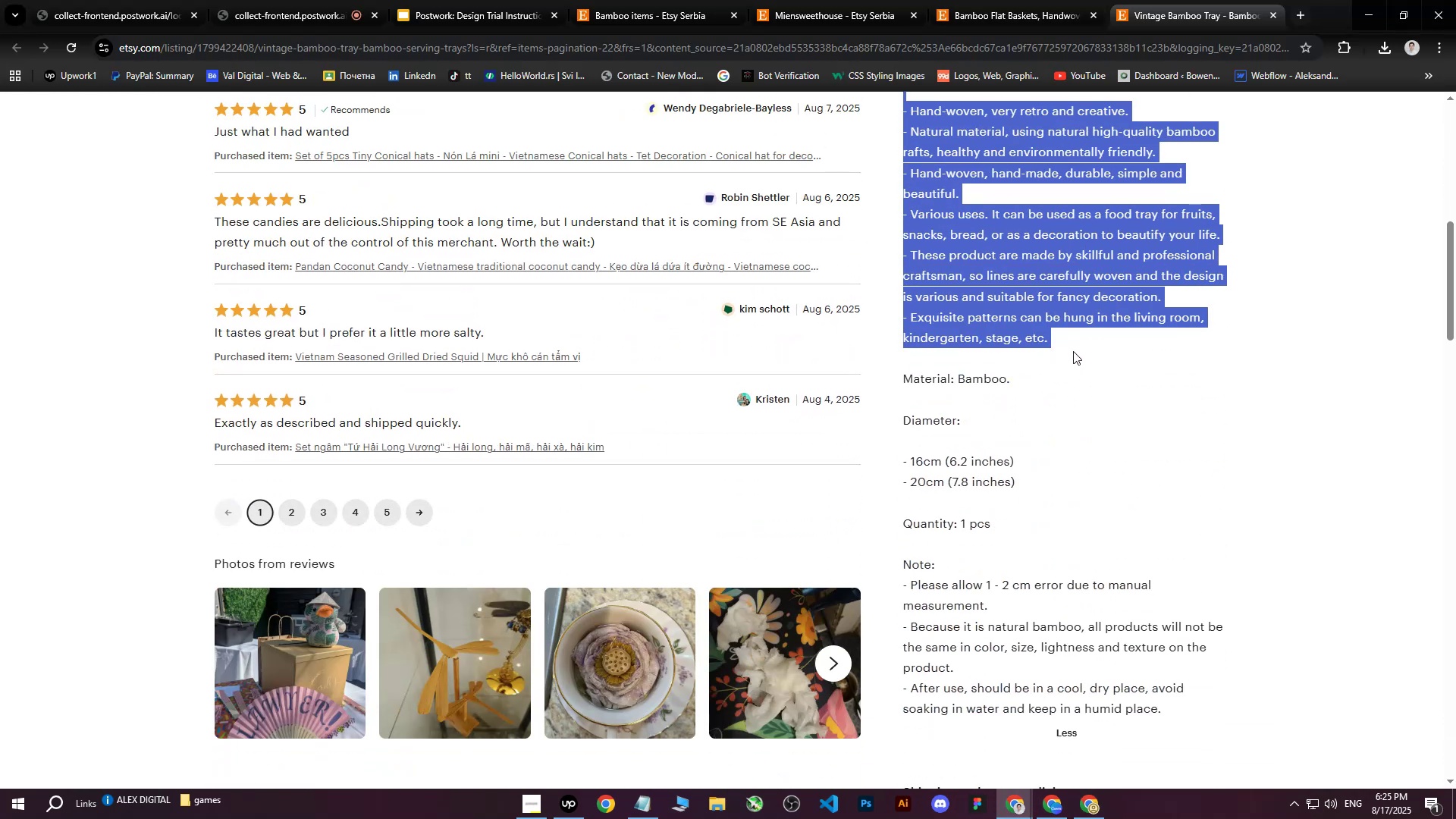 
scroll: coordinate [1073, 351], scroll_direction: up, amount: 5.0
 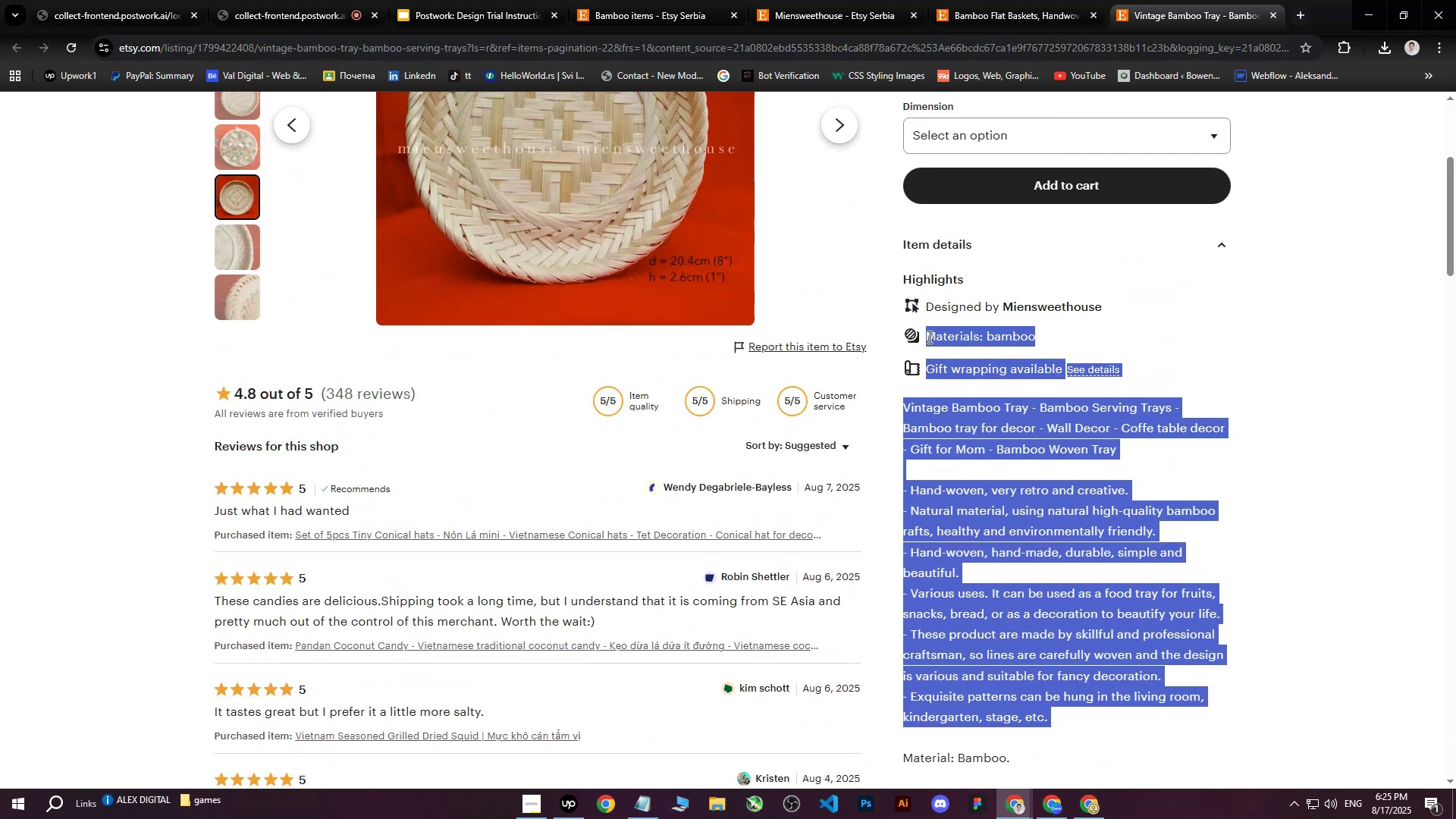 
double_click([925, 335])
 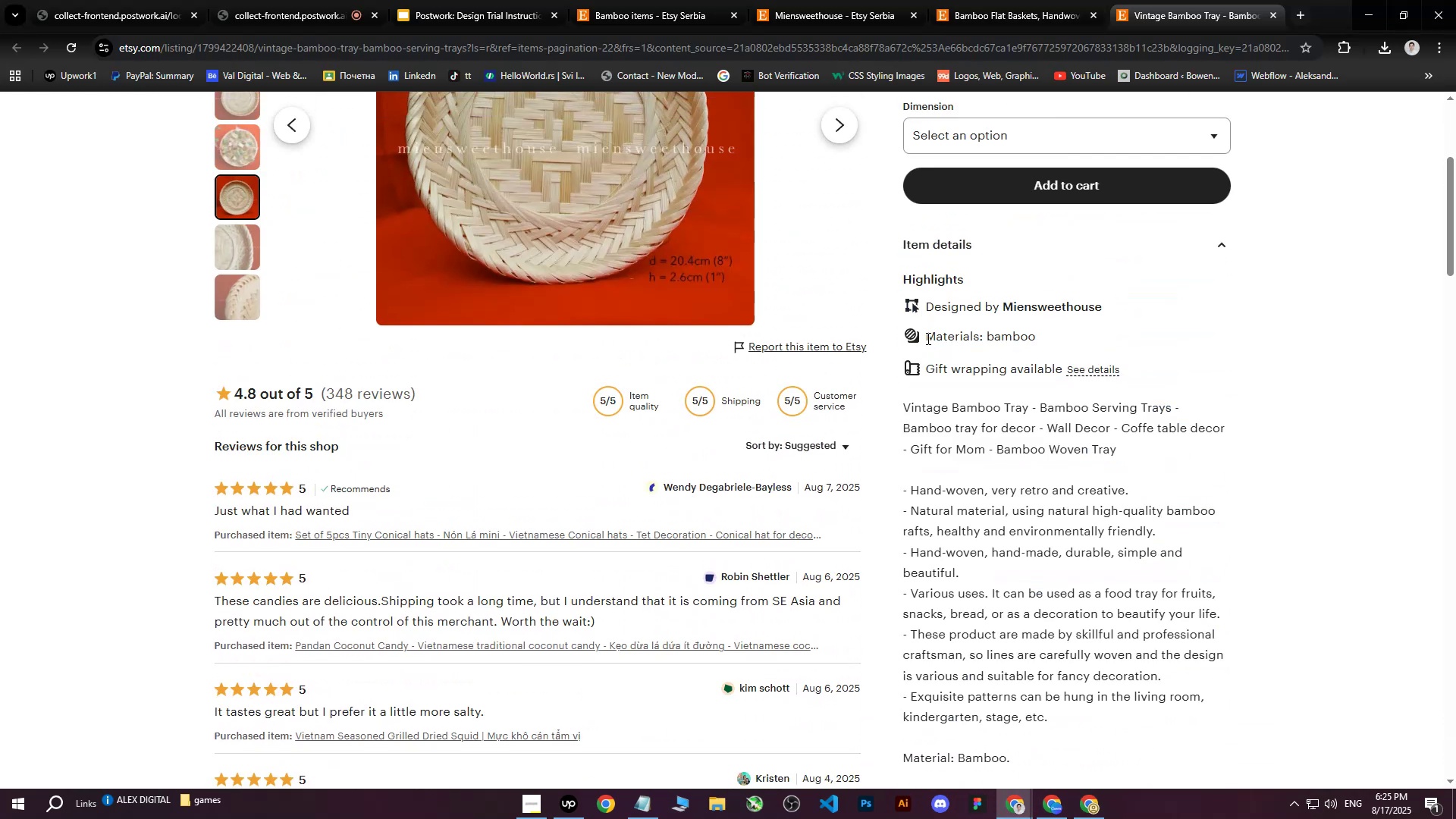 
left_click_drag(start_coordinate=[927, 338], to_coordinate=[1187, 557])
 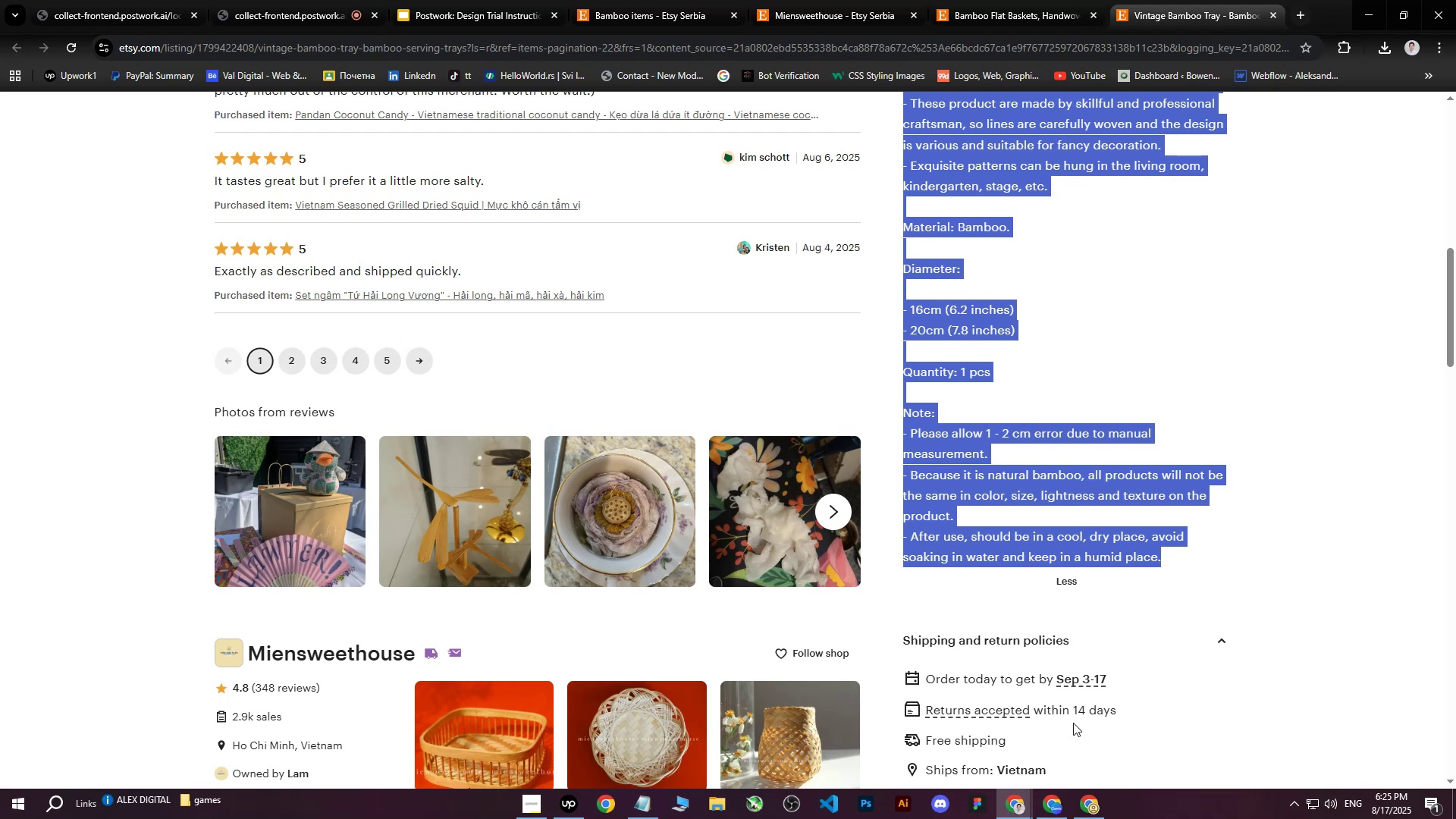 
scroll: coordinate [1057, 375], scroll_direction: down, amount: 7.0
 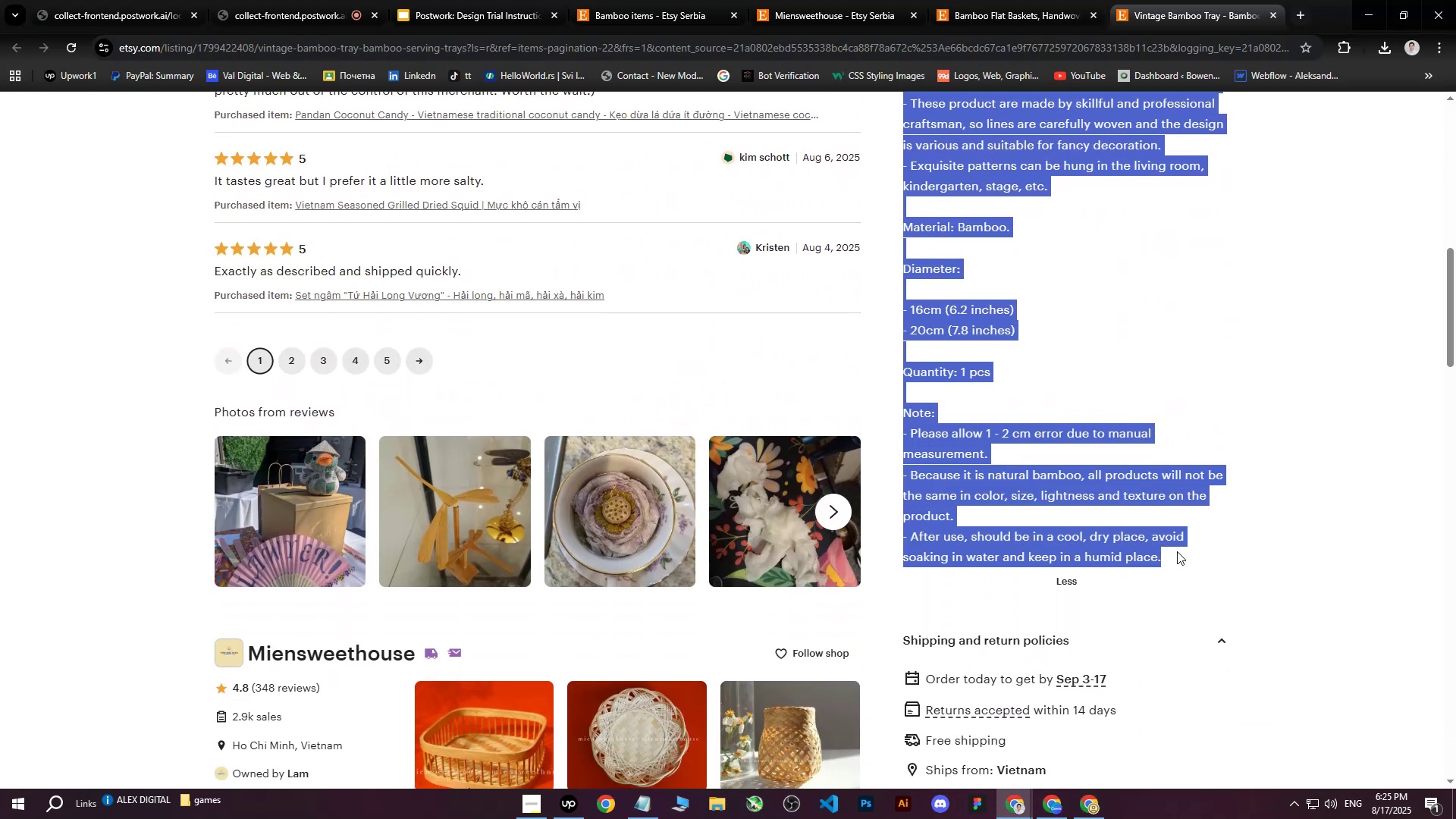 
key(Control+ControlLeft)
 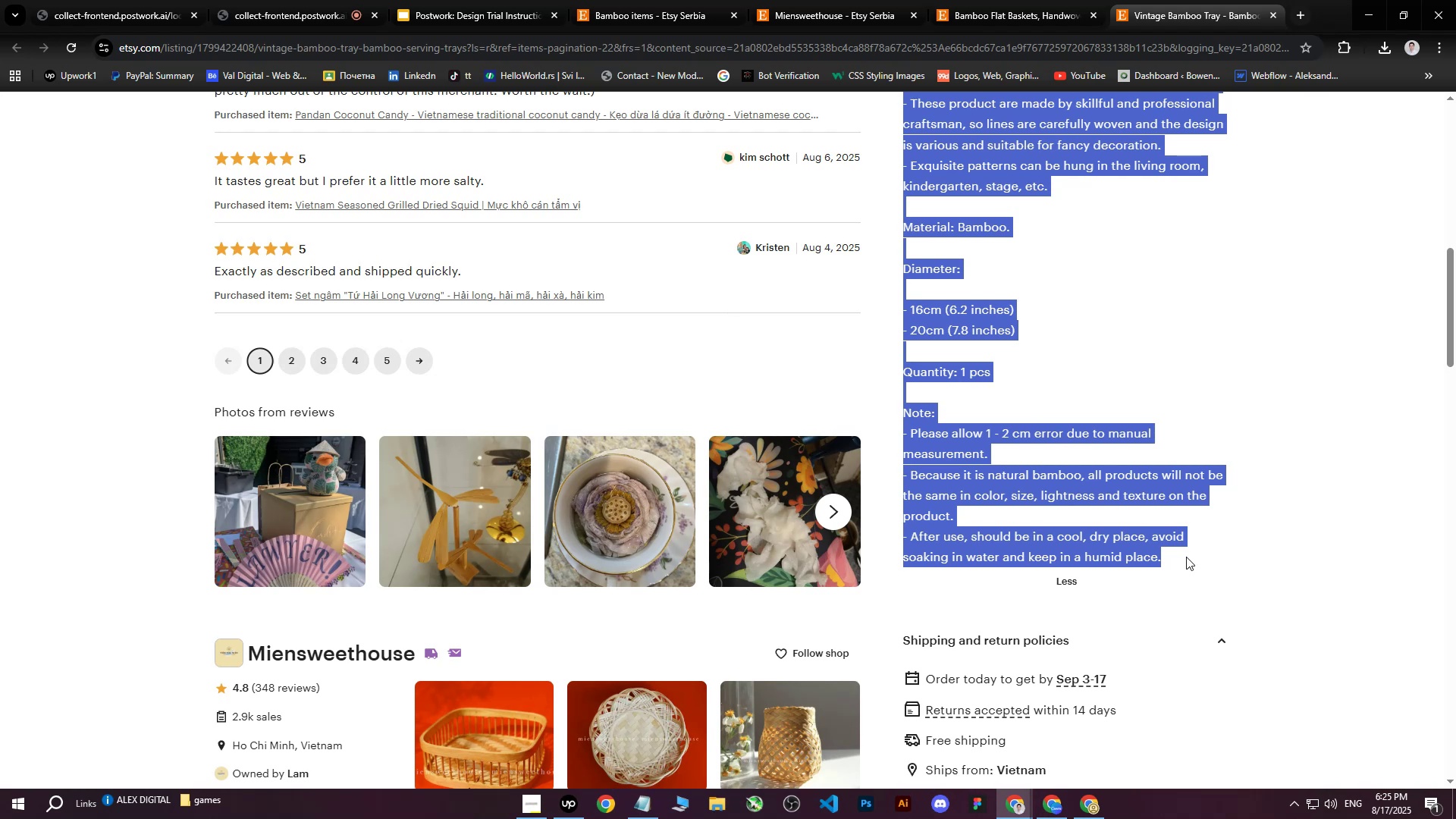 
key(Control+C)
 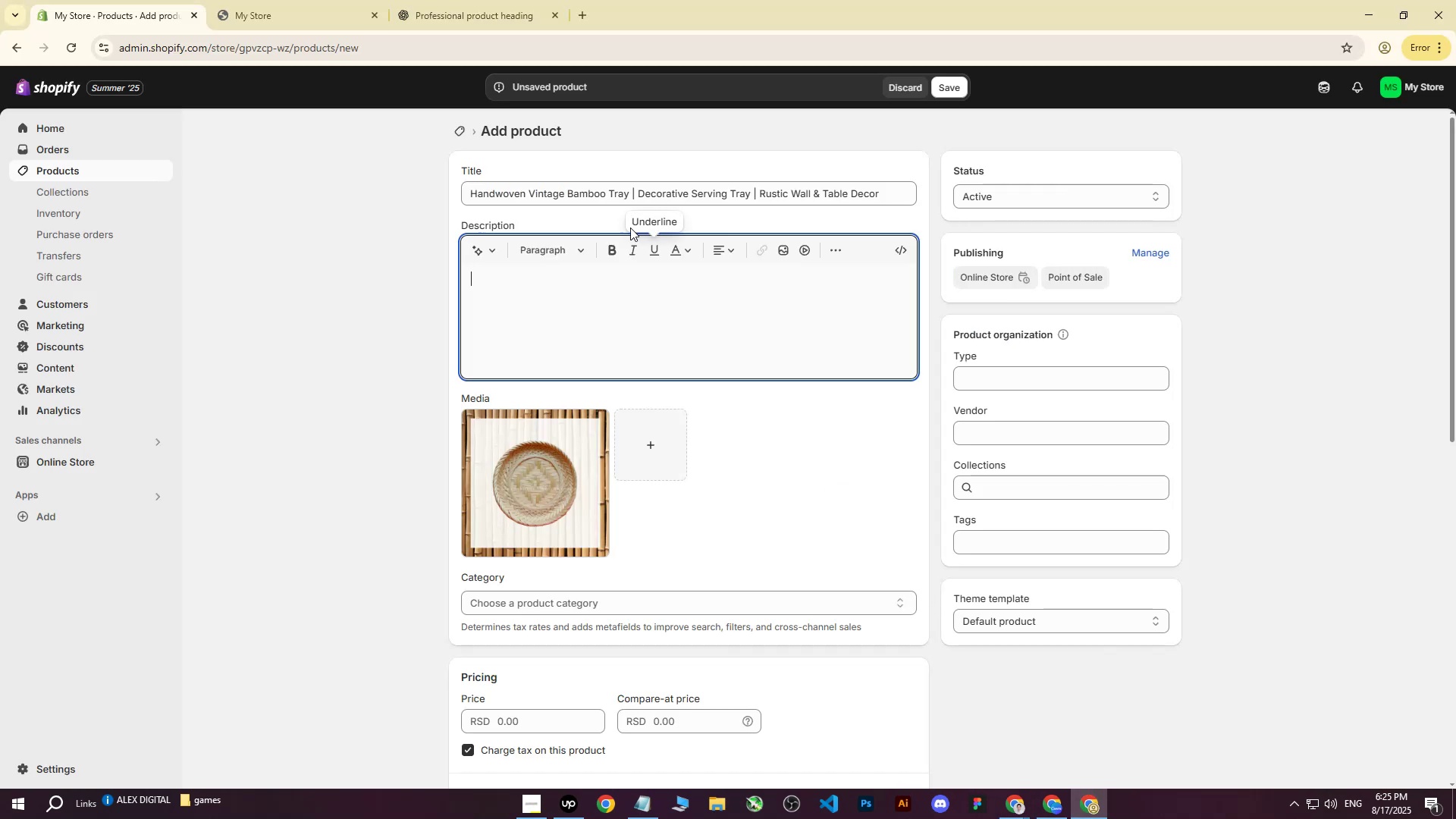 
left_click([475, 0])
 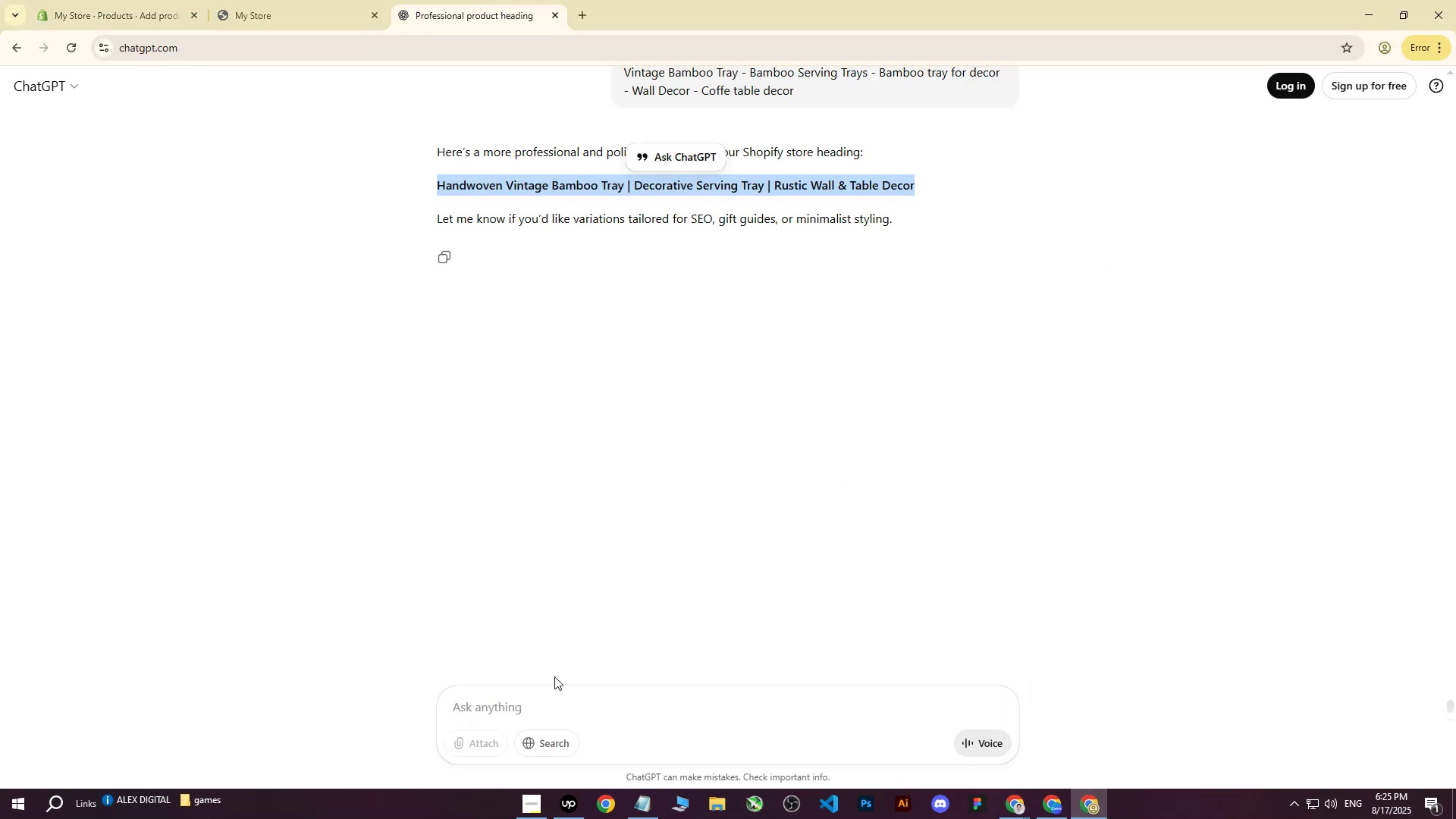 
left_click([535, 697])
 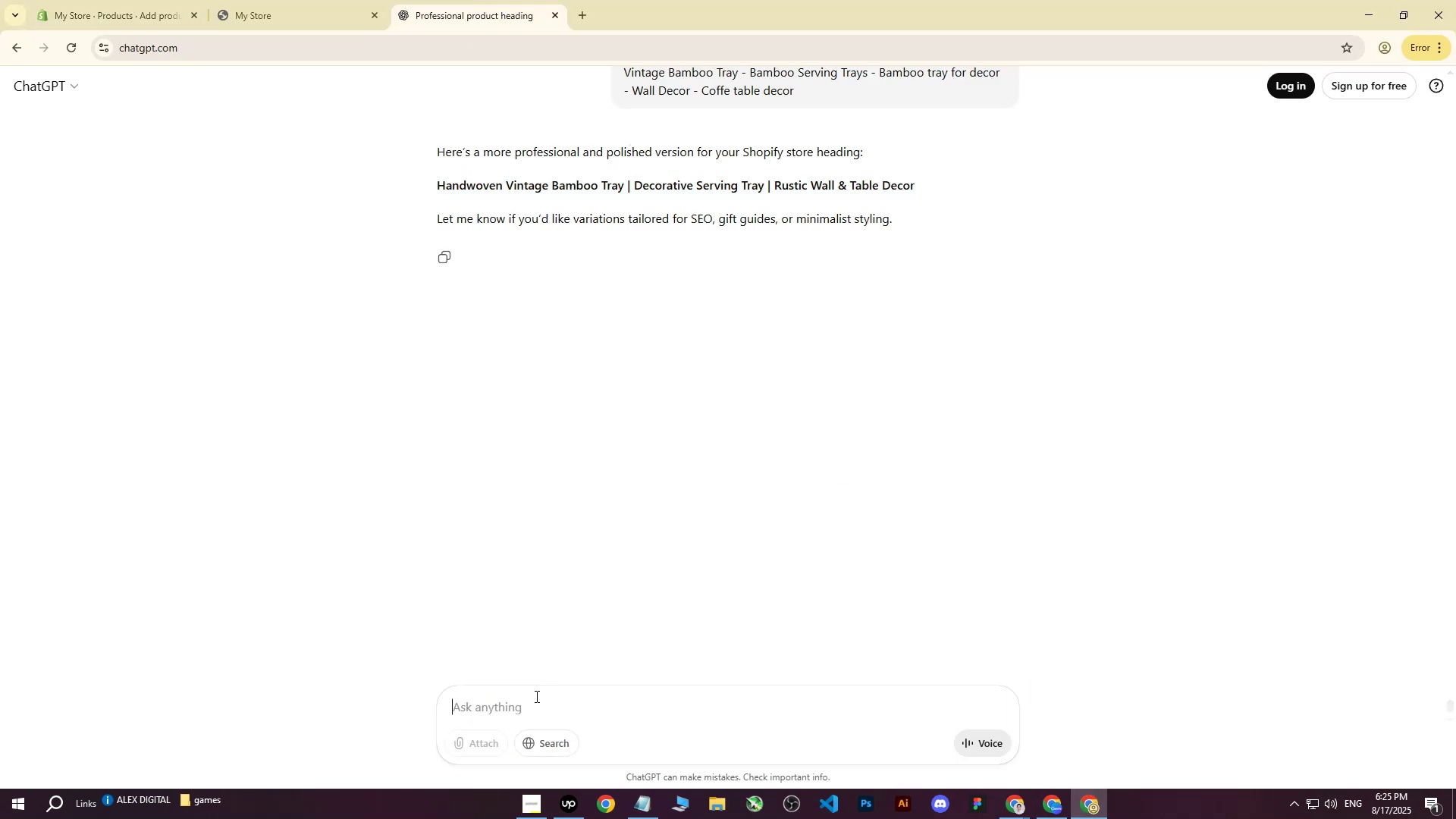 
type(write me this on more professional way : )
 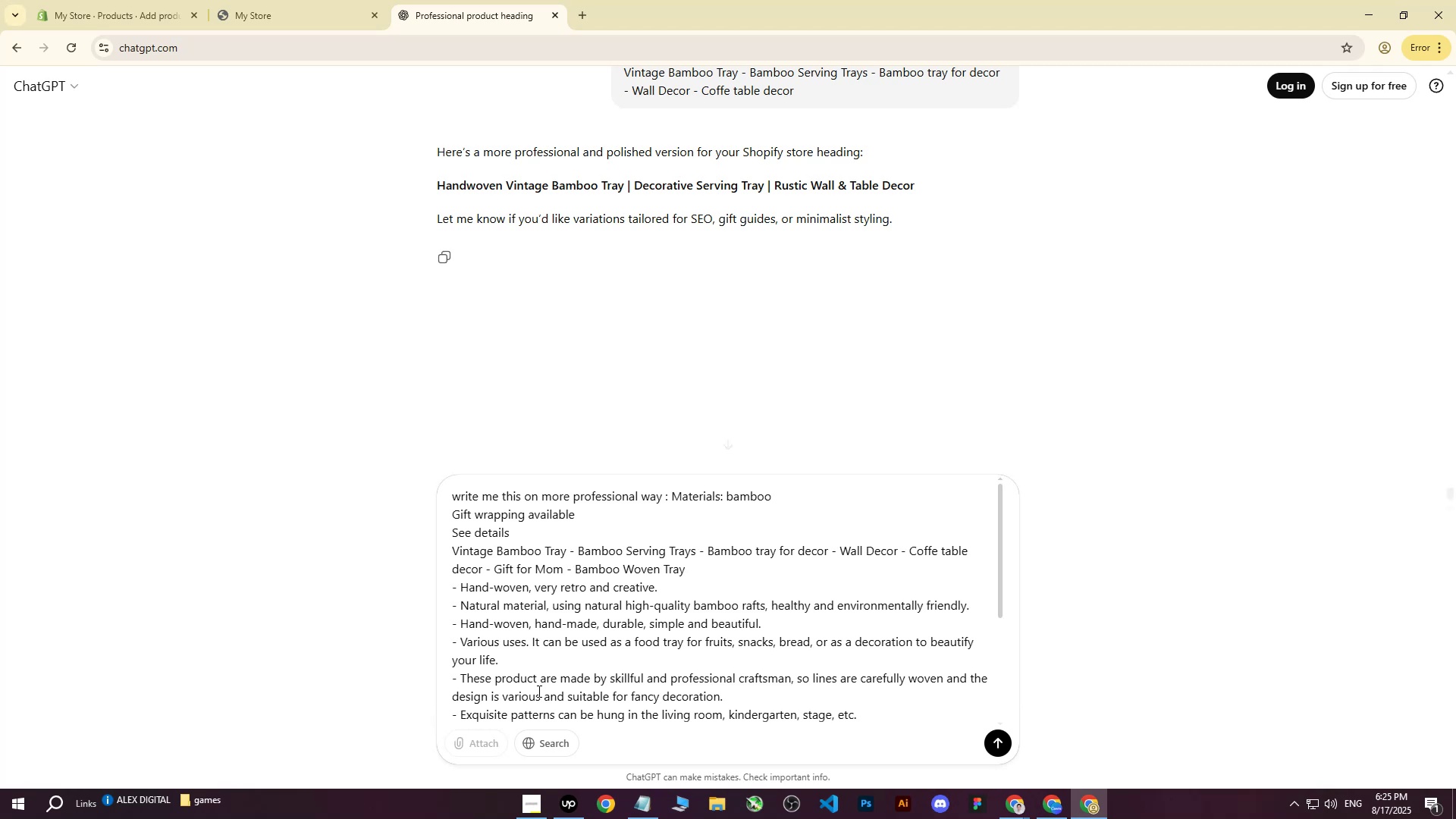 
key(Control+V)
 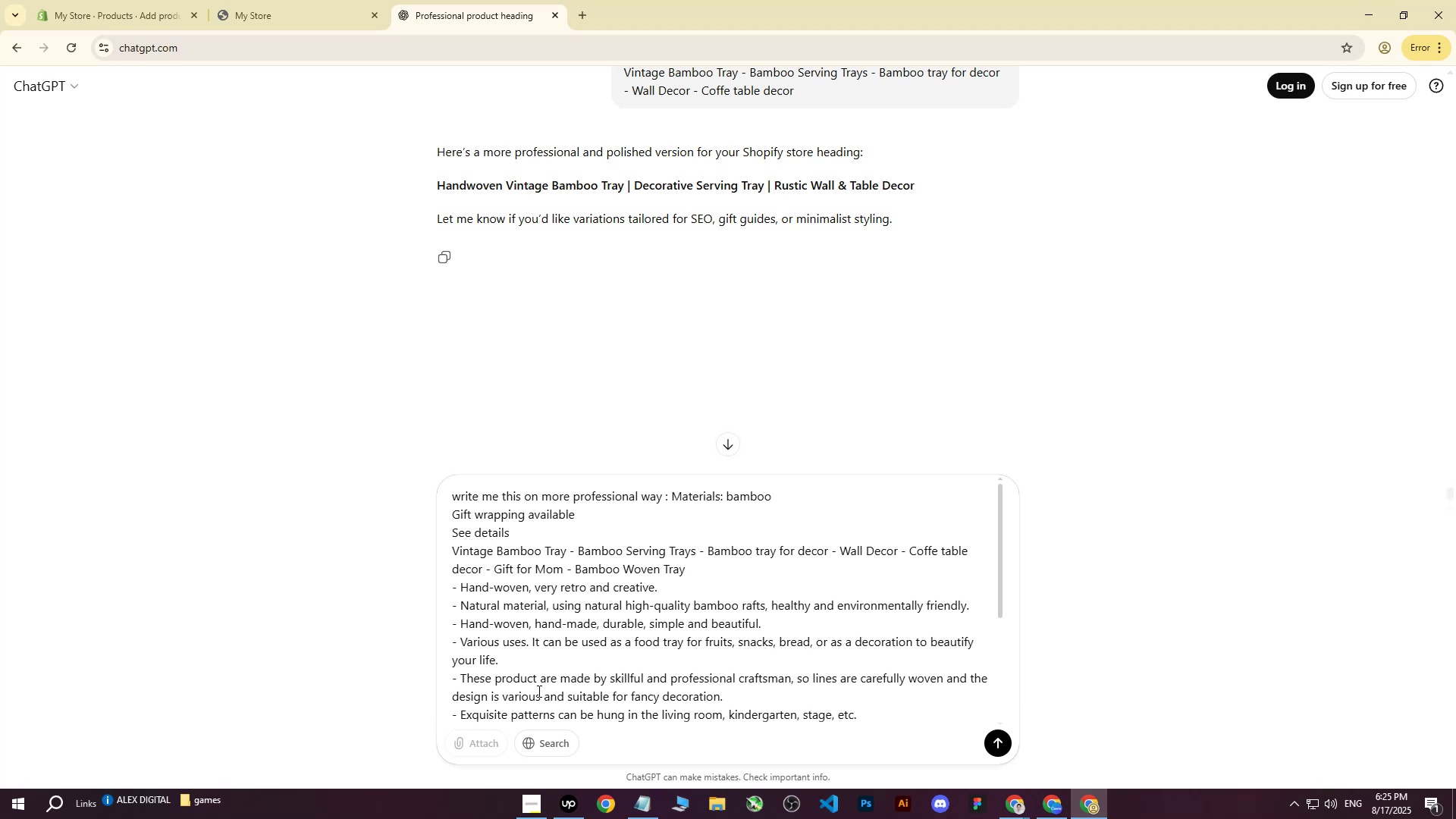 
key(Enter)
 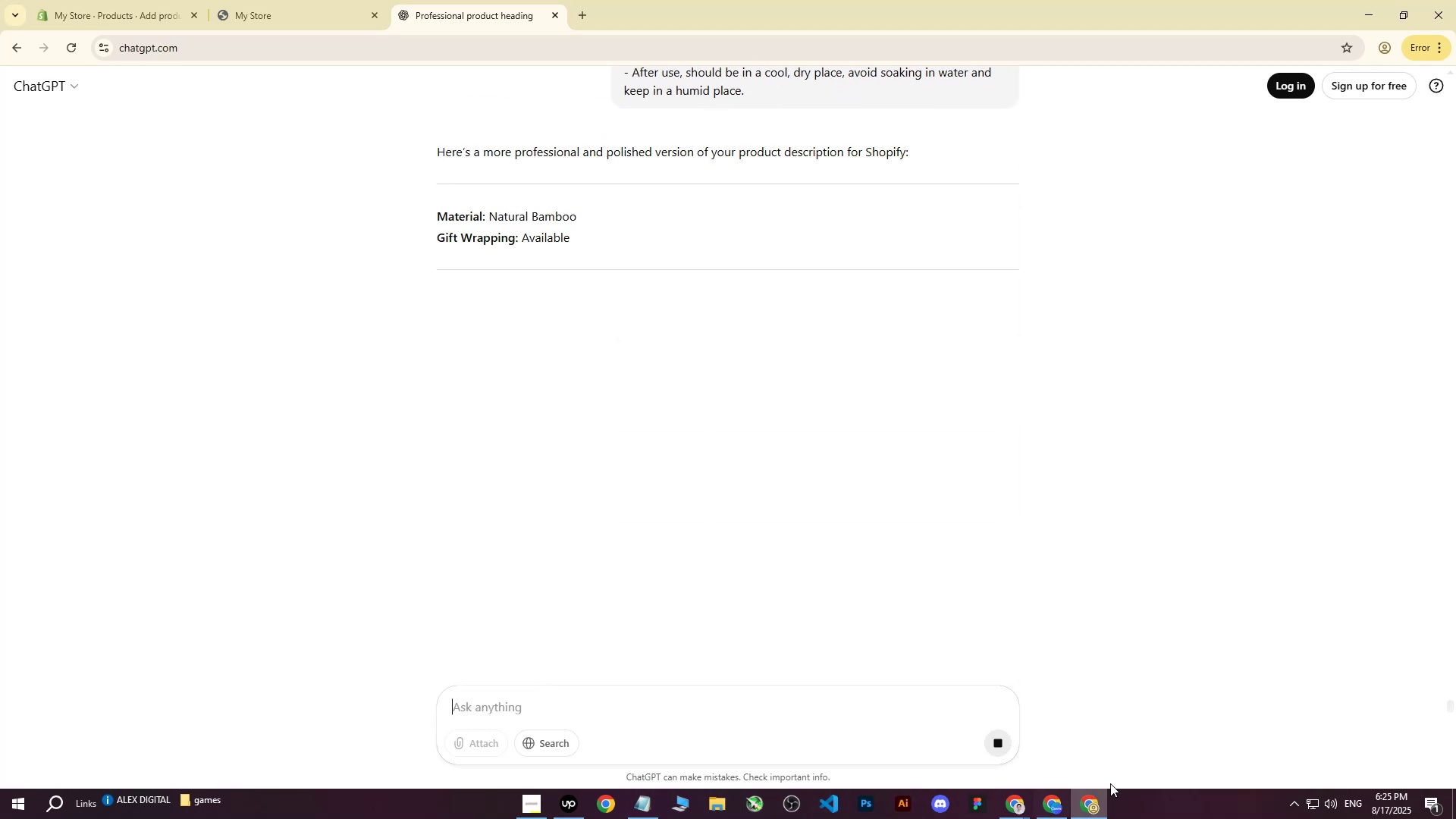 
double_click([957, 717])
 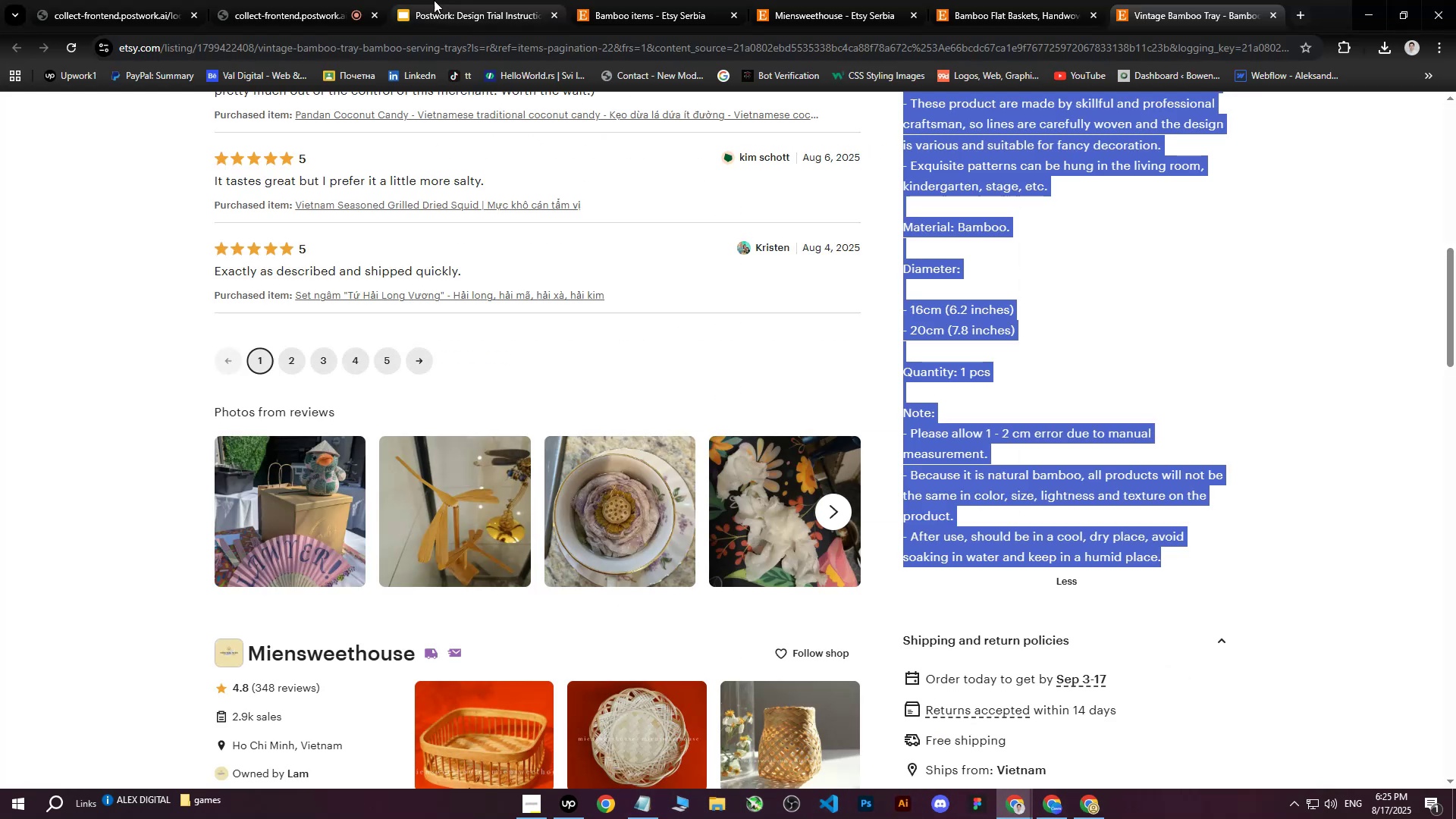 
left_click([322, 0])
 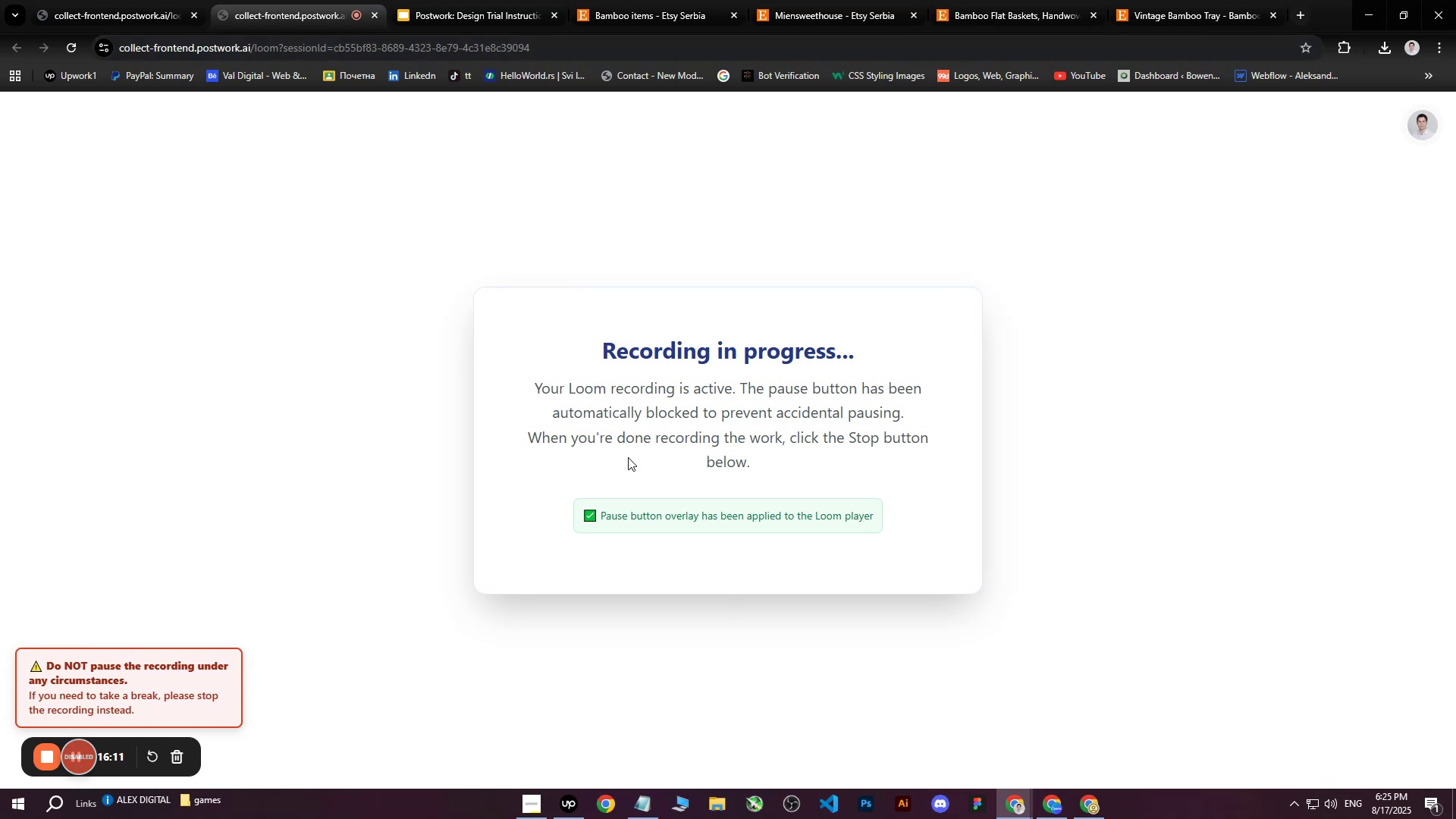 
wait(5.38)
 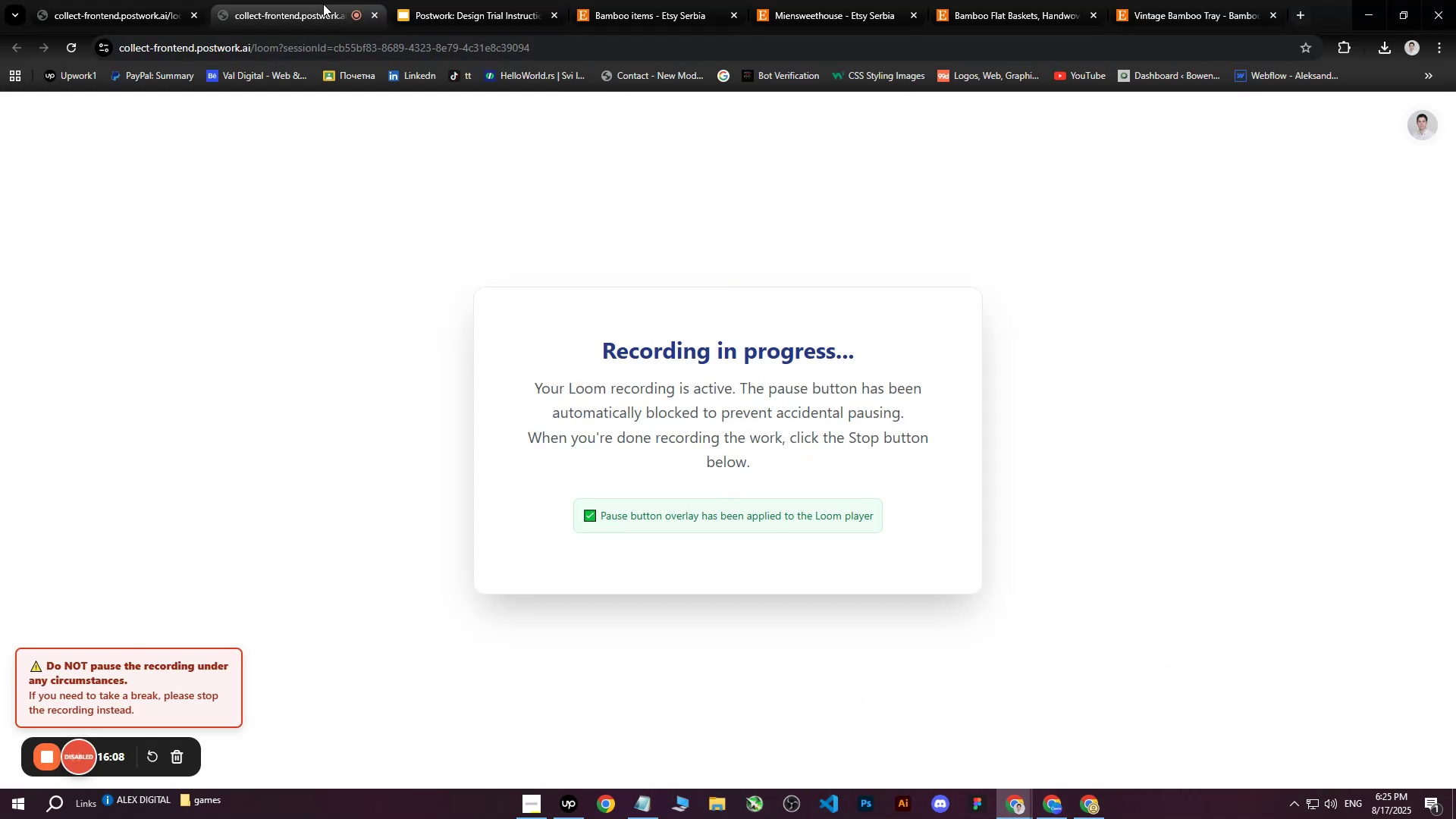 
left_click([576, 810])
 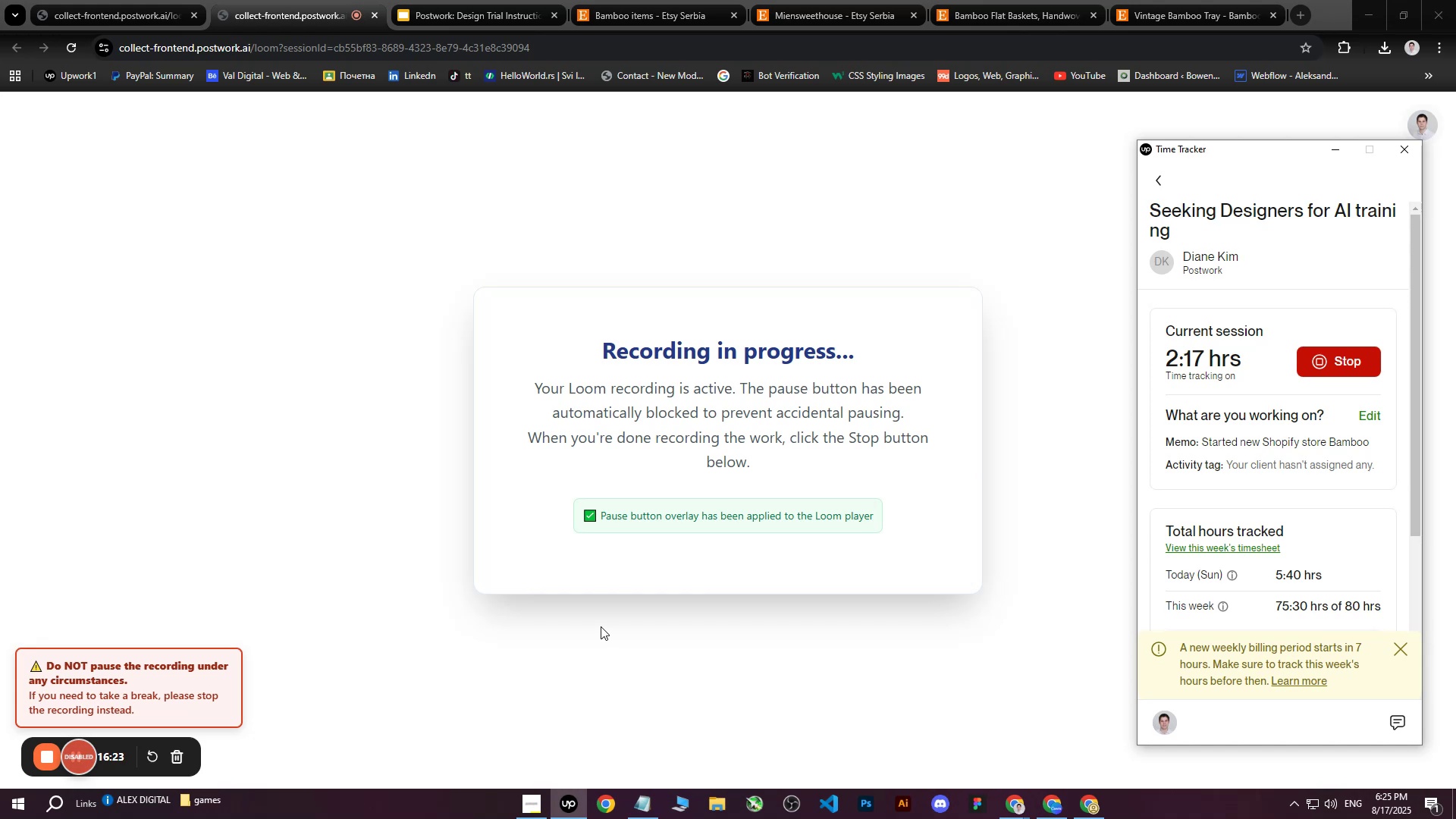 
wait(16.15)
 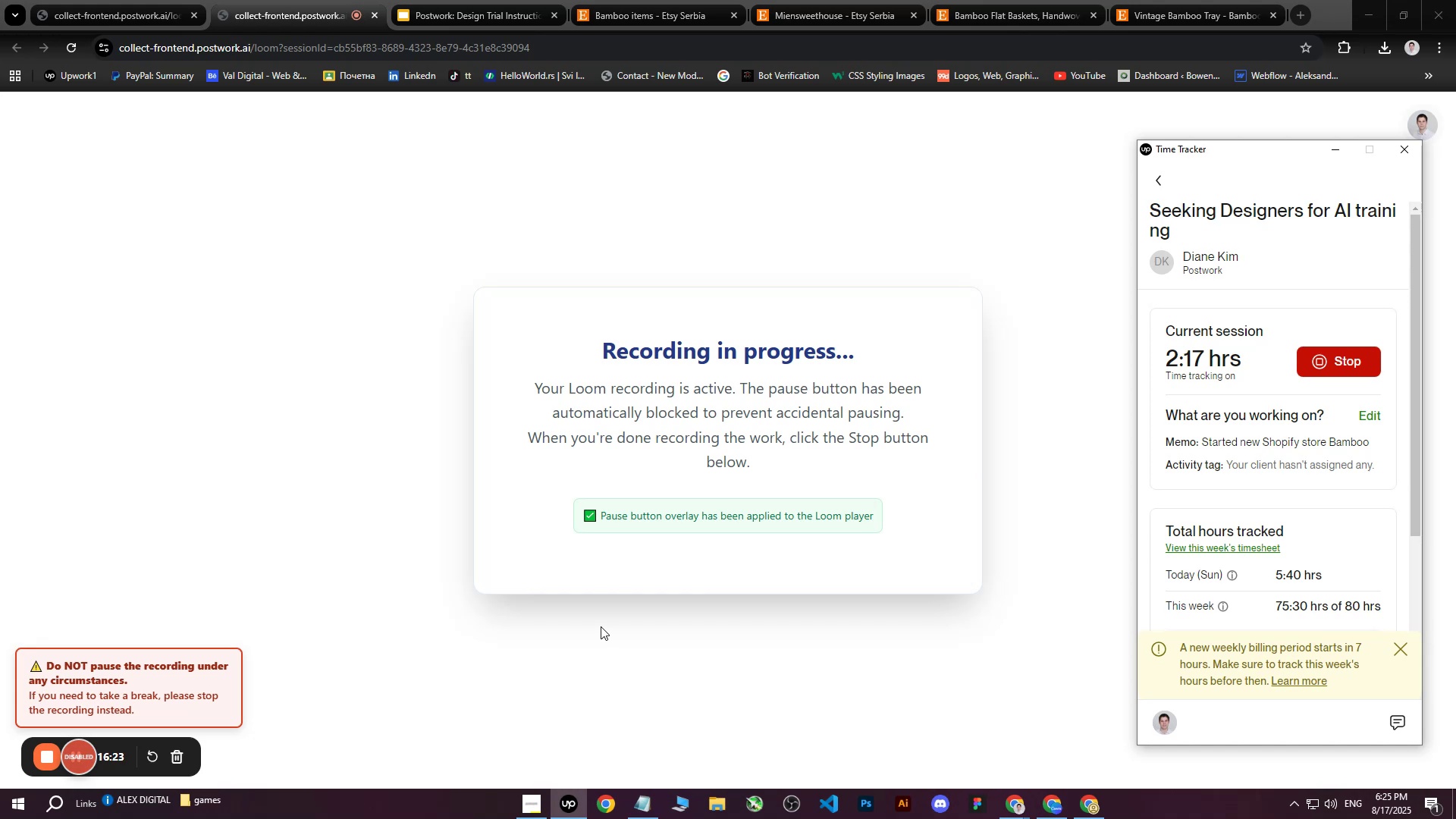 
left_click([309, 391])
 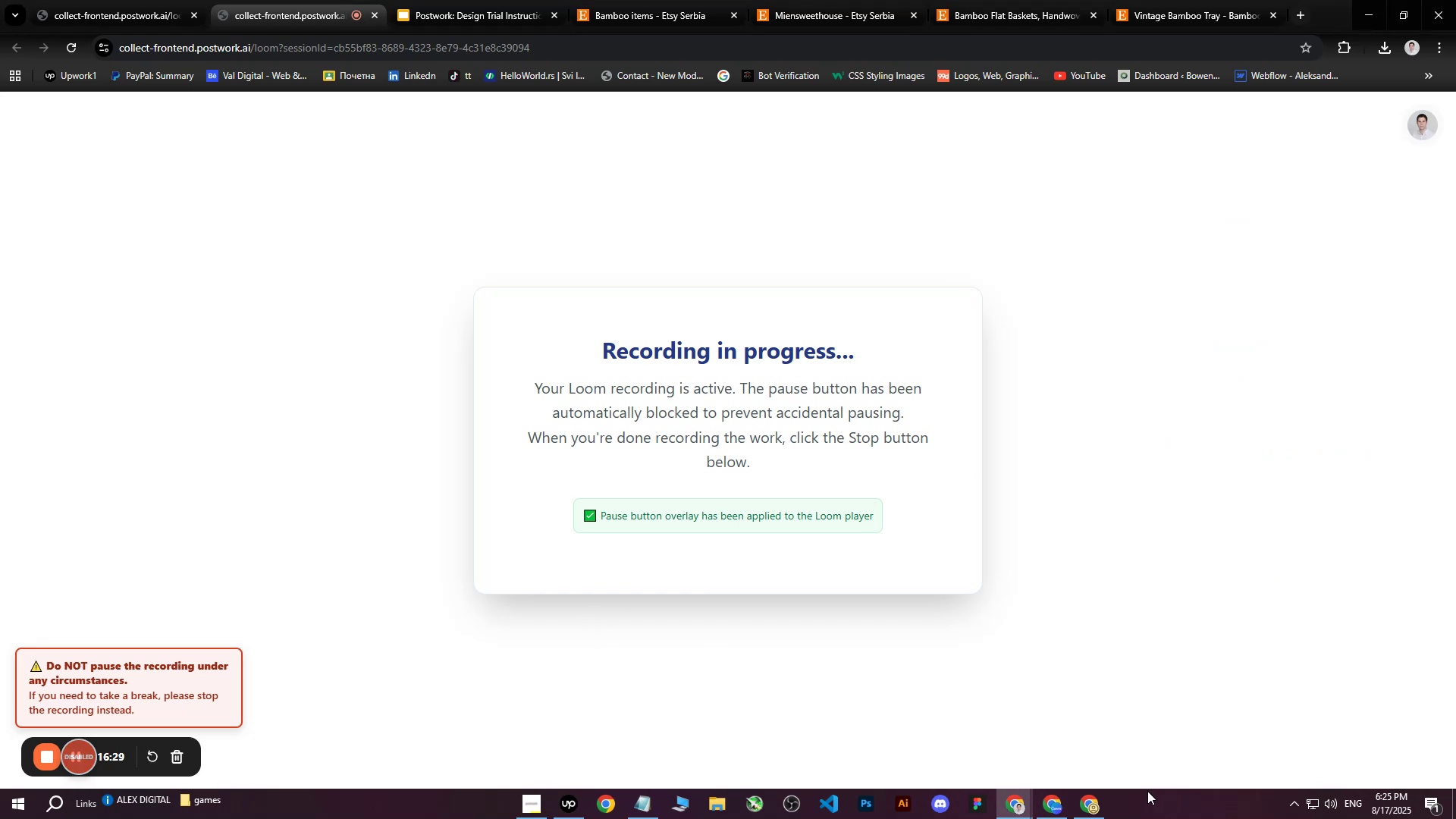 
left_click([1079, 803])
 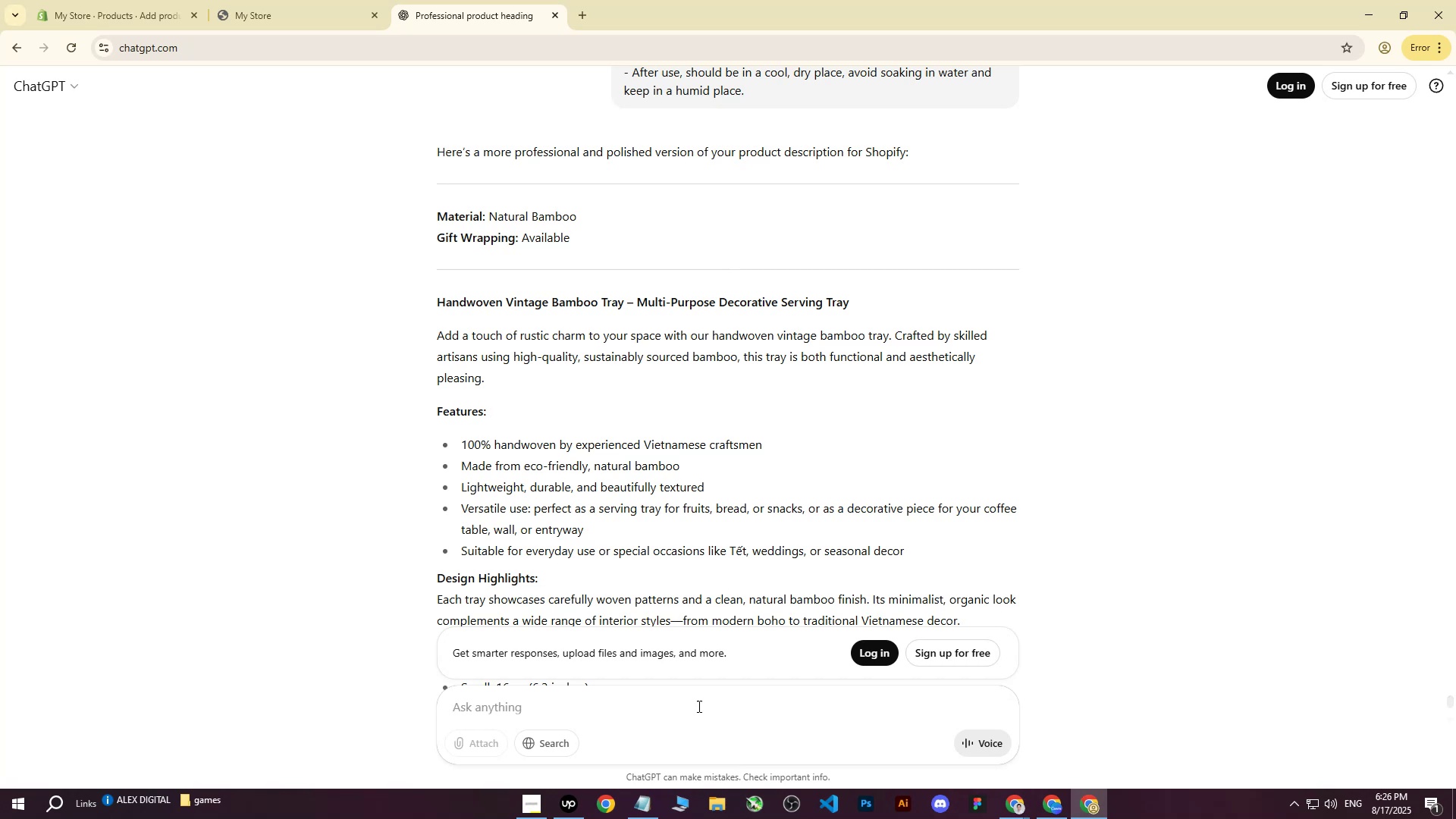 
scroll: coordinate [655, 505], scroll_direction: down, amount: 16.0
 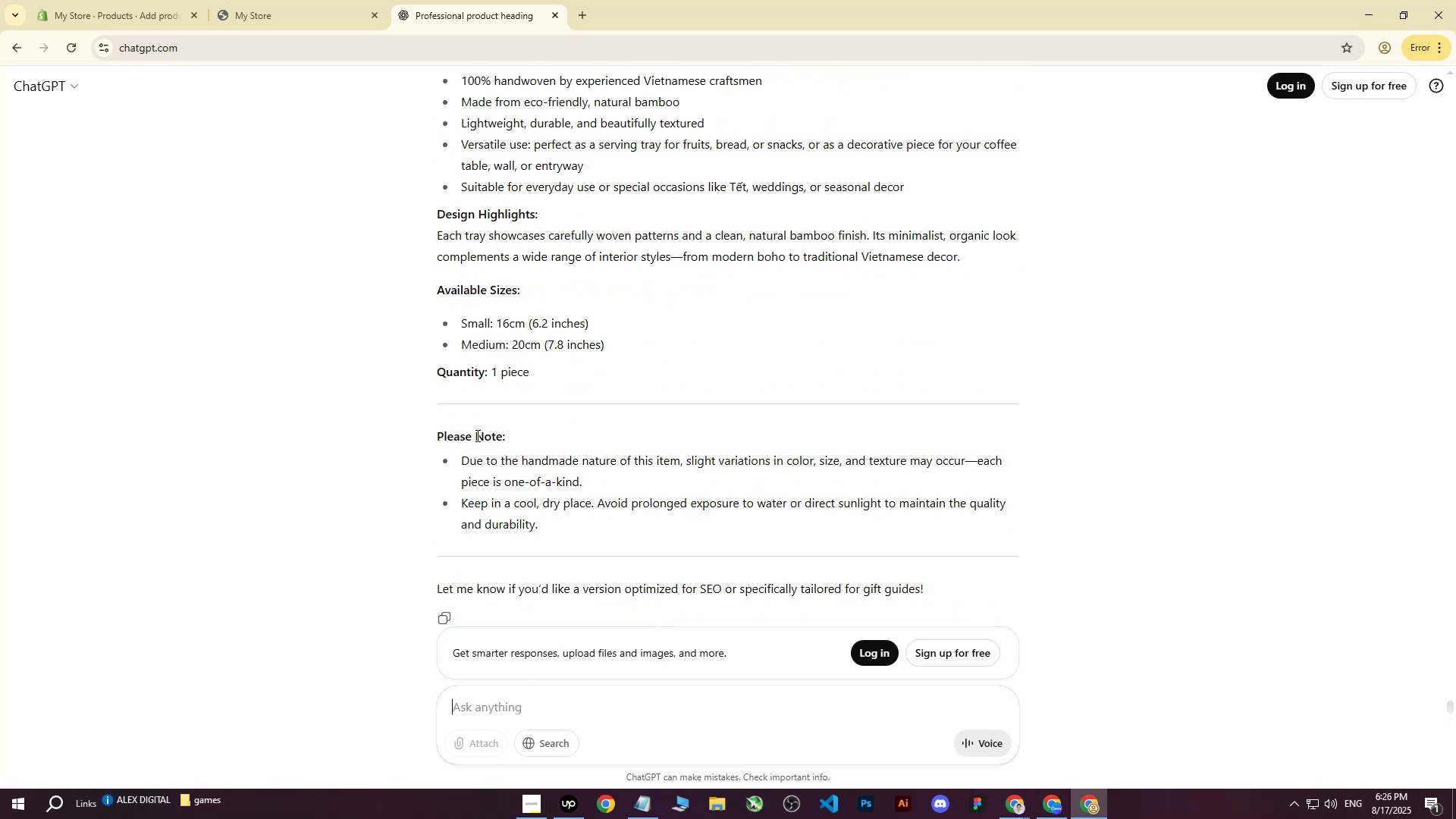 
scroll: coordinate [488, 437], scroll_direction: up, amount: 5.0
 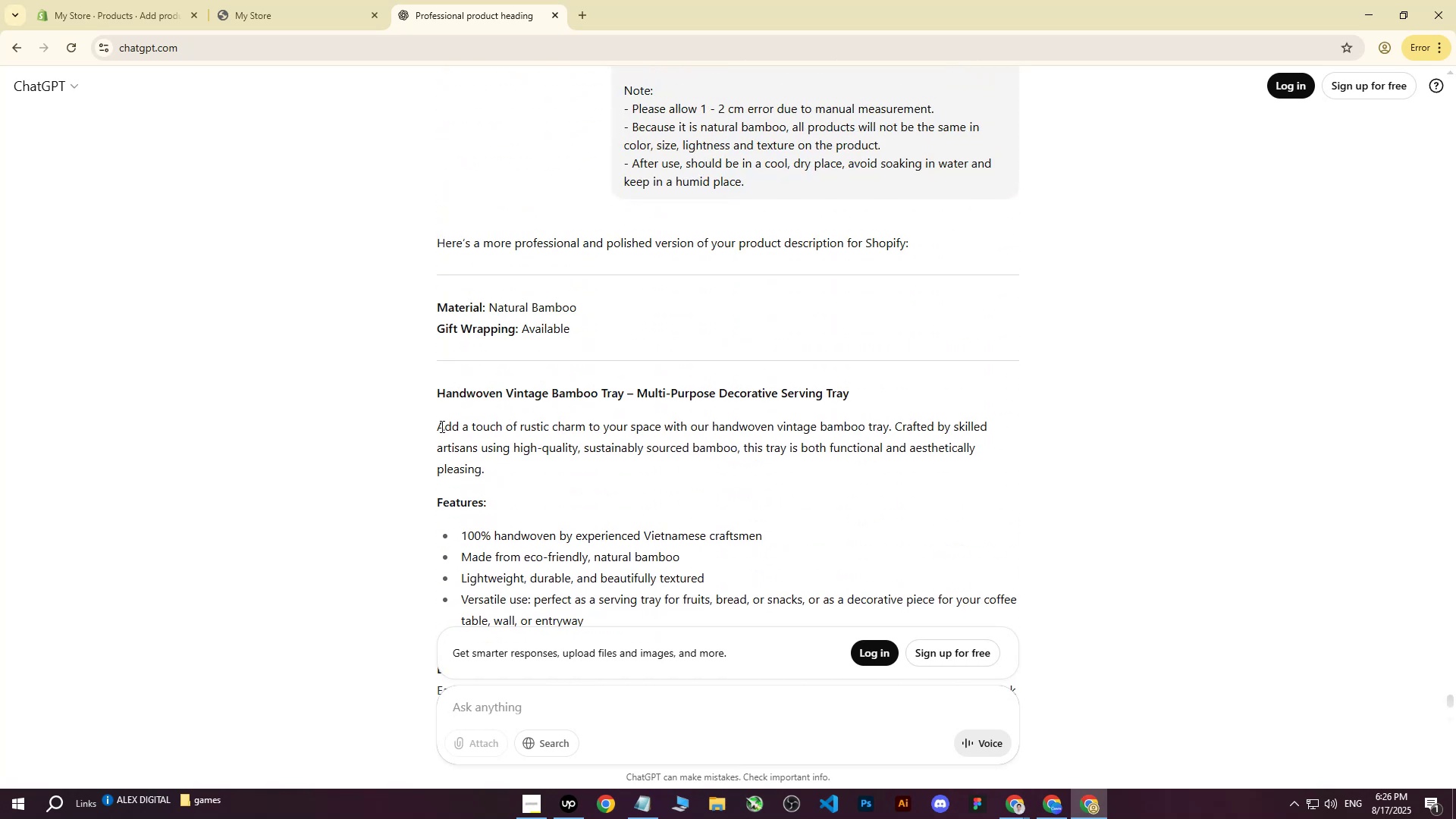 
left_click_drag(start_coordinate=[439, 427], to_coordinate=[570, 528])
 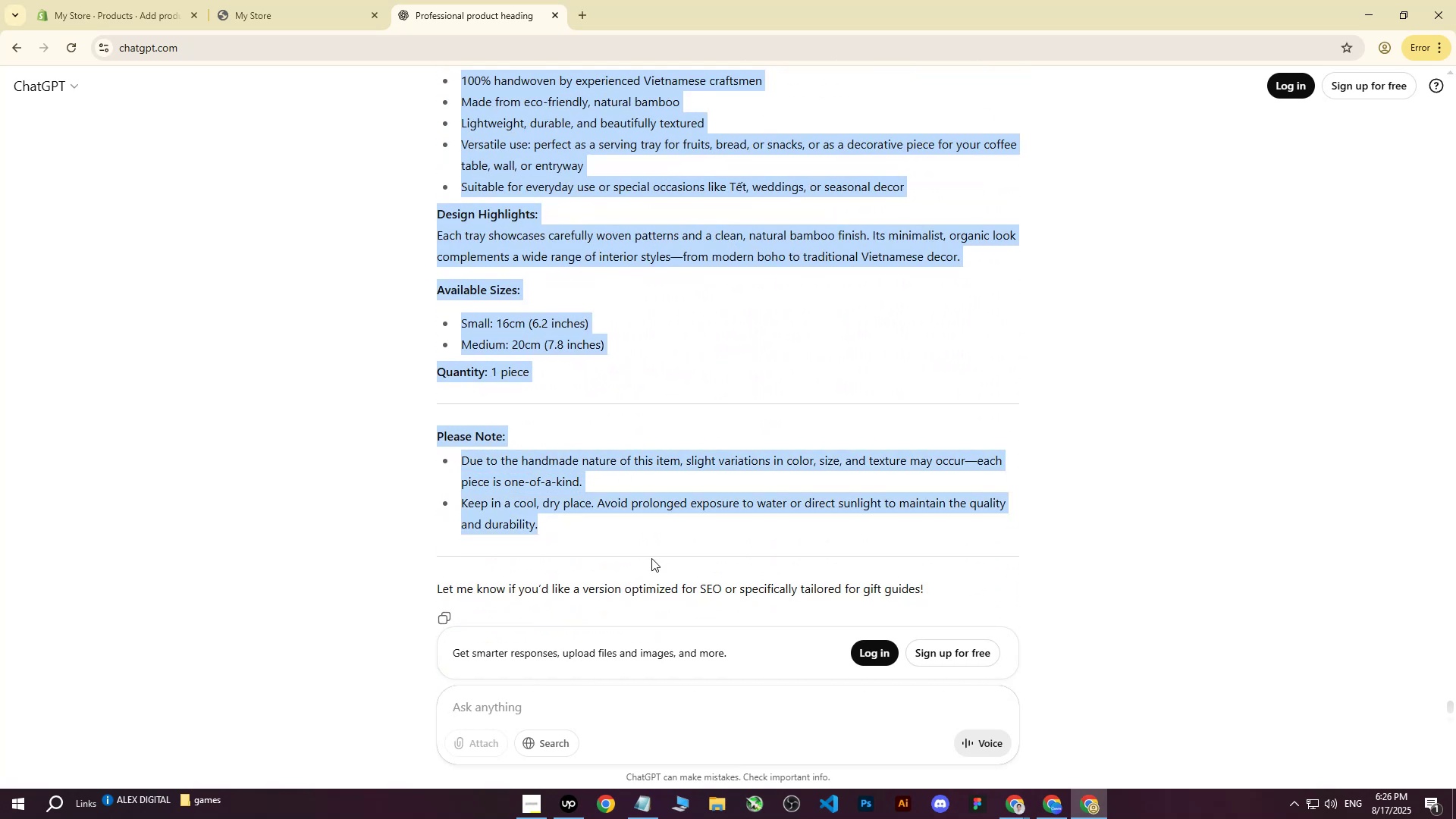 
scroll: coordinate [717, 416], scroll_direction: down, amount: 9.0
 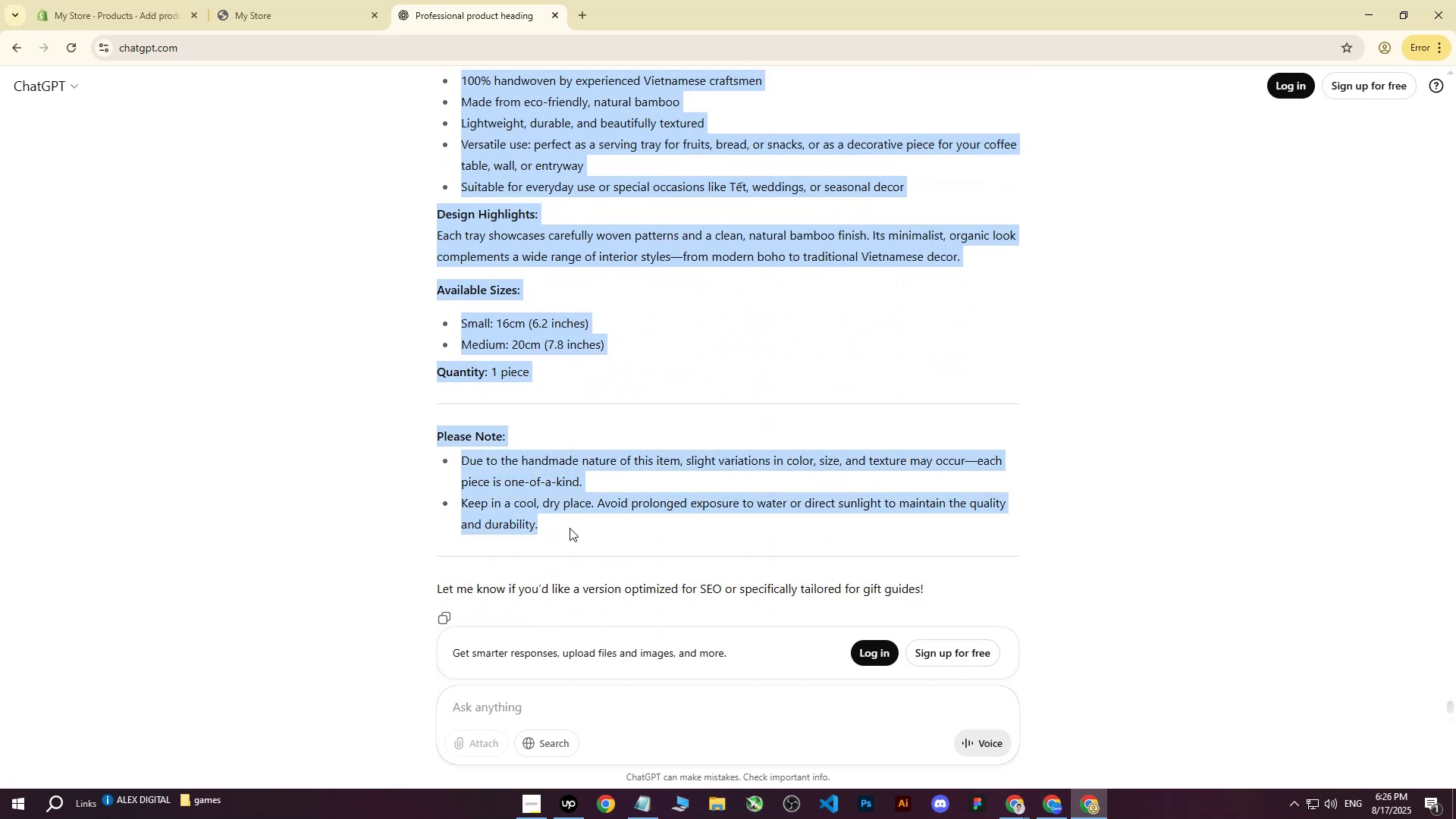 
key(Control+C)
 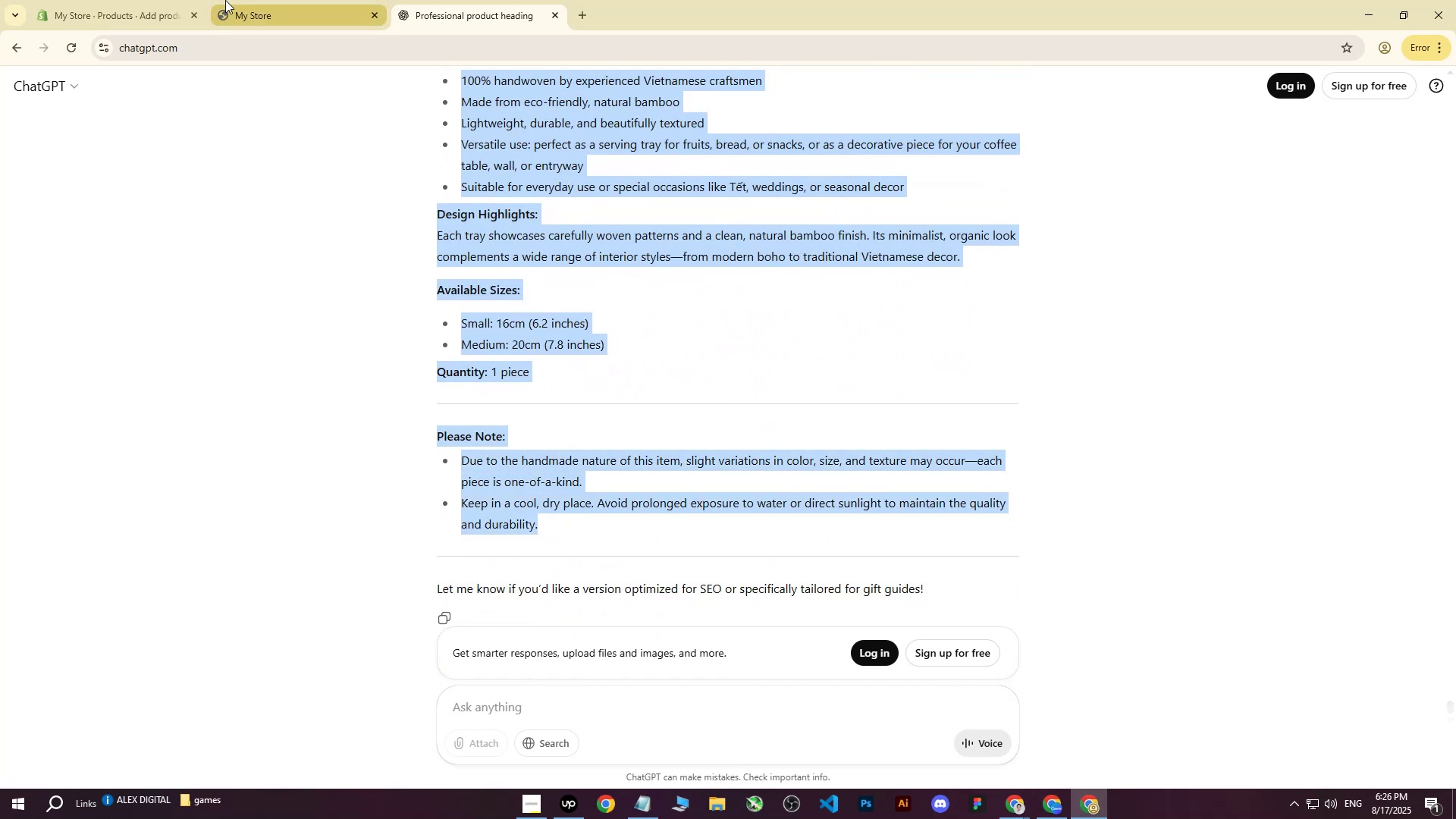 
left_click([129, 0])
 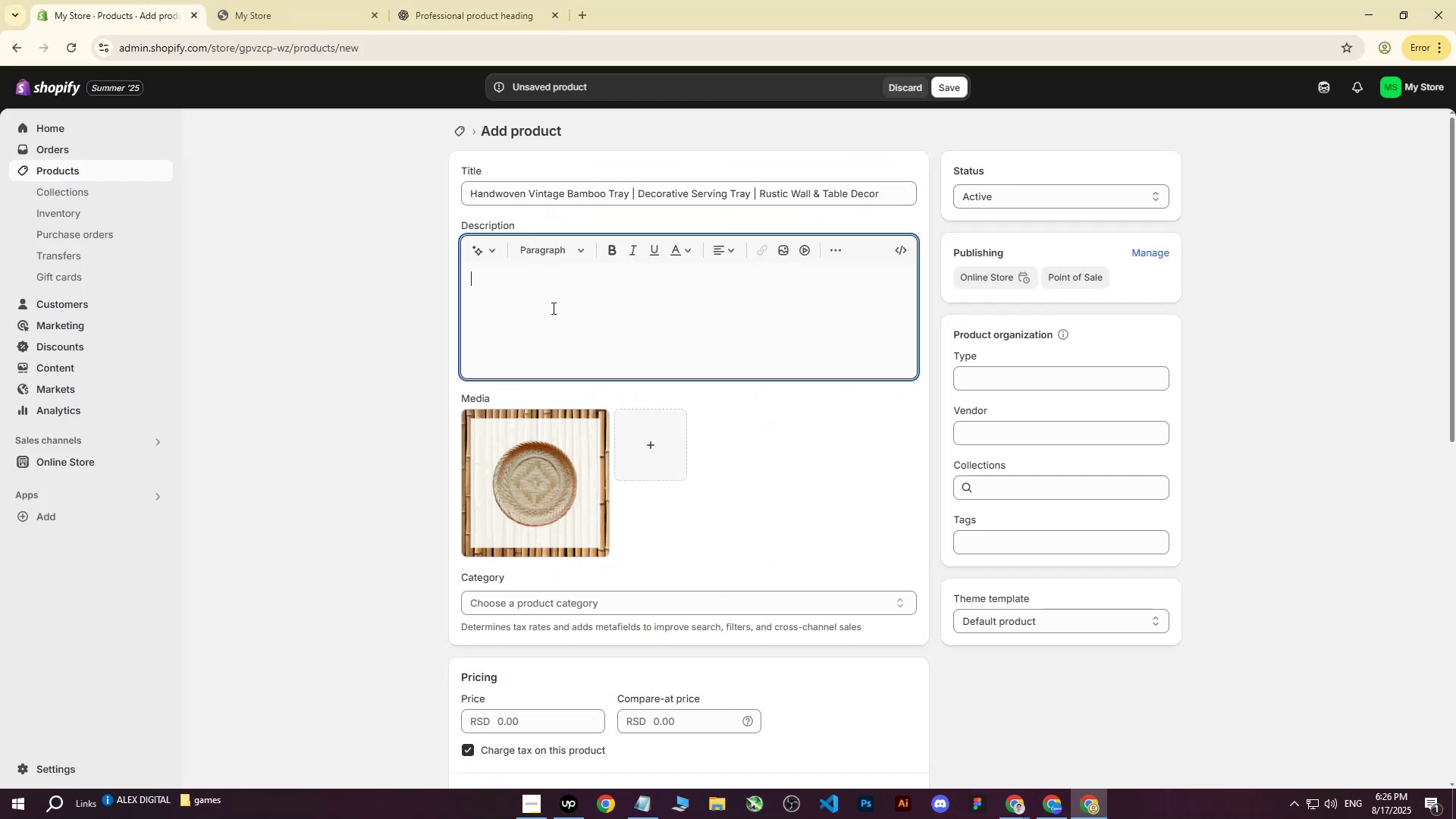 
left_click([552, 312])
 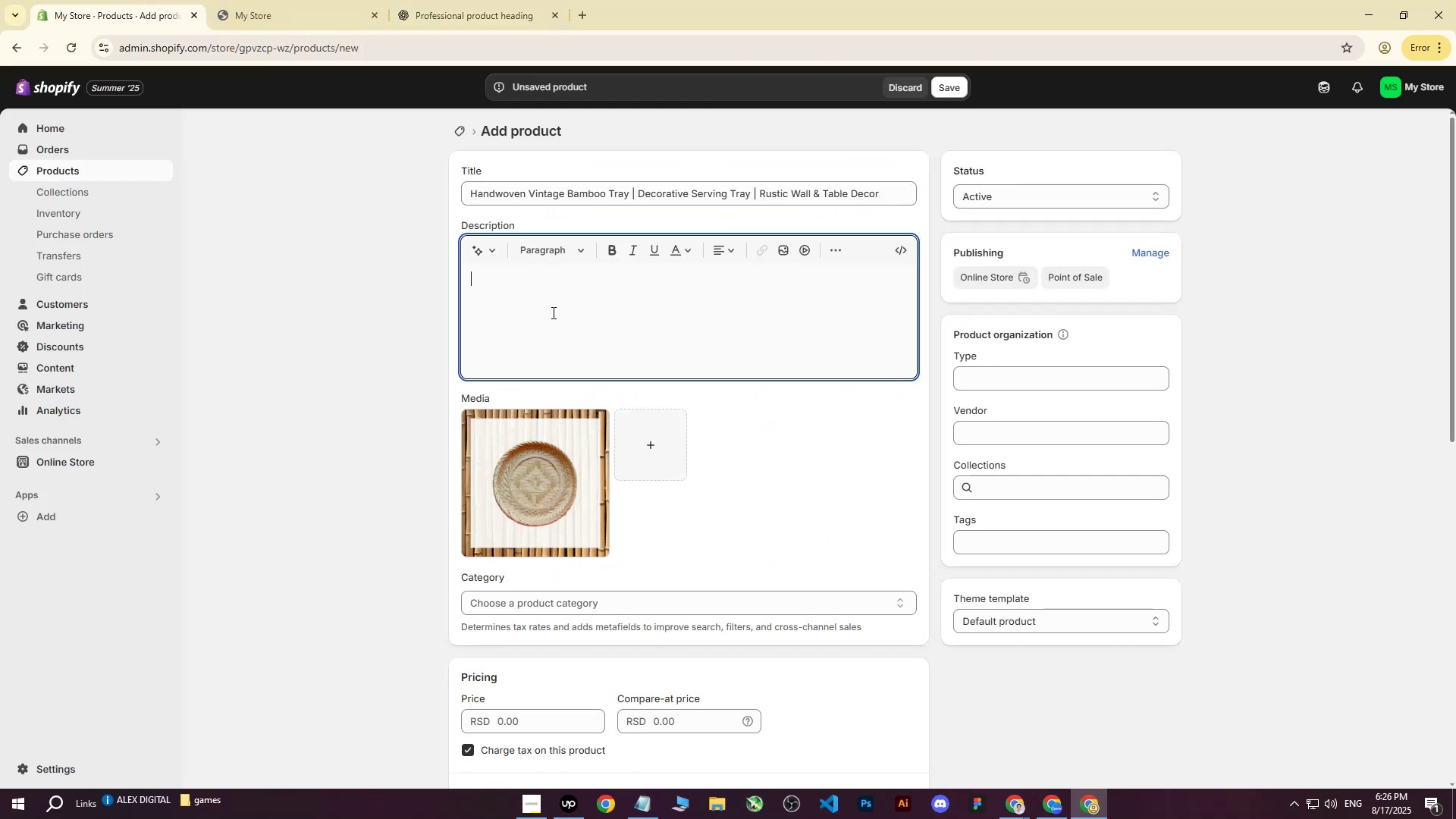 
key(Control+V)
 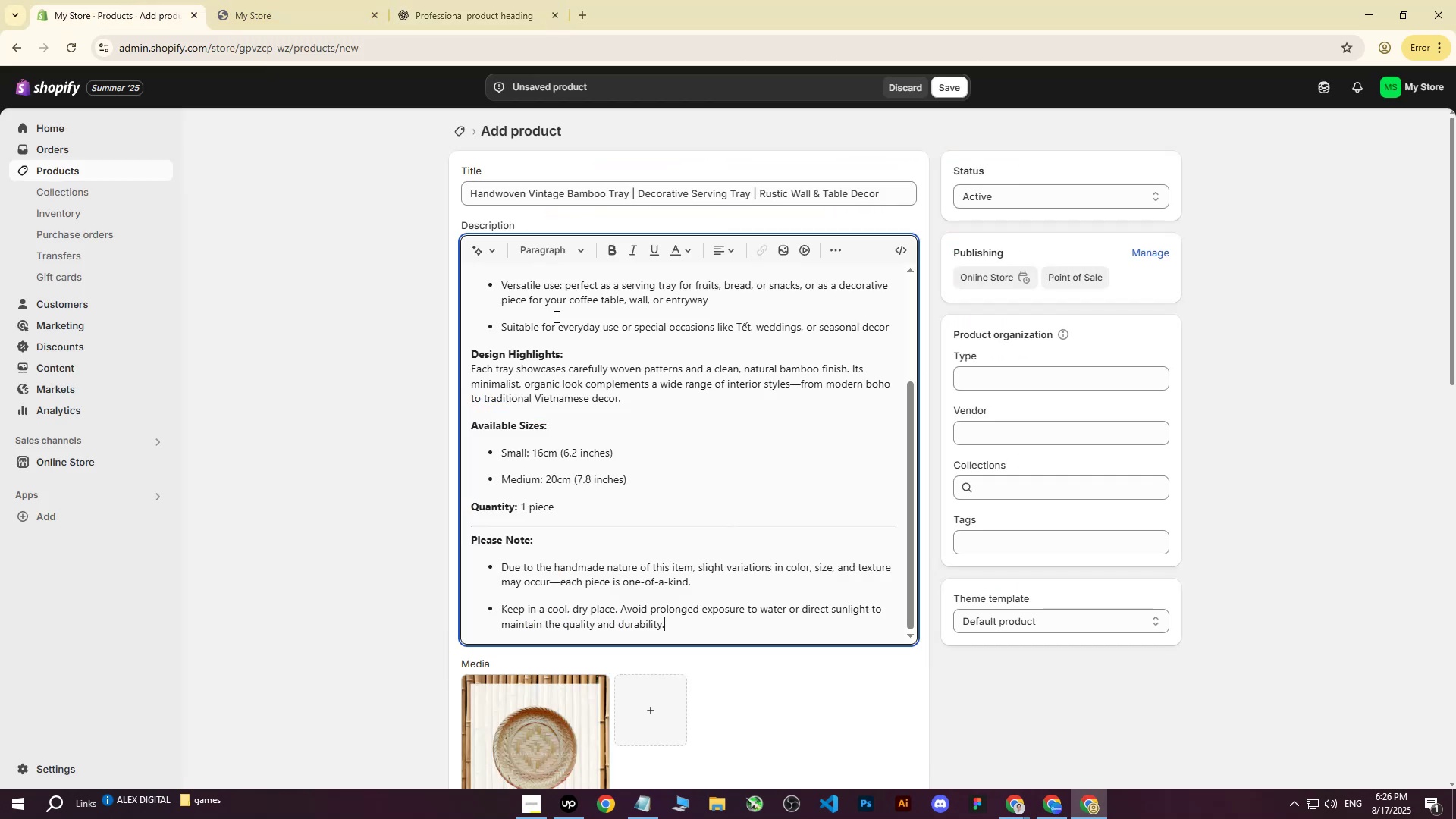 
scroll: coordinate [556, 356], scroll_direction: up, amount: 7.0
 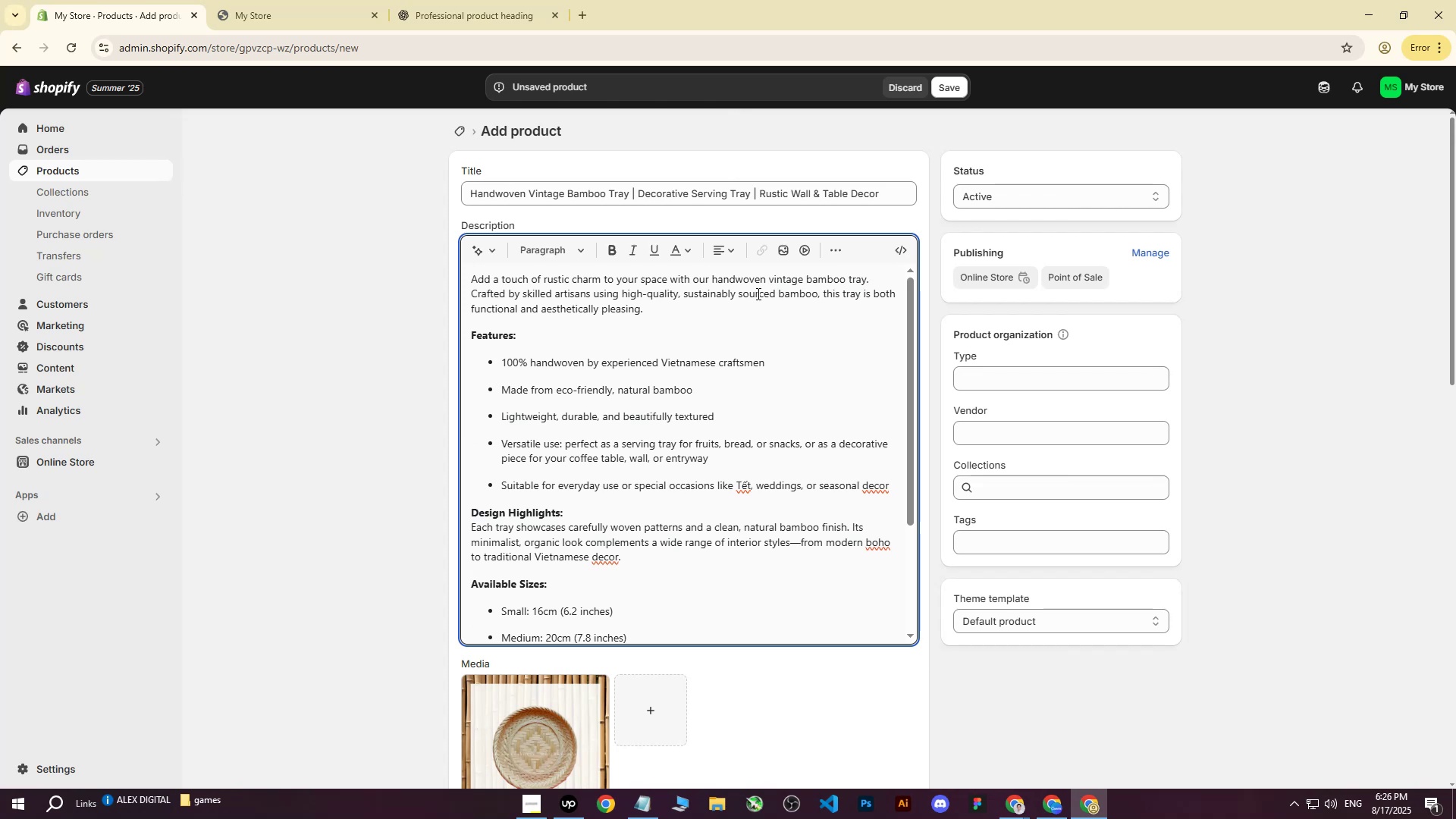 
wait(14.12)
 